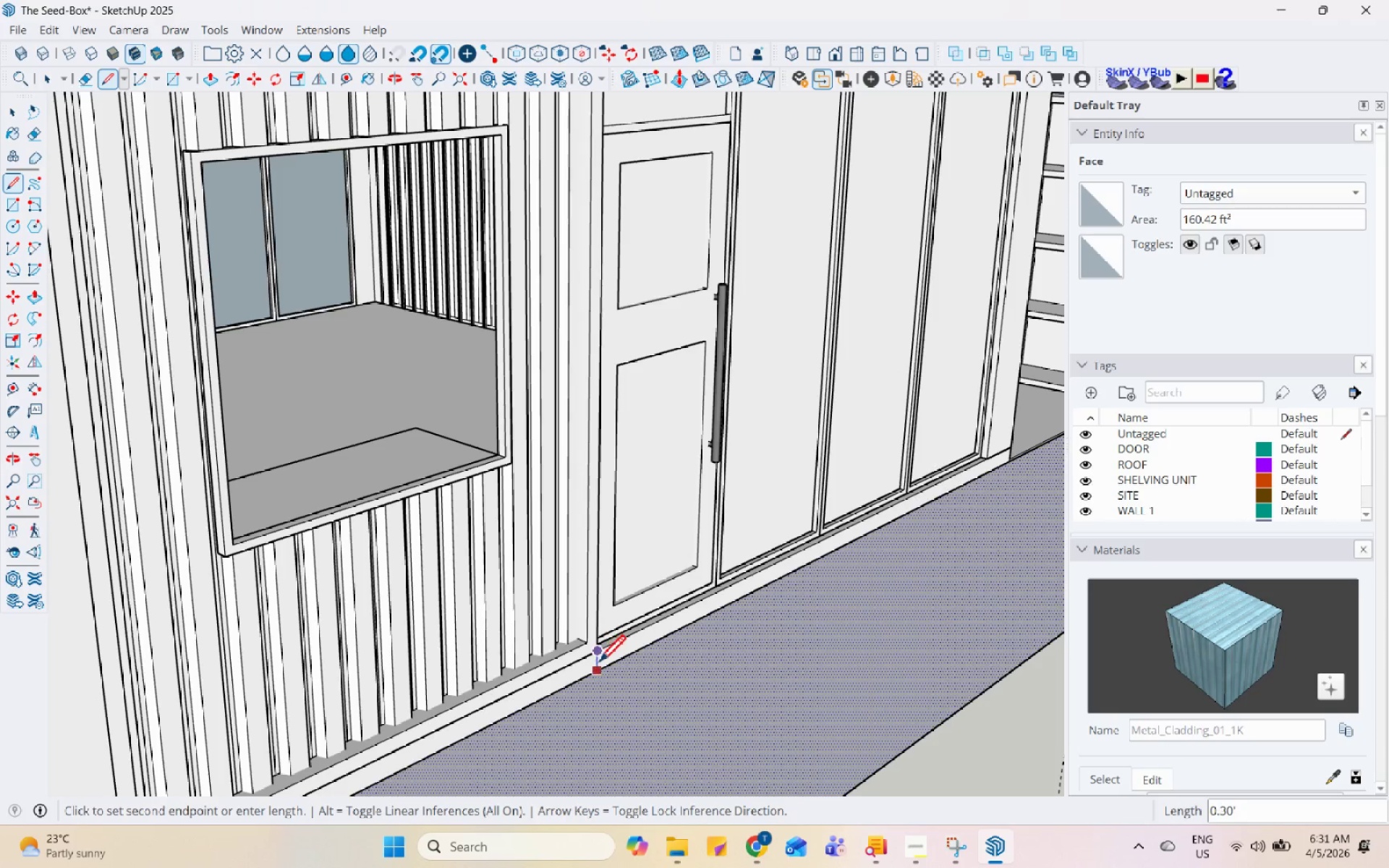 
double_click([598, 665])
 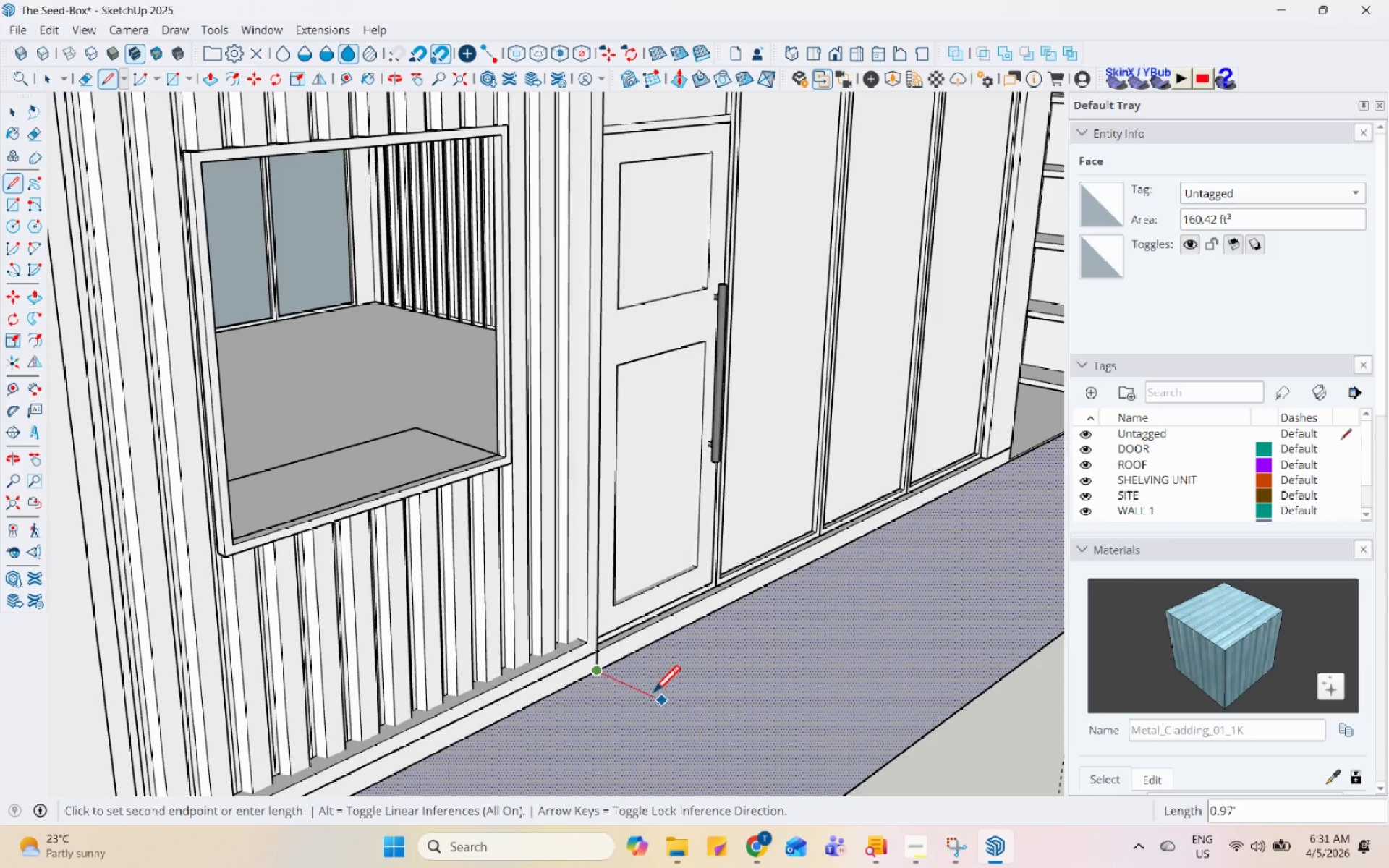 
scroll: coordinate [603, 618], scroll_direction: down, amount: 2.0
 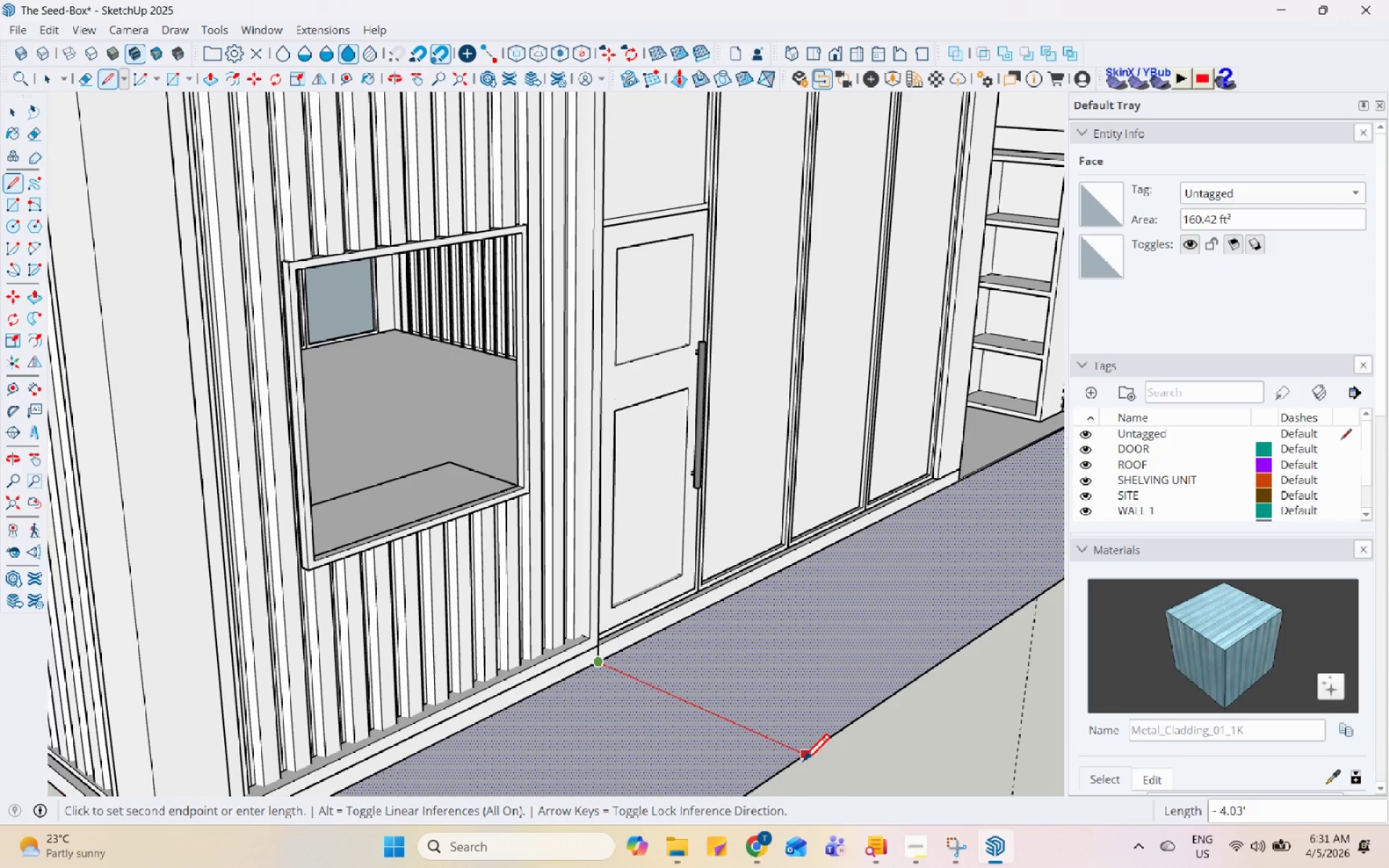 
left_click([814, 754])
 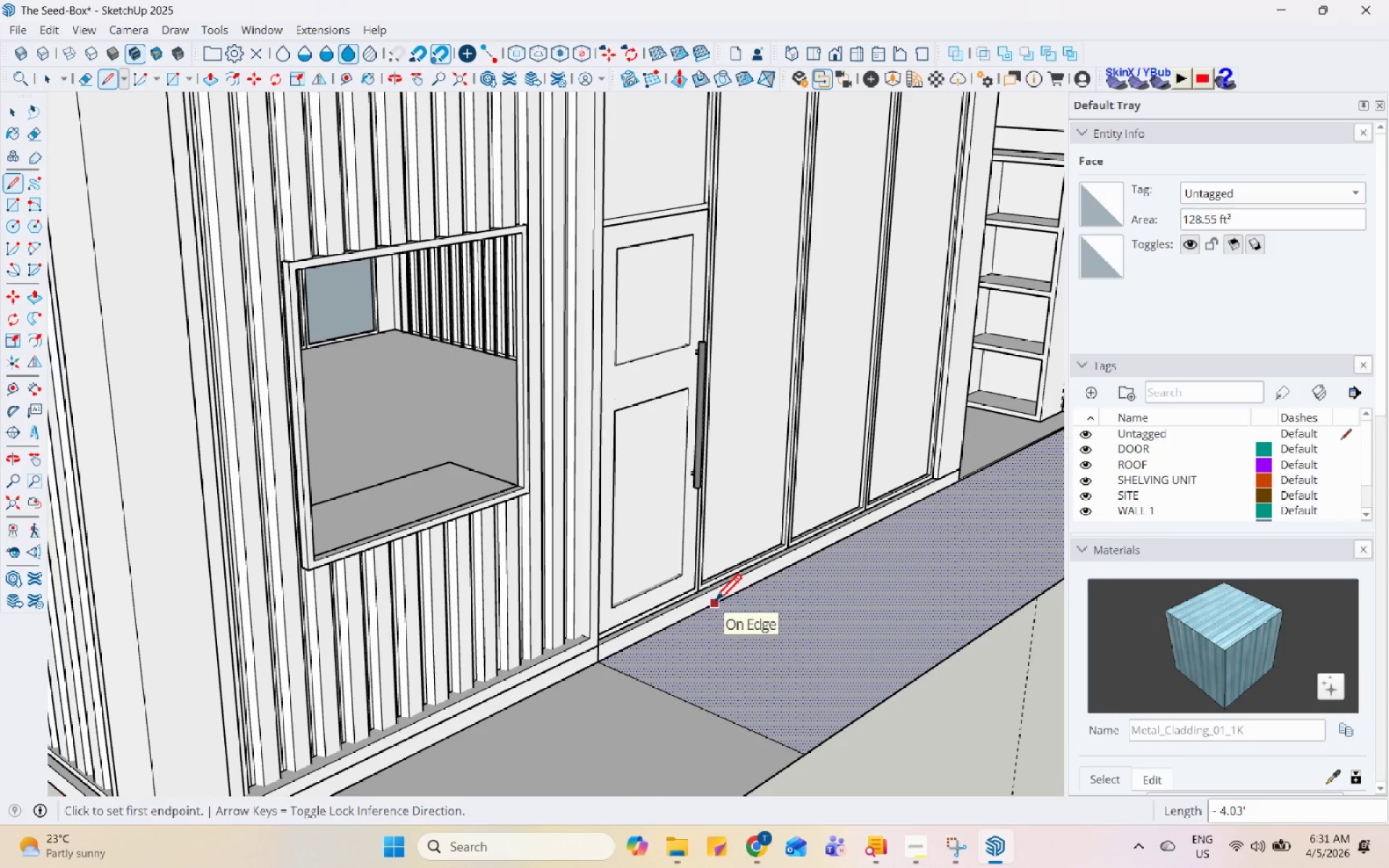 
scroll: coordinate [425, 528], scroll_direction: down, amount: 6.0
 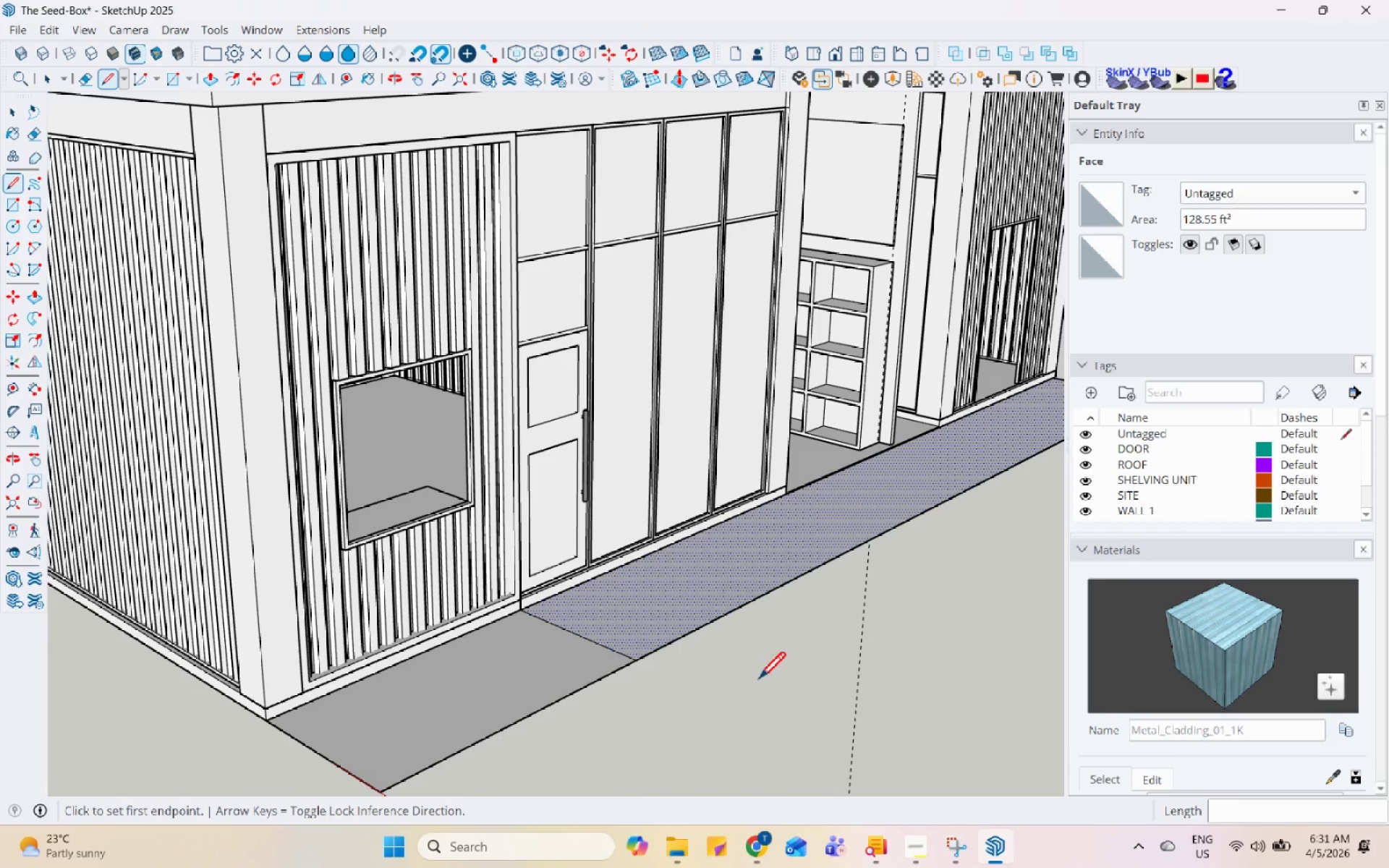 
mouse_move([834, 751])
 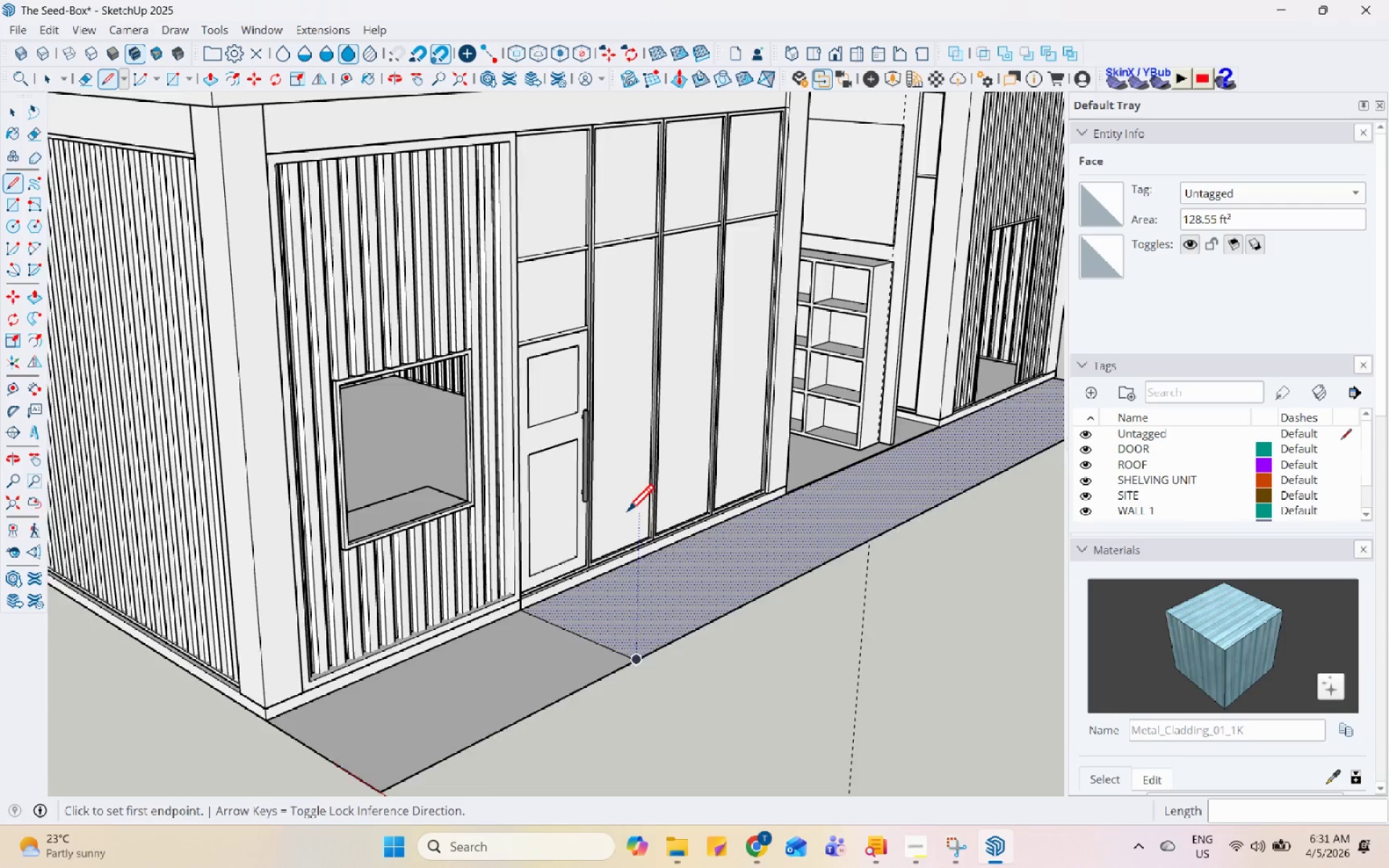 
scroll: coordinate [573, 605], scroll_direction: up, amount: 11.0
 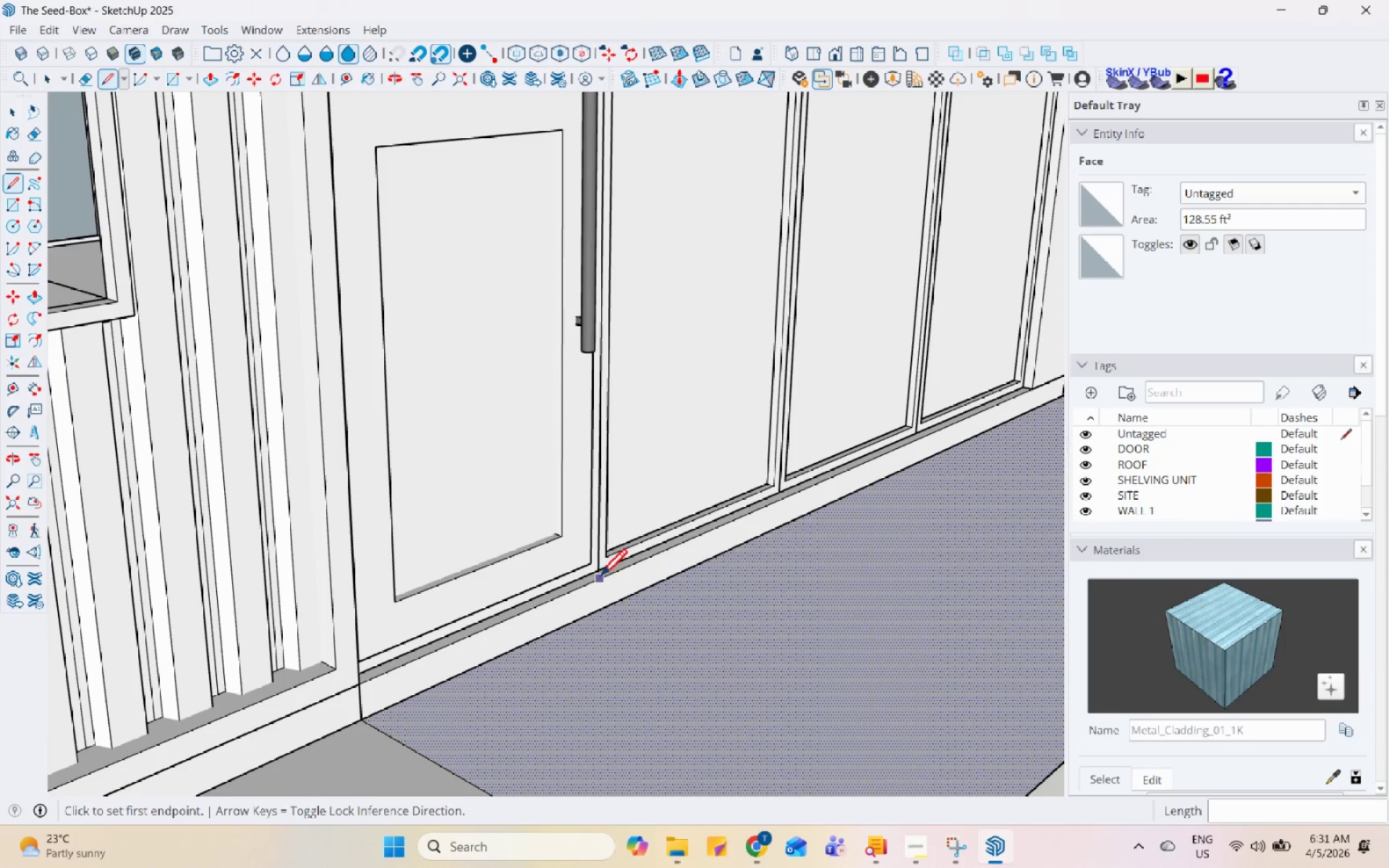 
left_click([605, 573])
 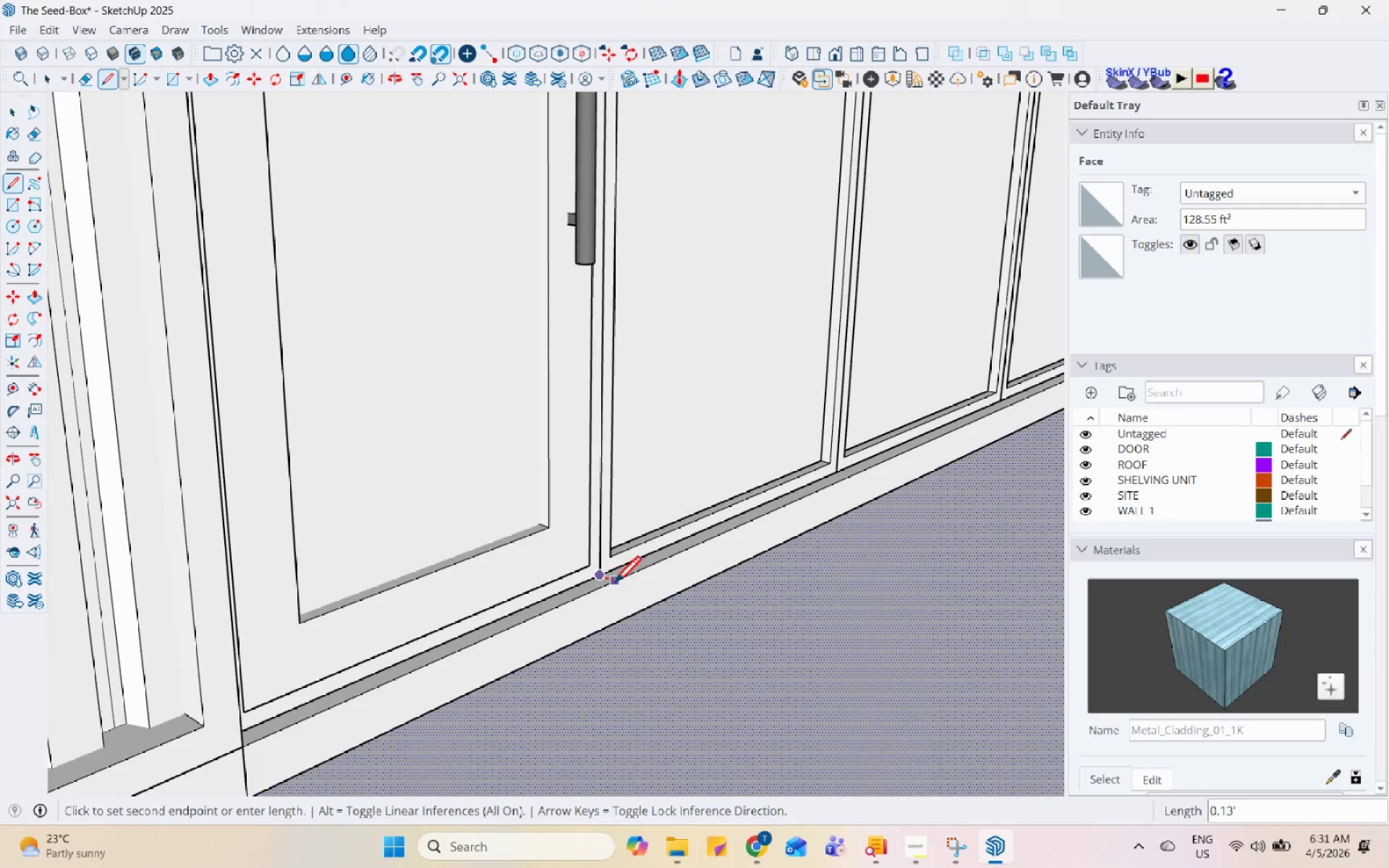 
scroll: coordinate [595, 558], scroll_direction: up, amount: 3.0
 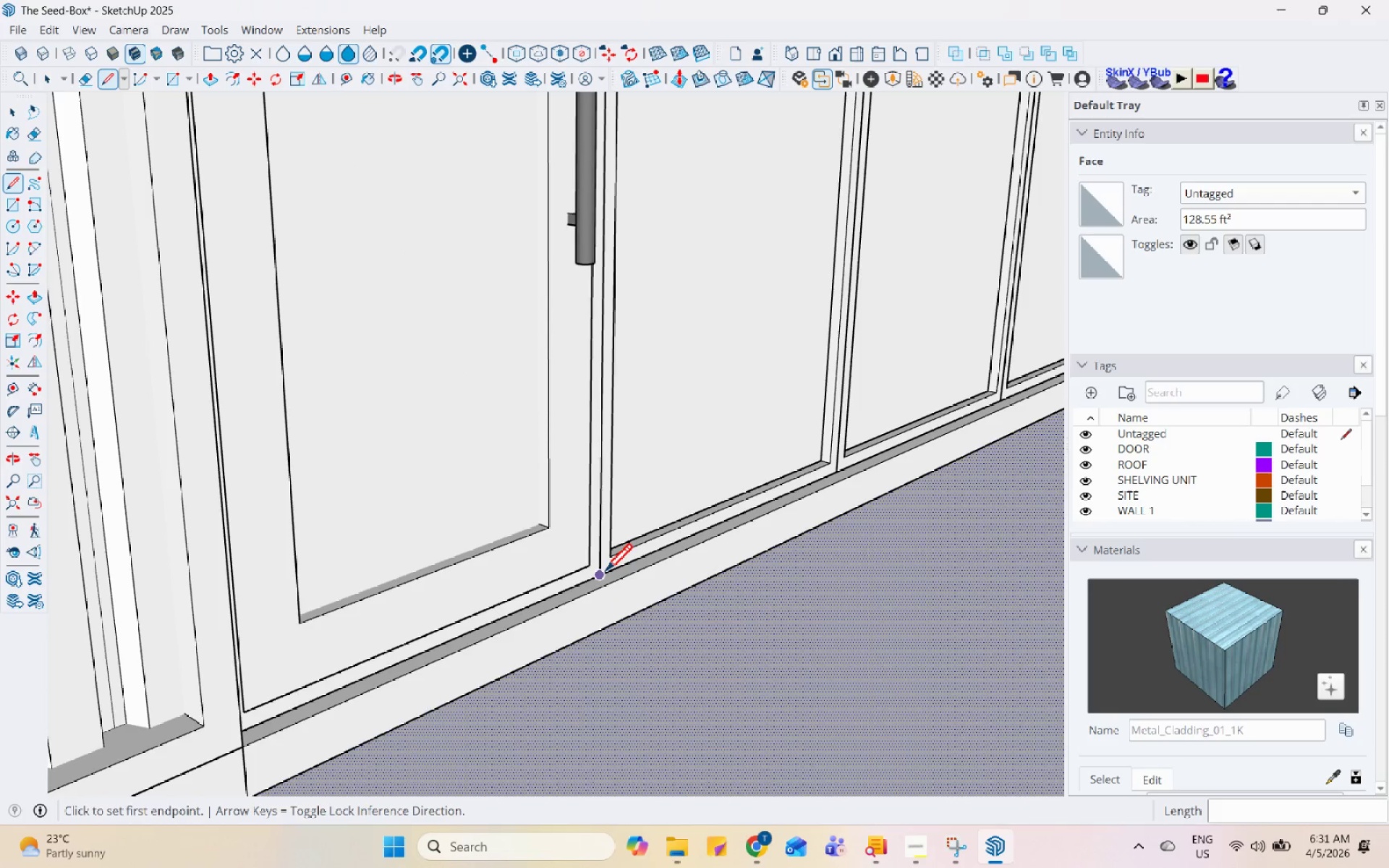 
left_click([613, 585])
 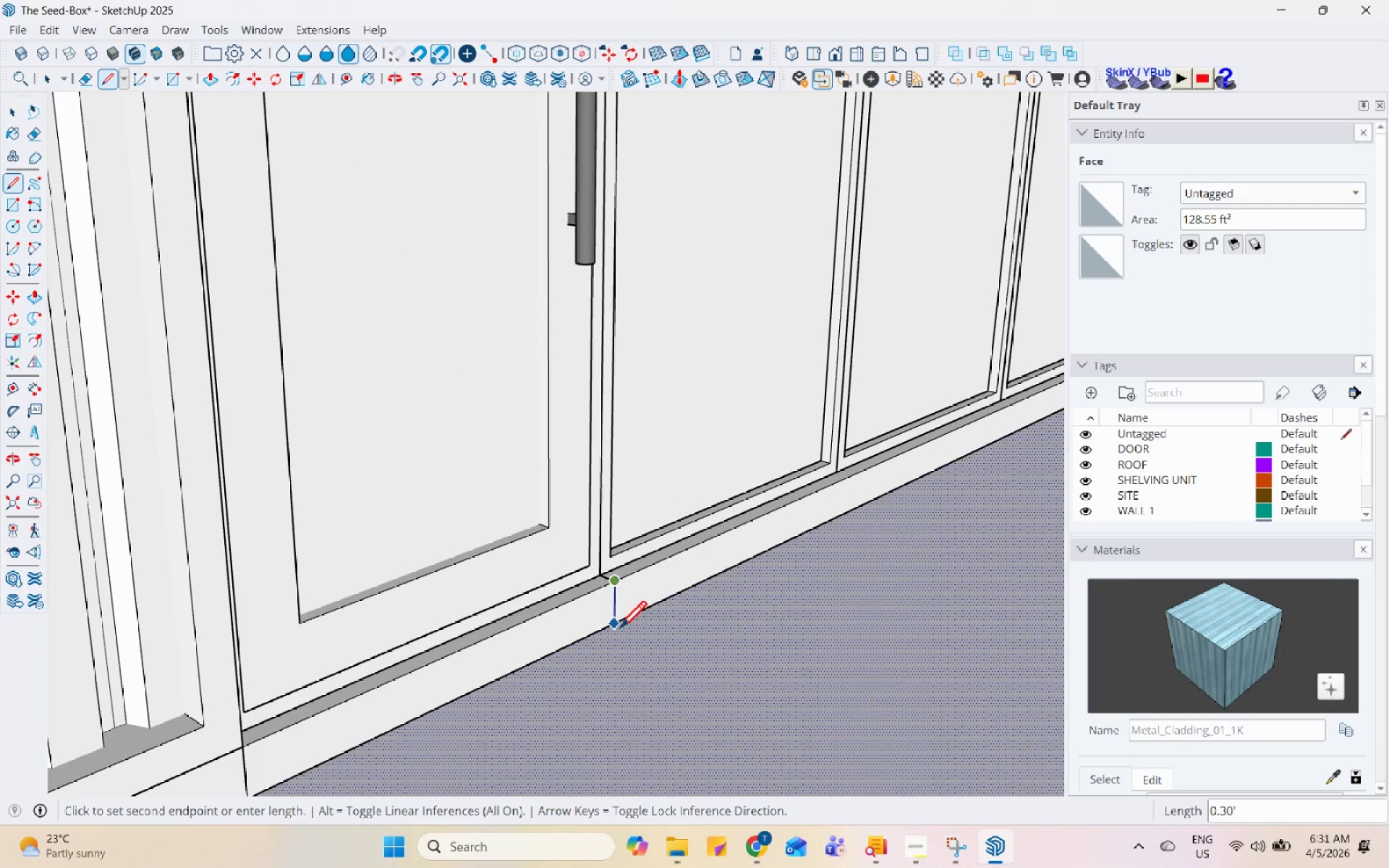 
left_click([616, 631])
 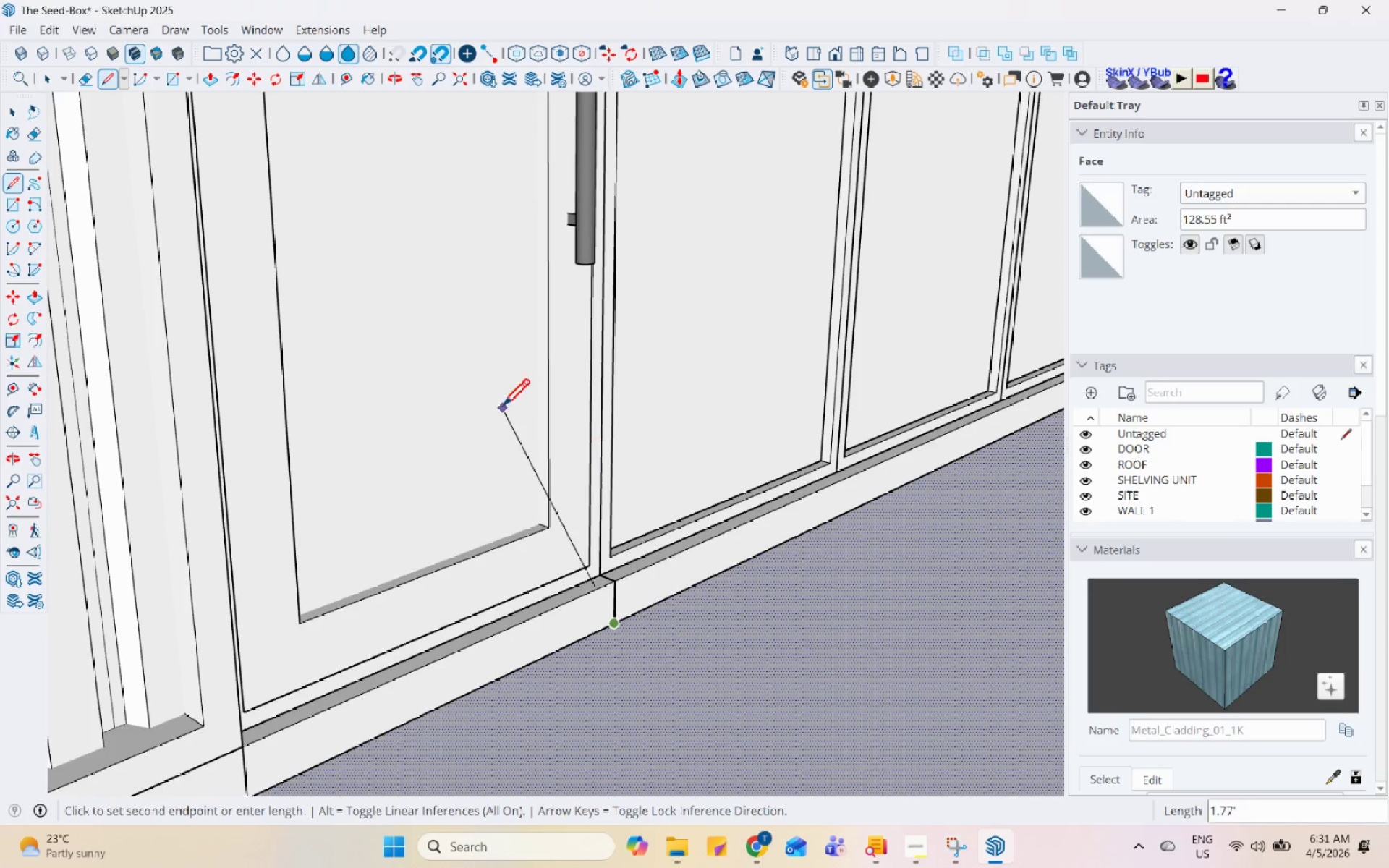 
scroll: coordinate [554, 486], scroll_direction: down, amount: 10.0
 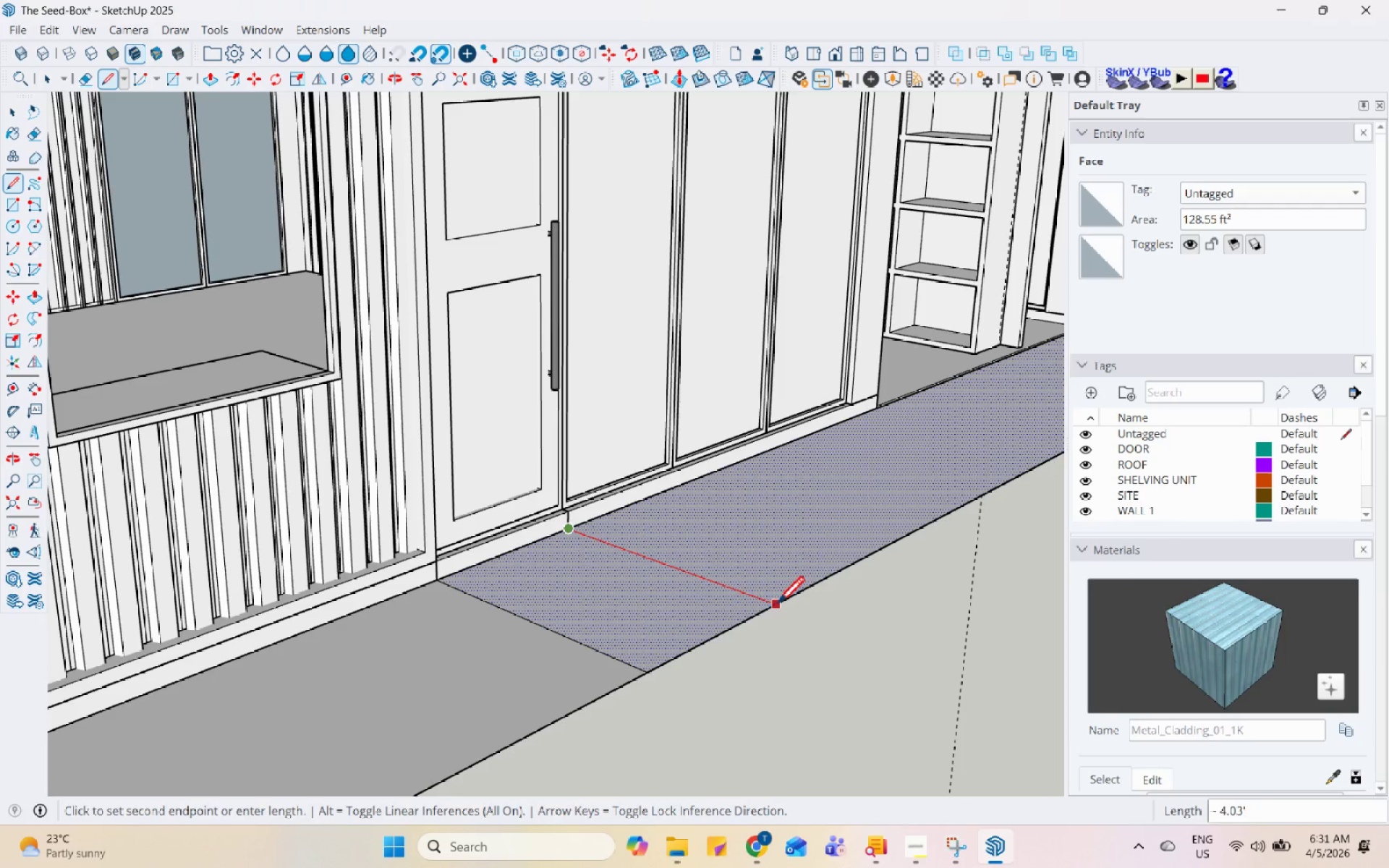 
left_click([777, 605])
 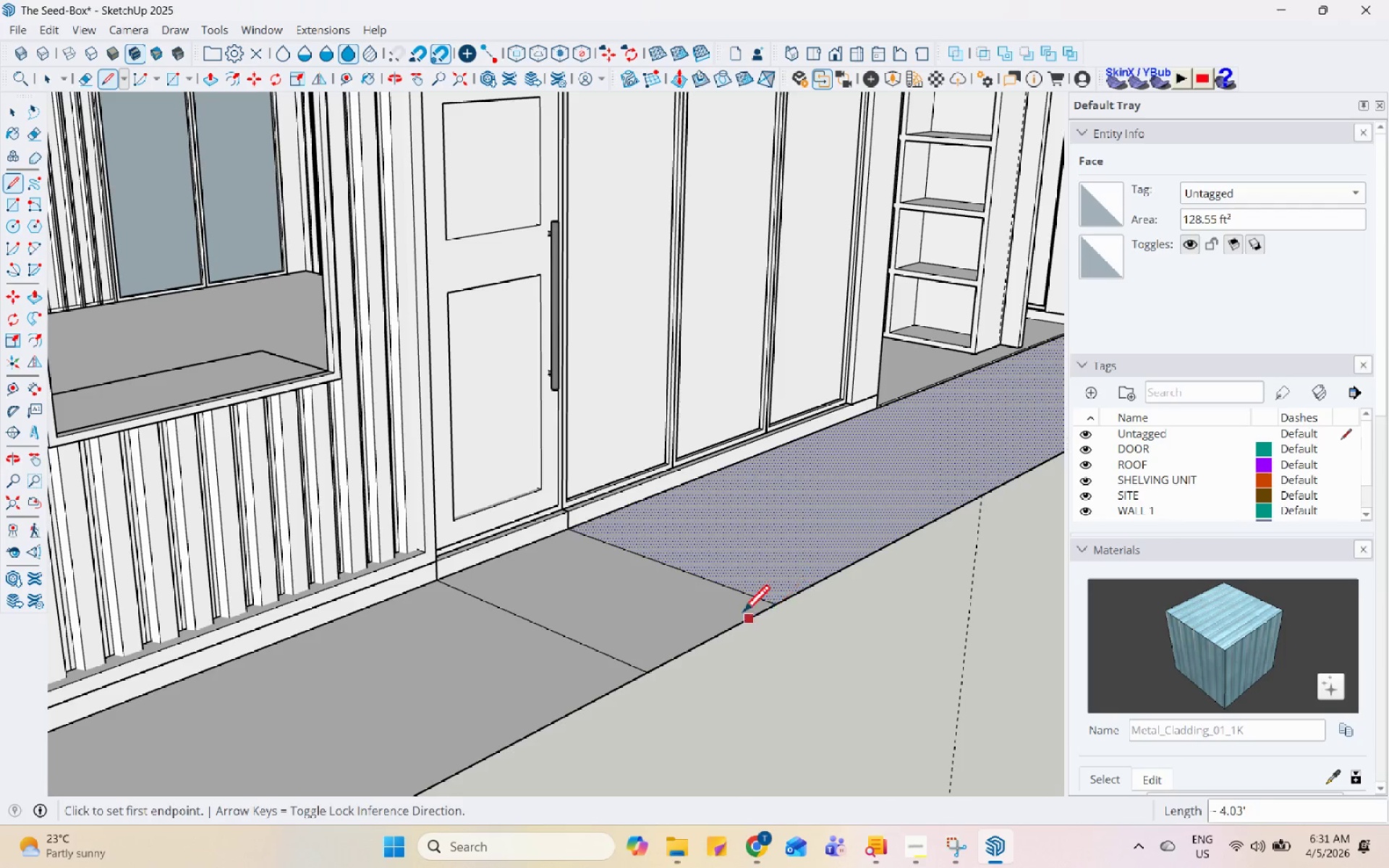 
key(Space)
 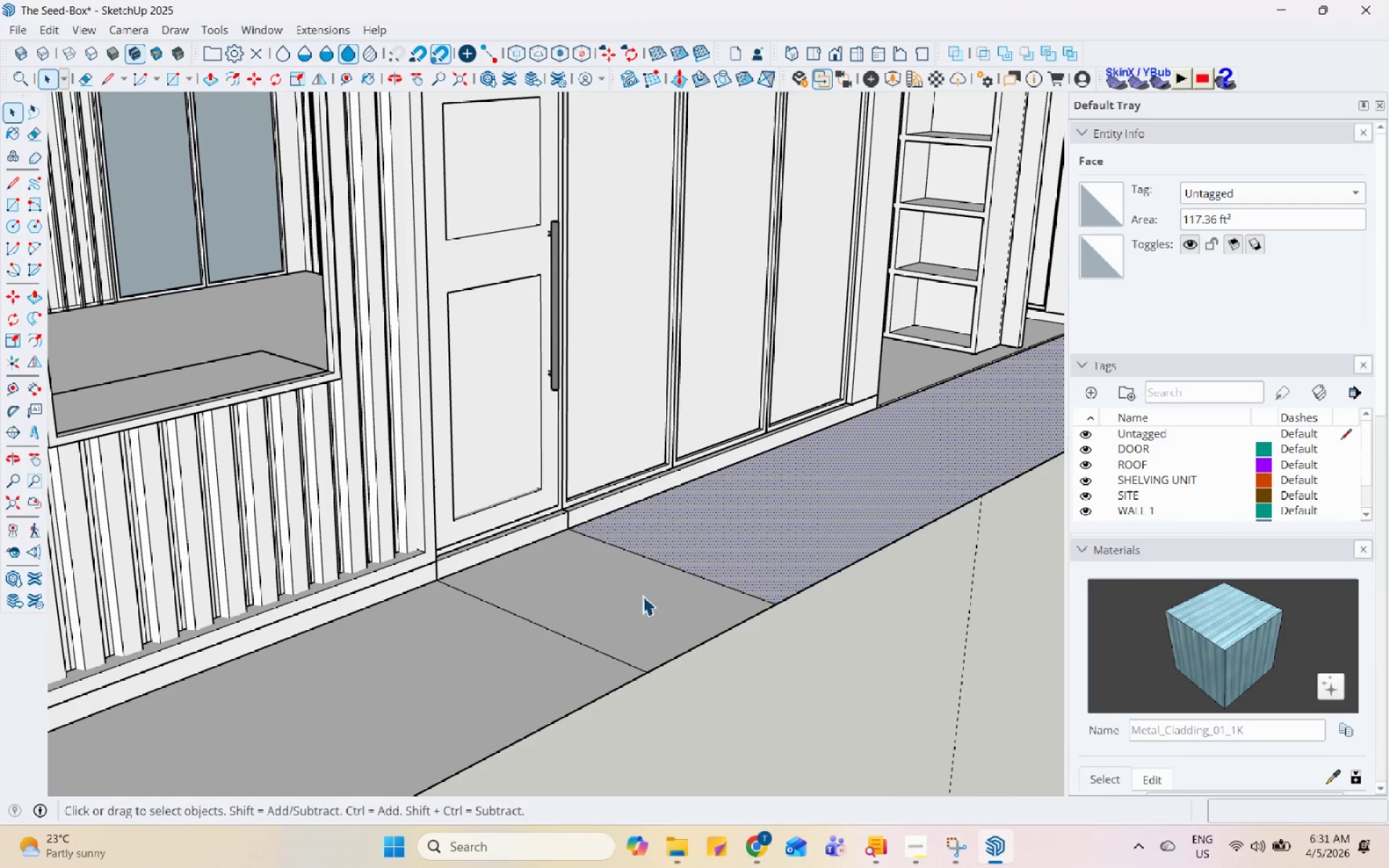 
left_click([641, 592])
 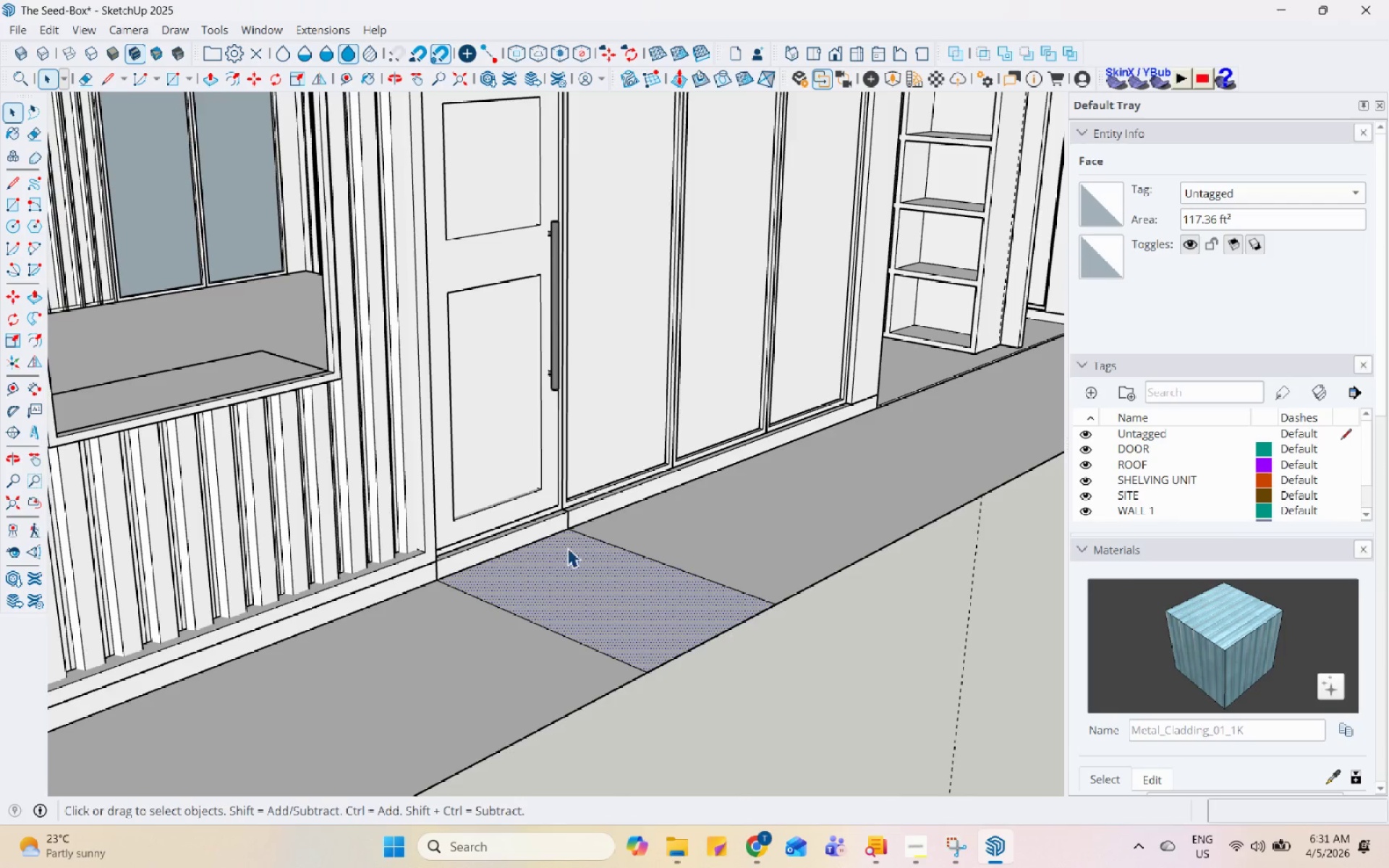 
scroll: coordinate [558, 542], scroll_direction: up, amount: 3.0
 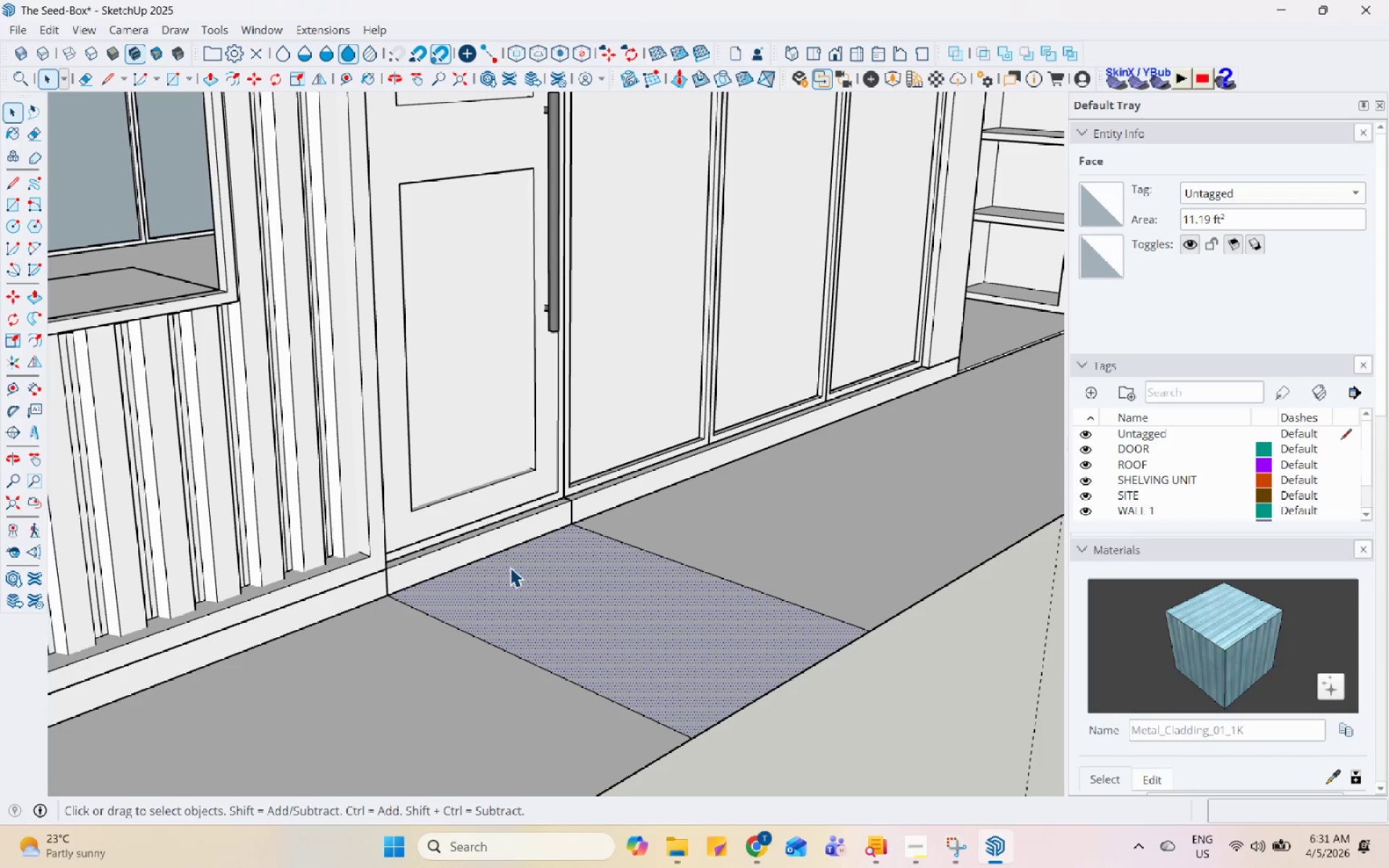 
key(M)
 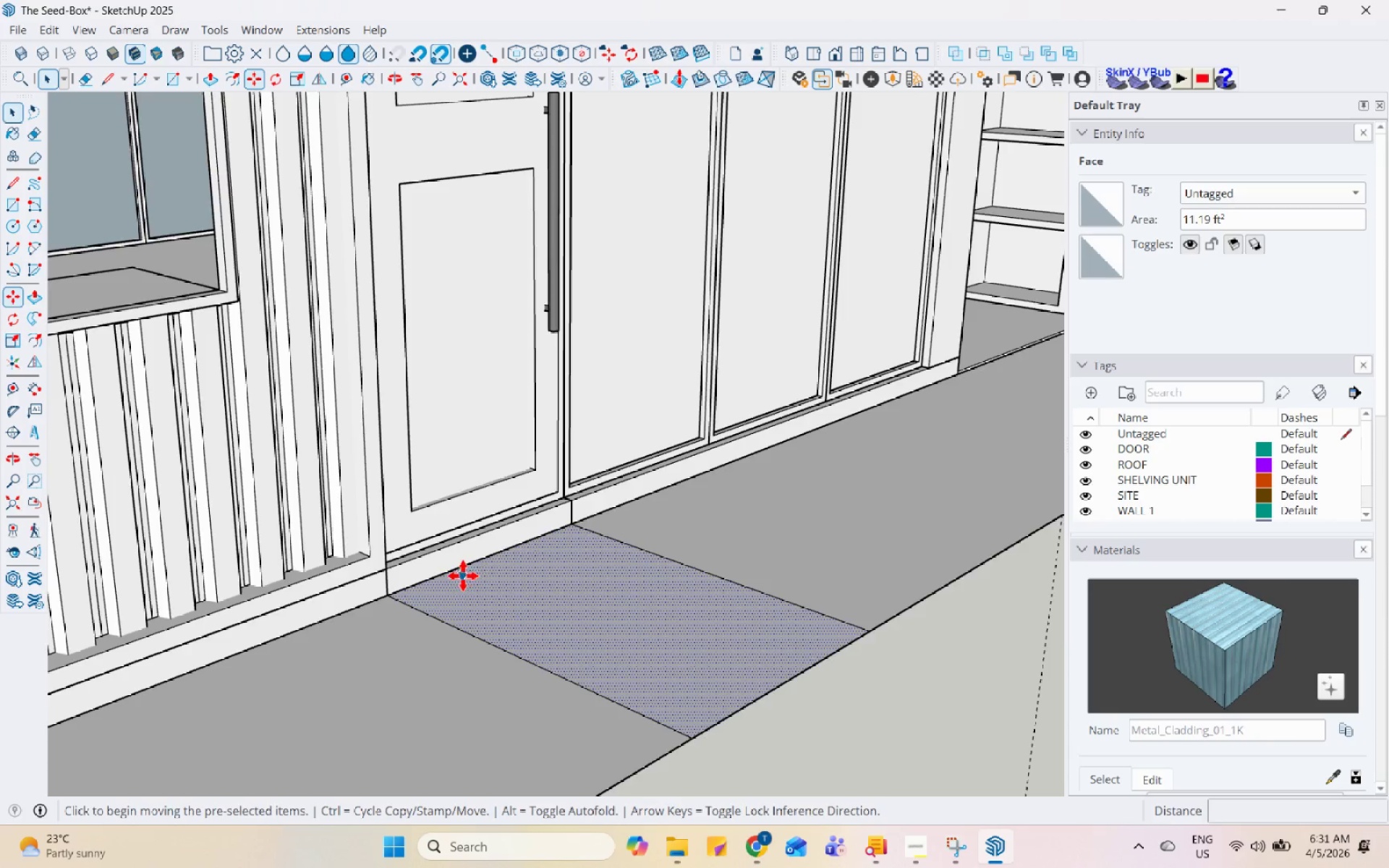 
scroll: coordinate [461, 581], scroll_direction: up, amount: 3.0
 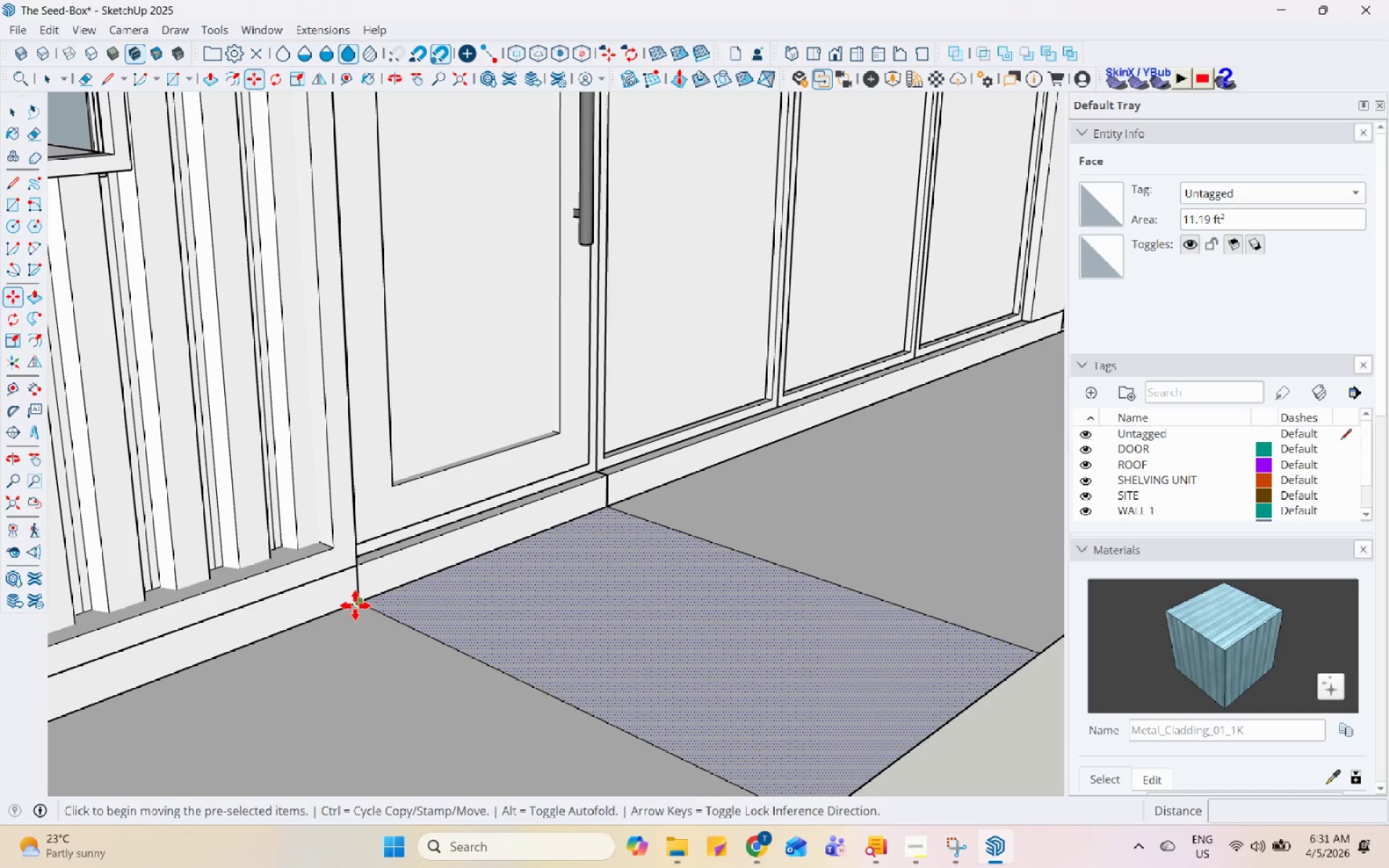 
key(Control+ControlLeft)
 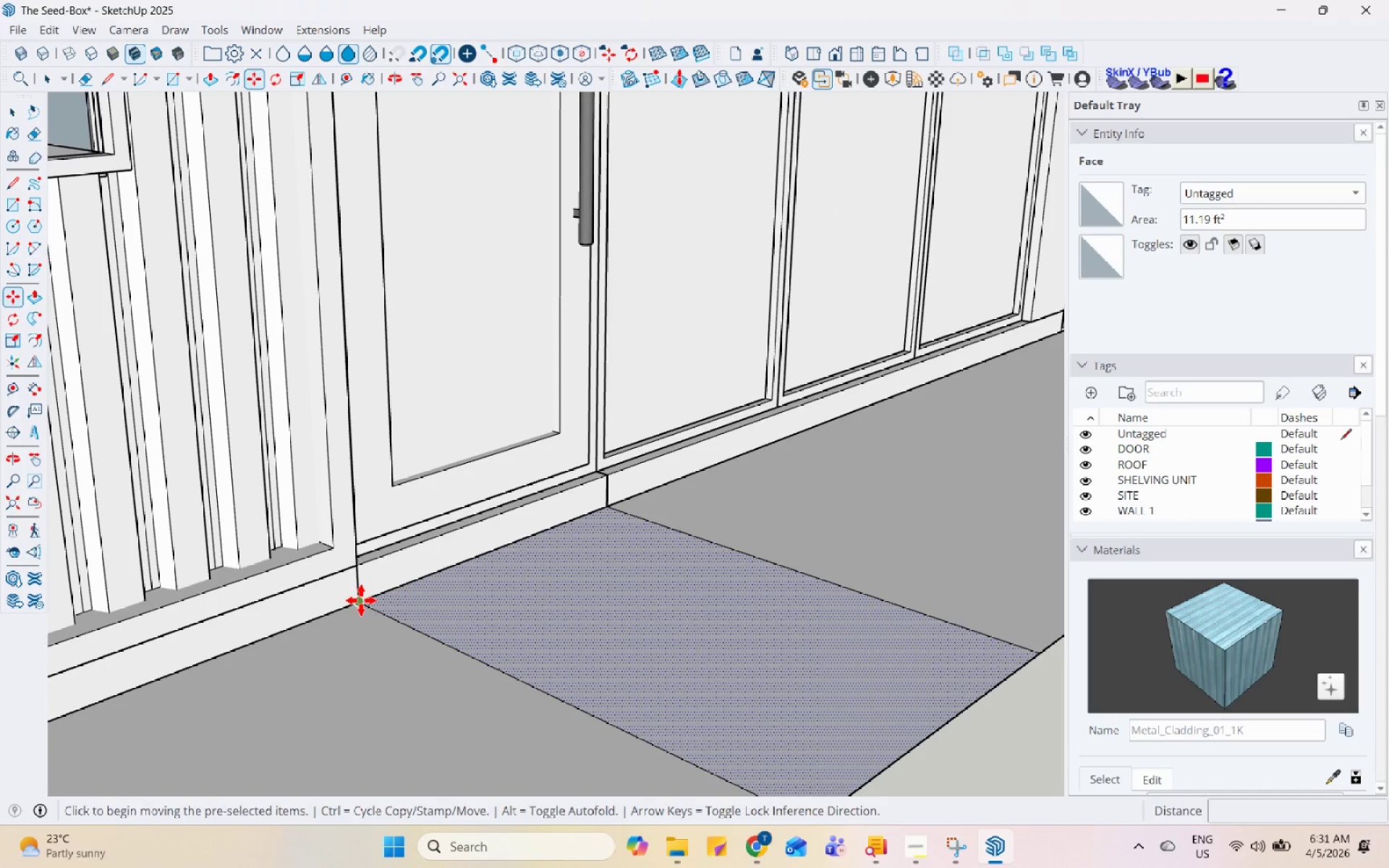 
left_click([361, 600])
 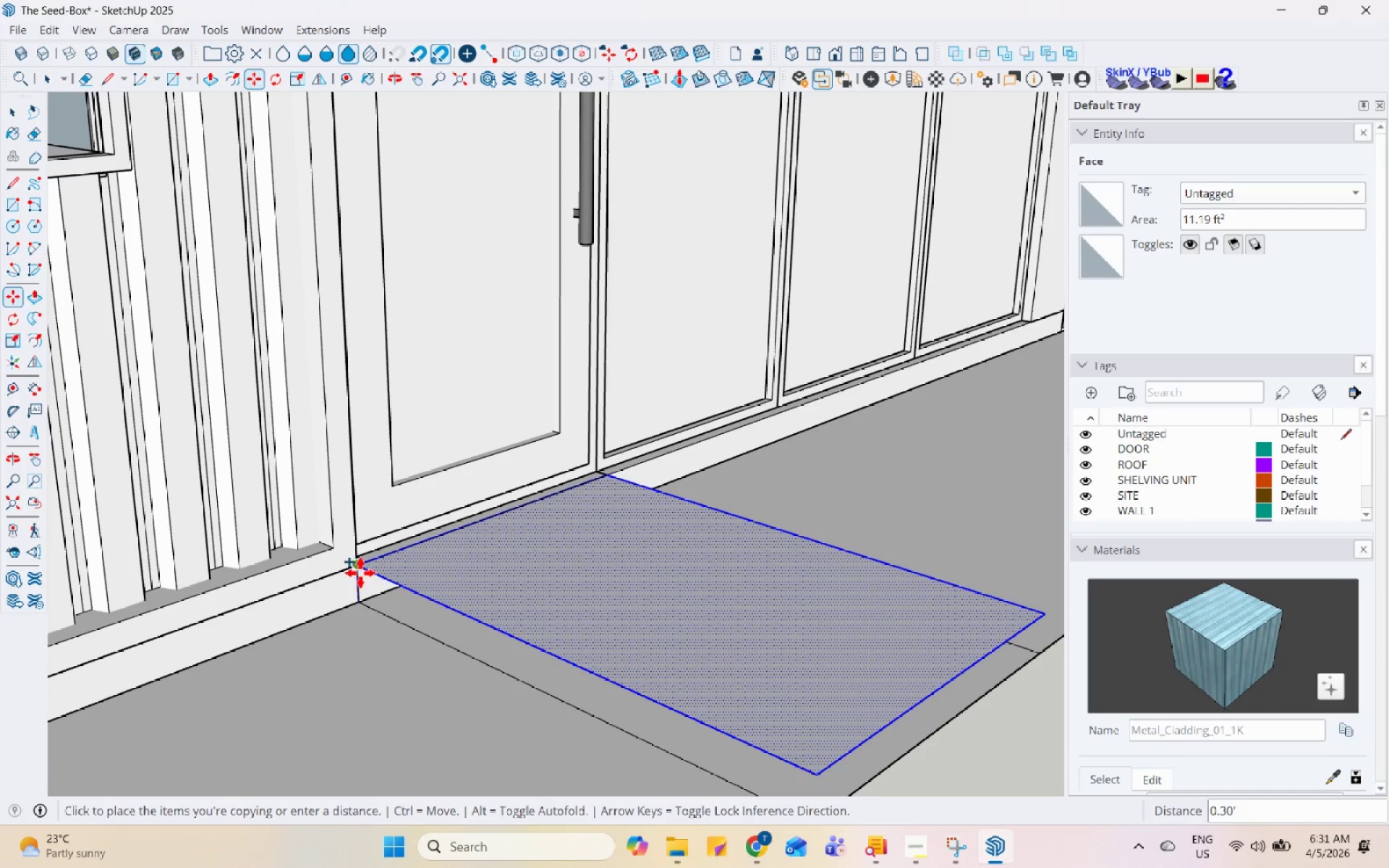 
key(Space)
 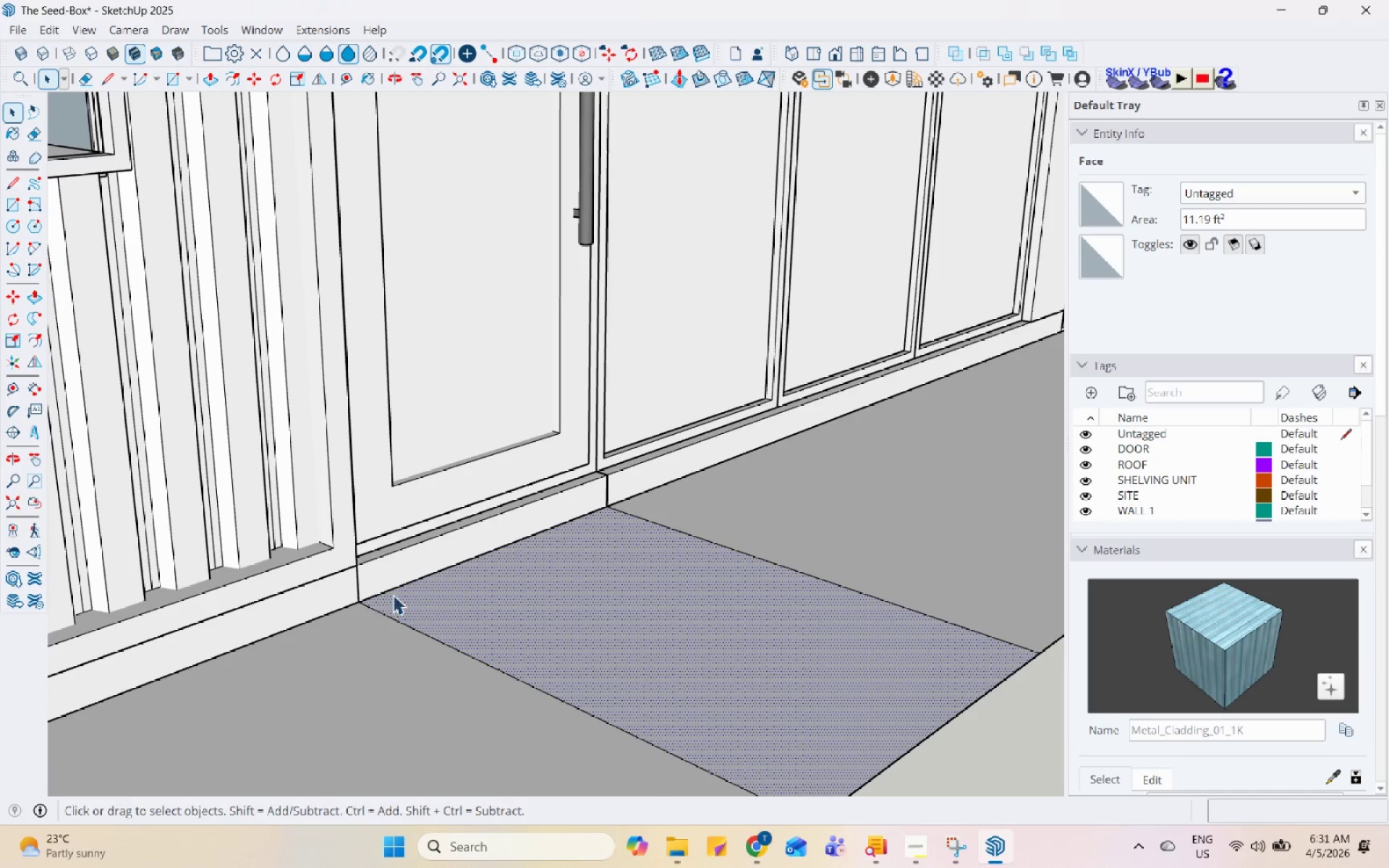 
left_click([396, 588])
 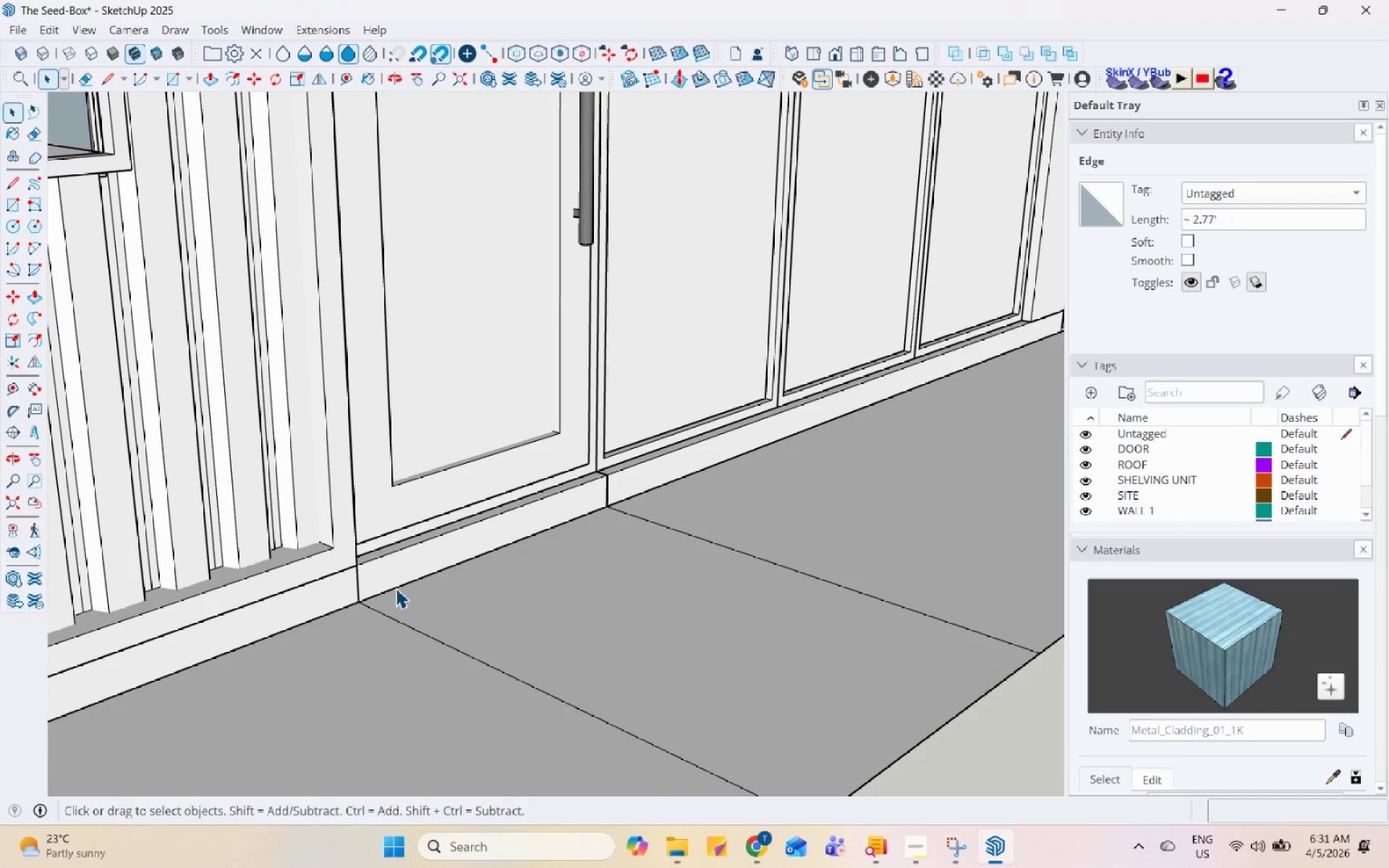 
key(M)
 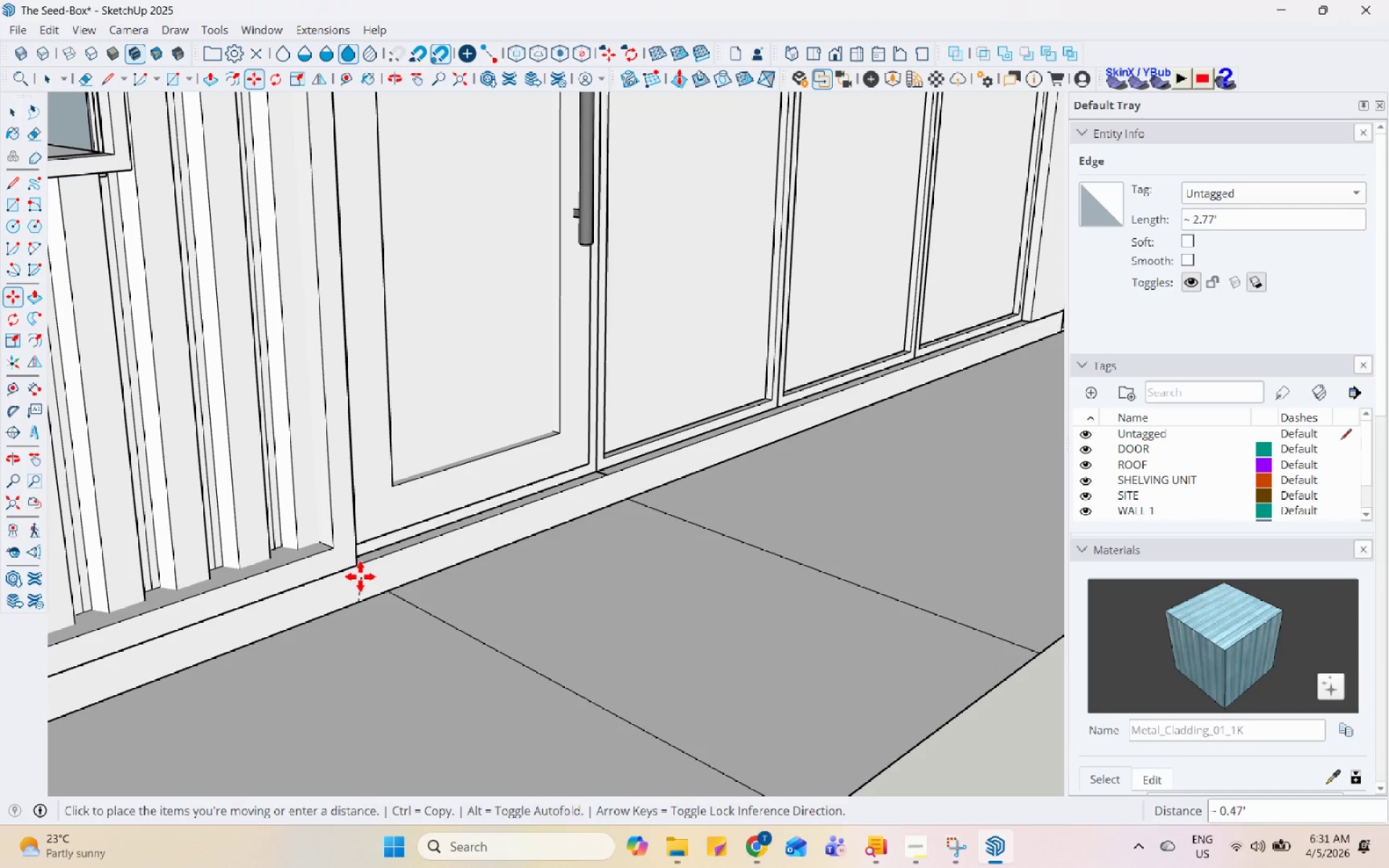 
key(Space)
 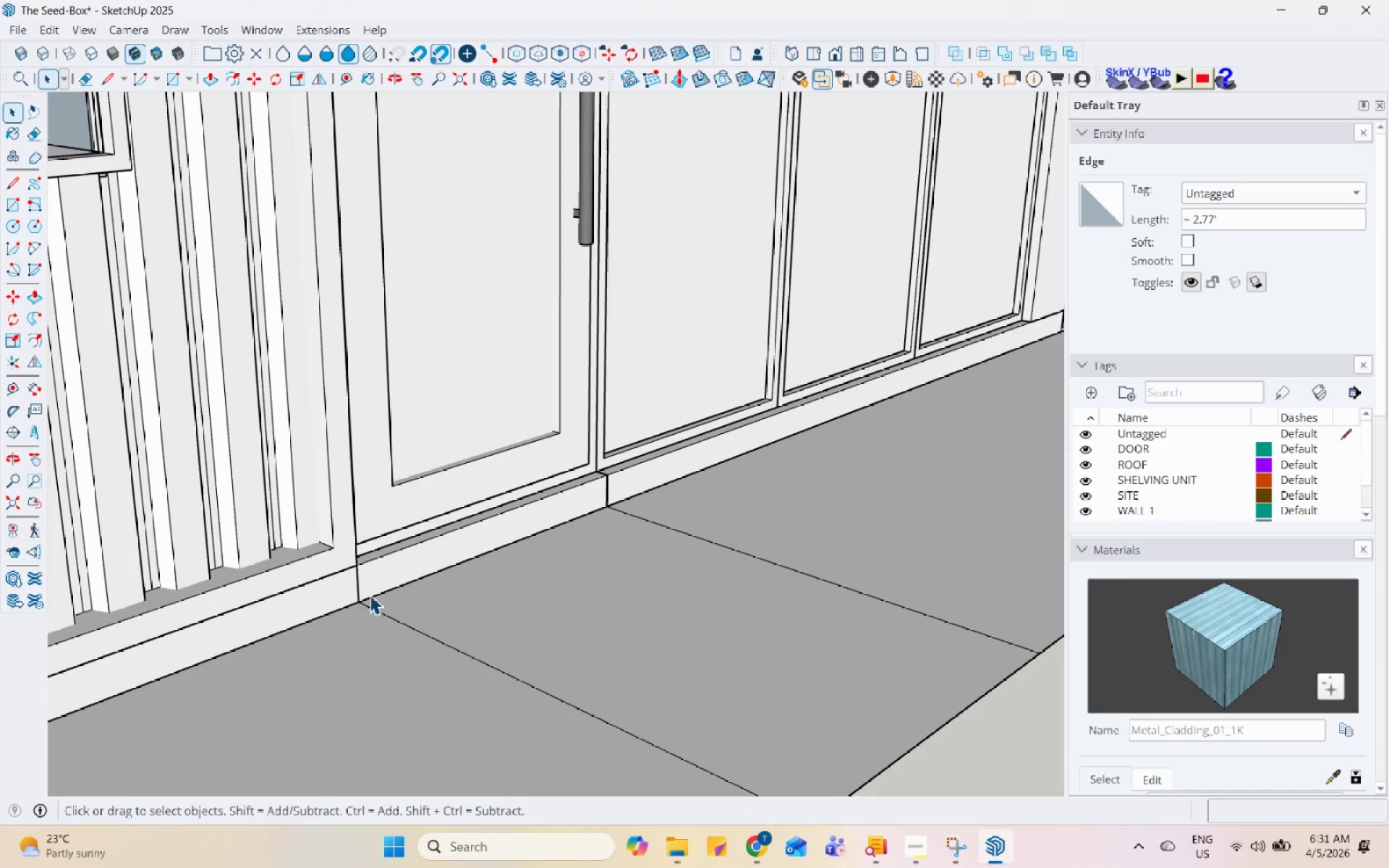 
left_click([368, 595])
 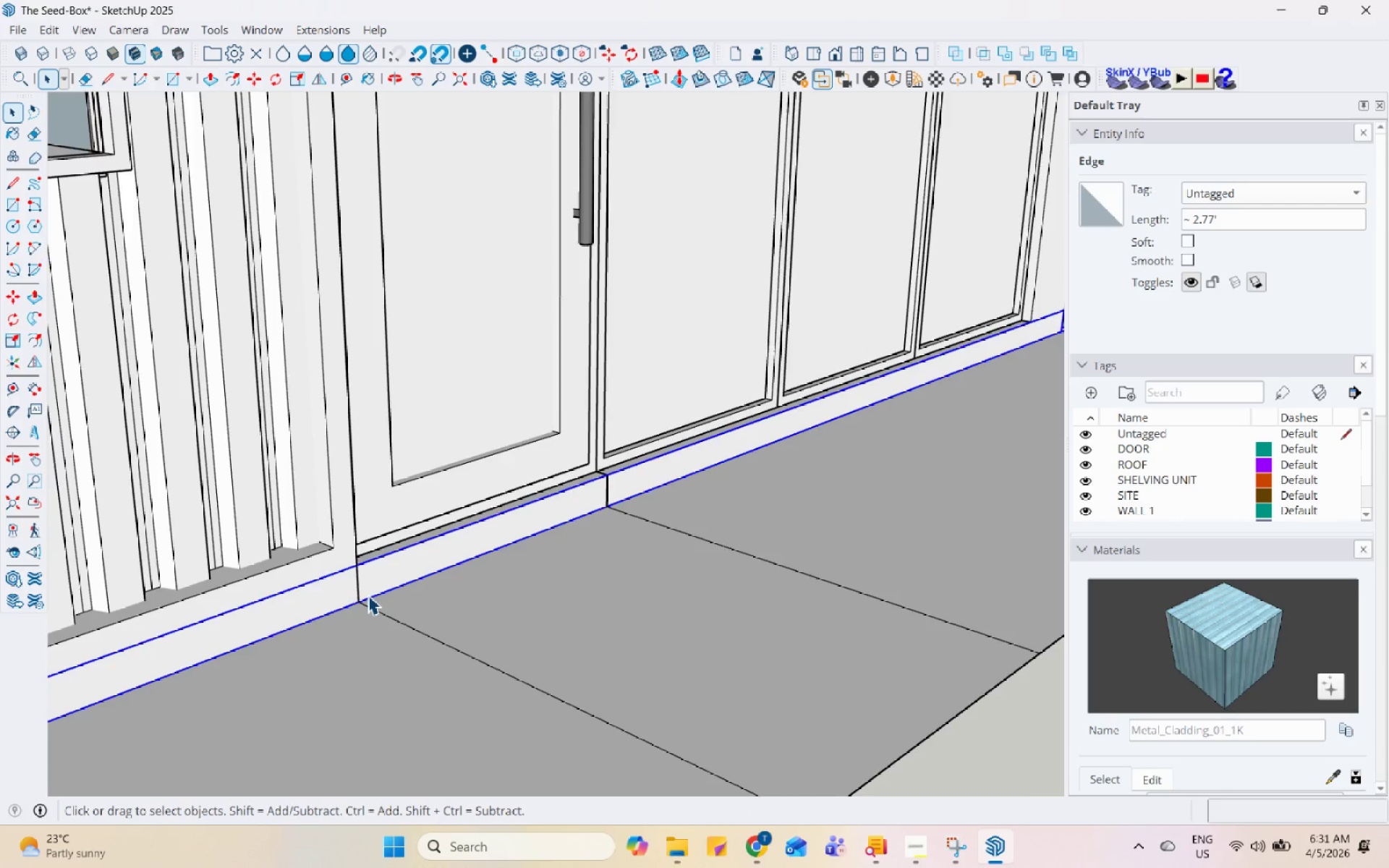 
left_click([375, 601])
 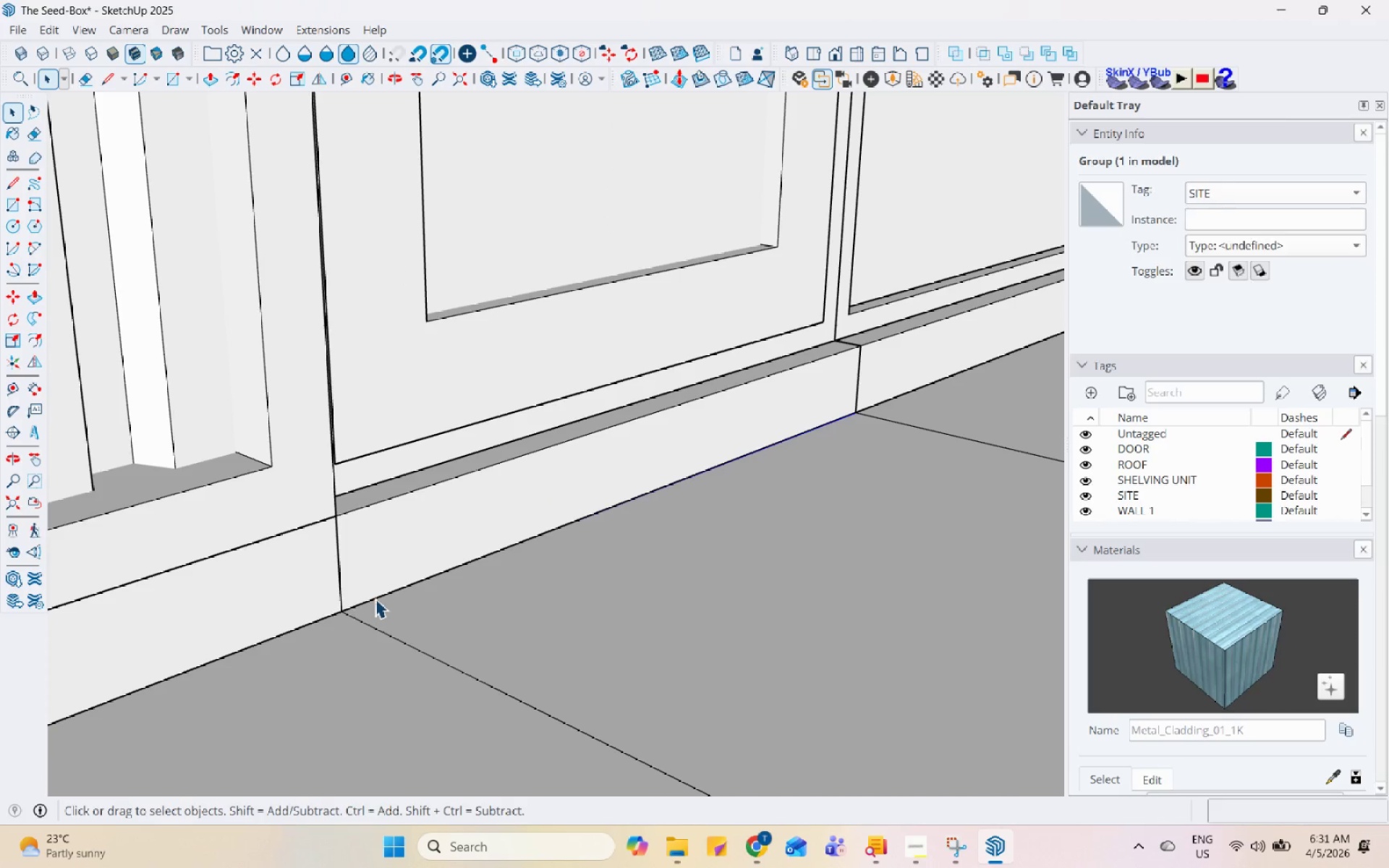 
scroll: coordinate [373, 600], scroll_direction: up, amount: 9.0
 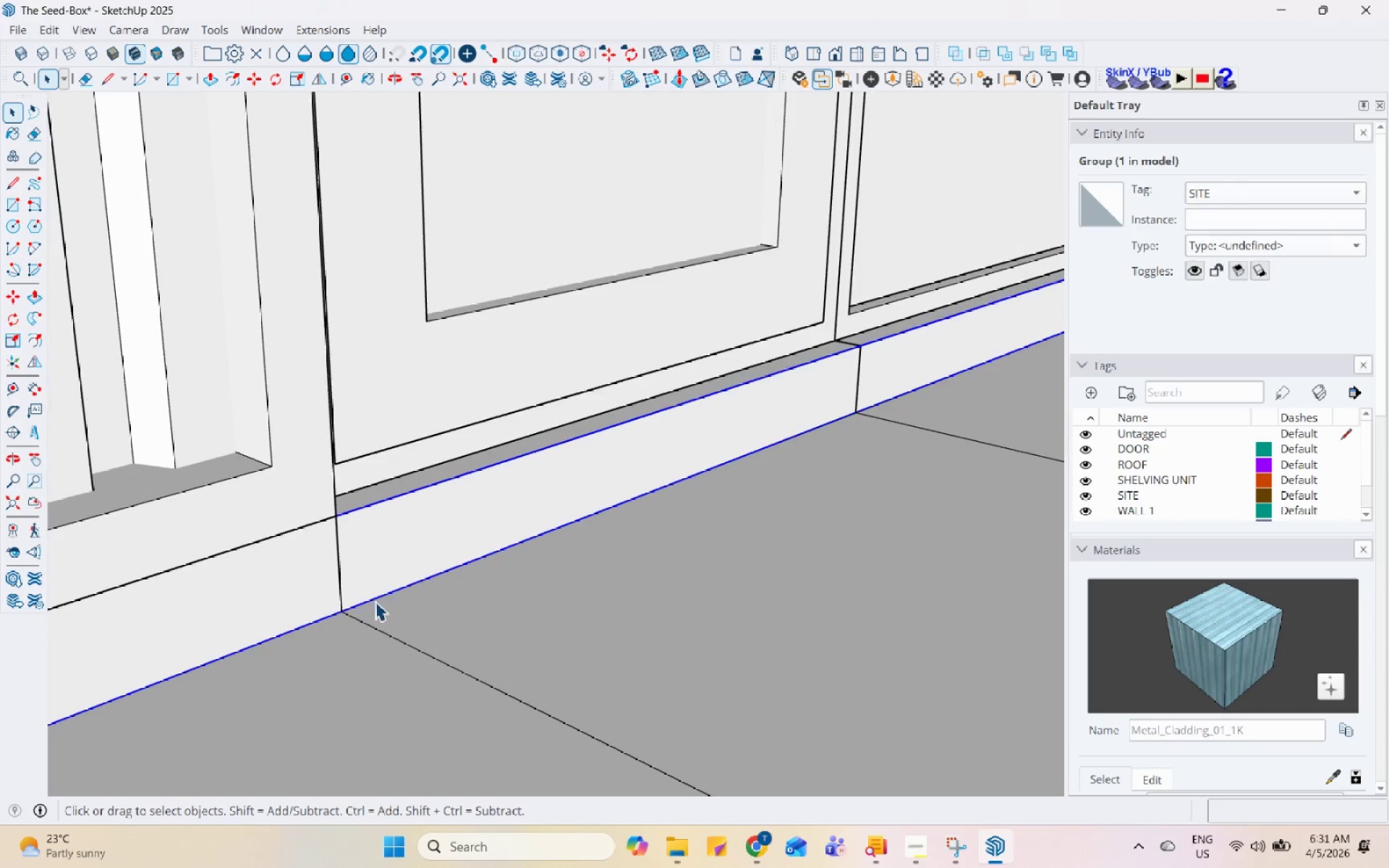 
left_click([375, 597])
 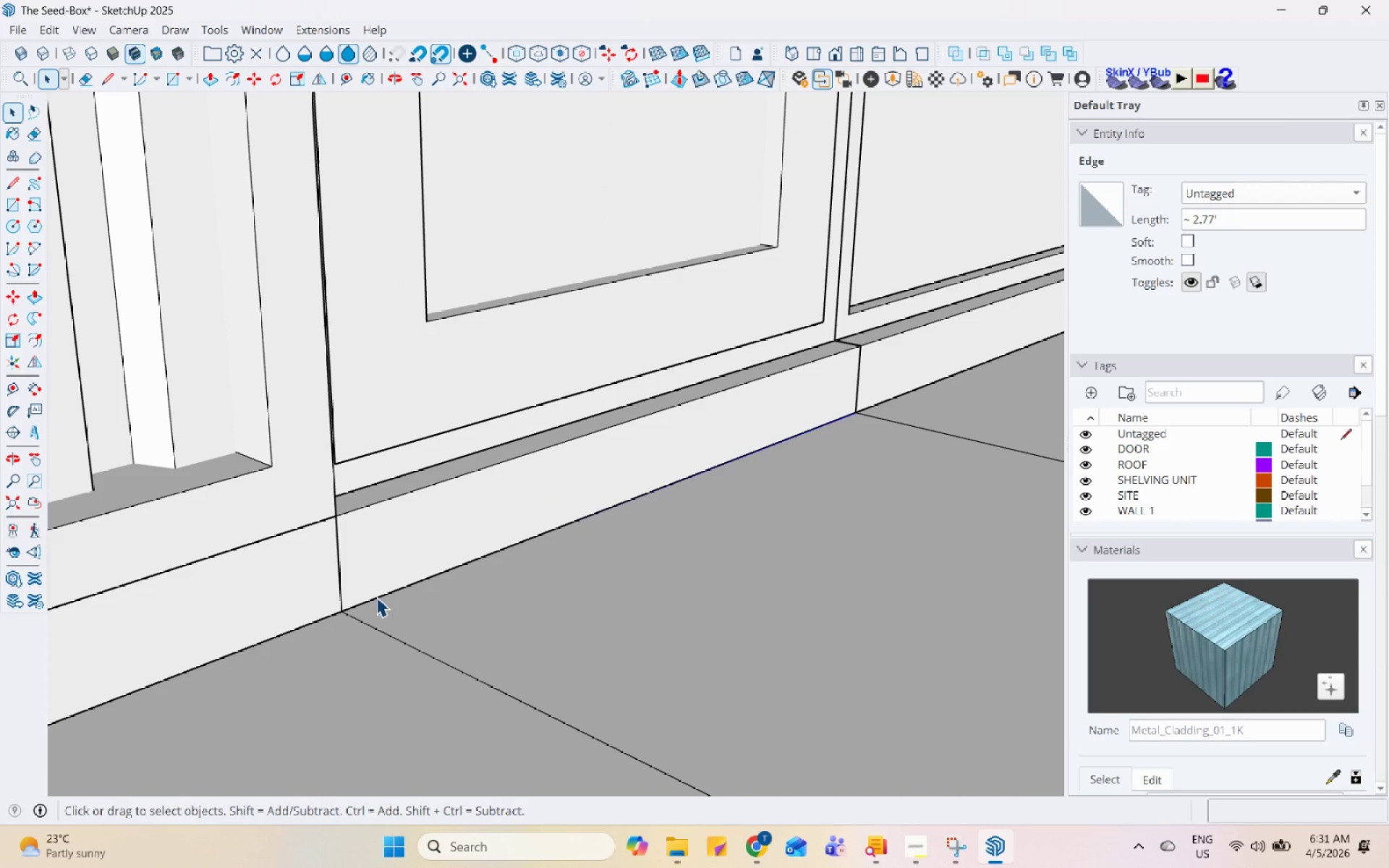 
key(M)
 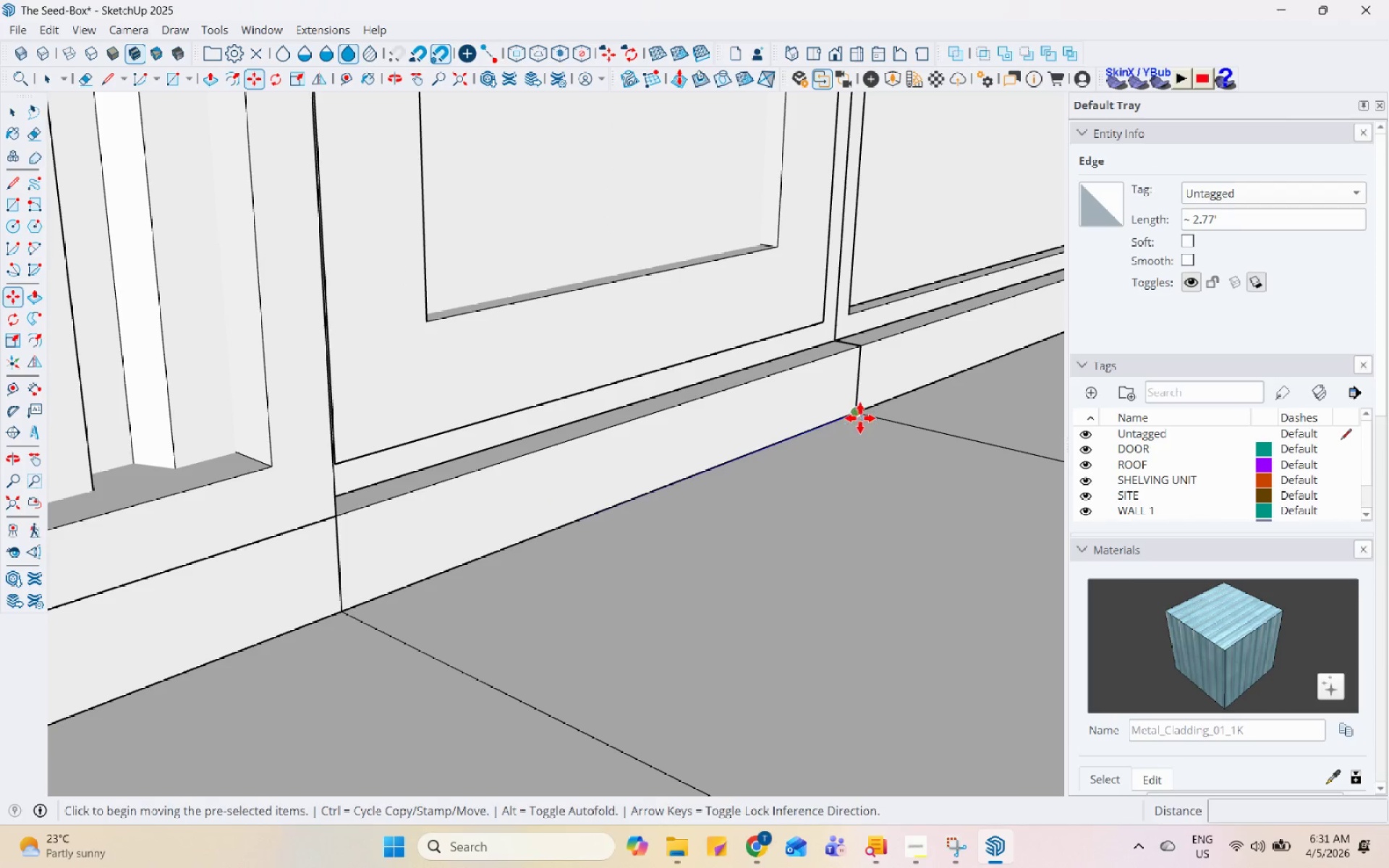 
left_click([859, 414])
 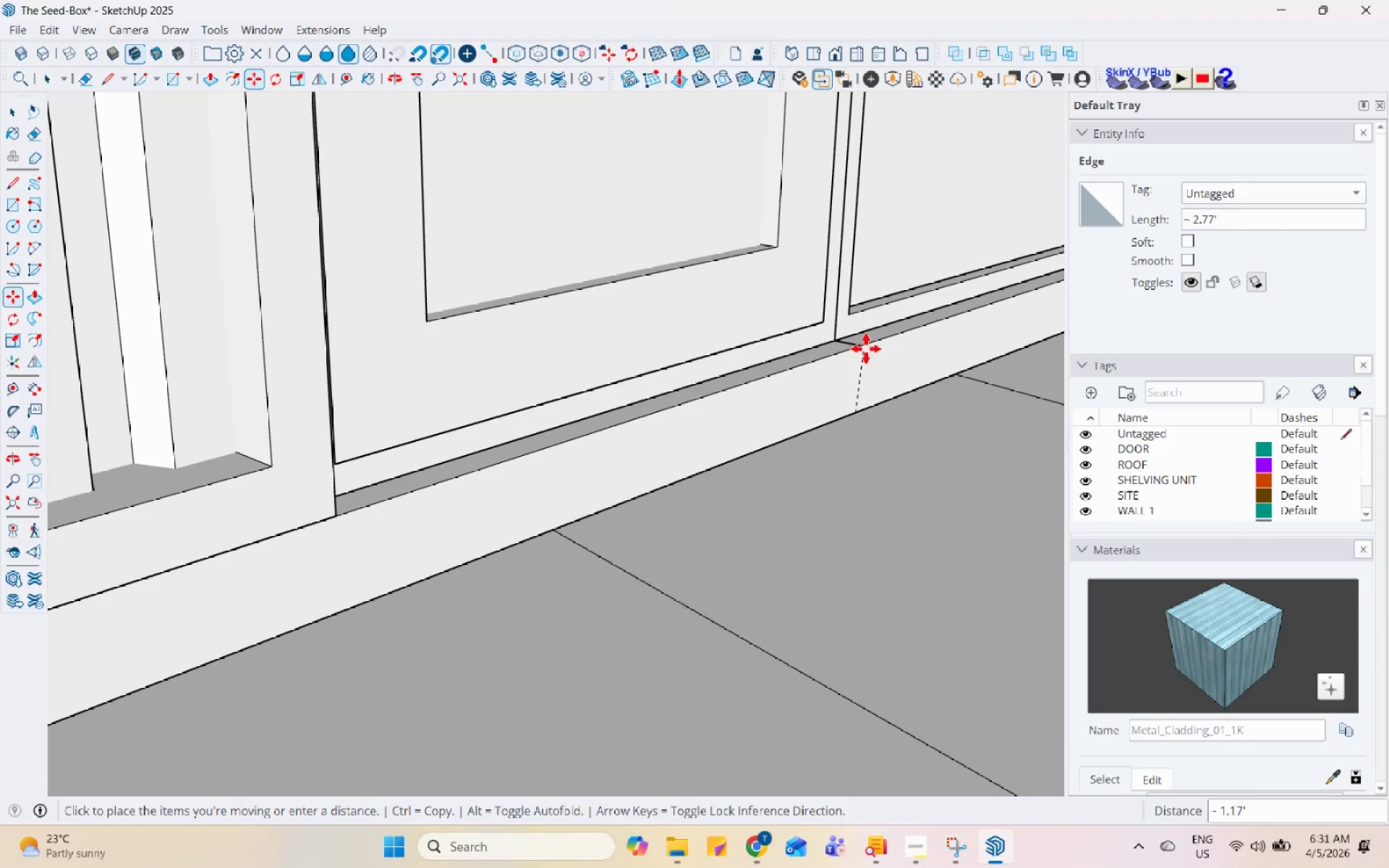 
key(Space)
 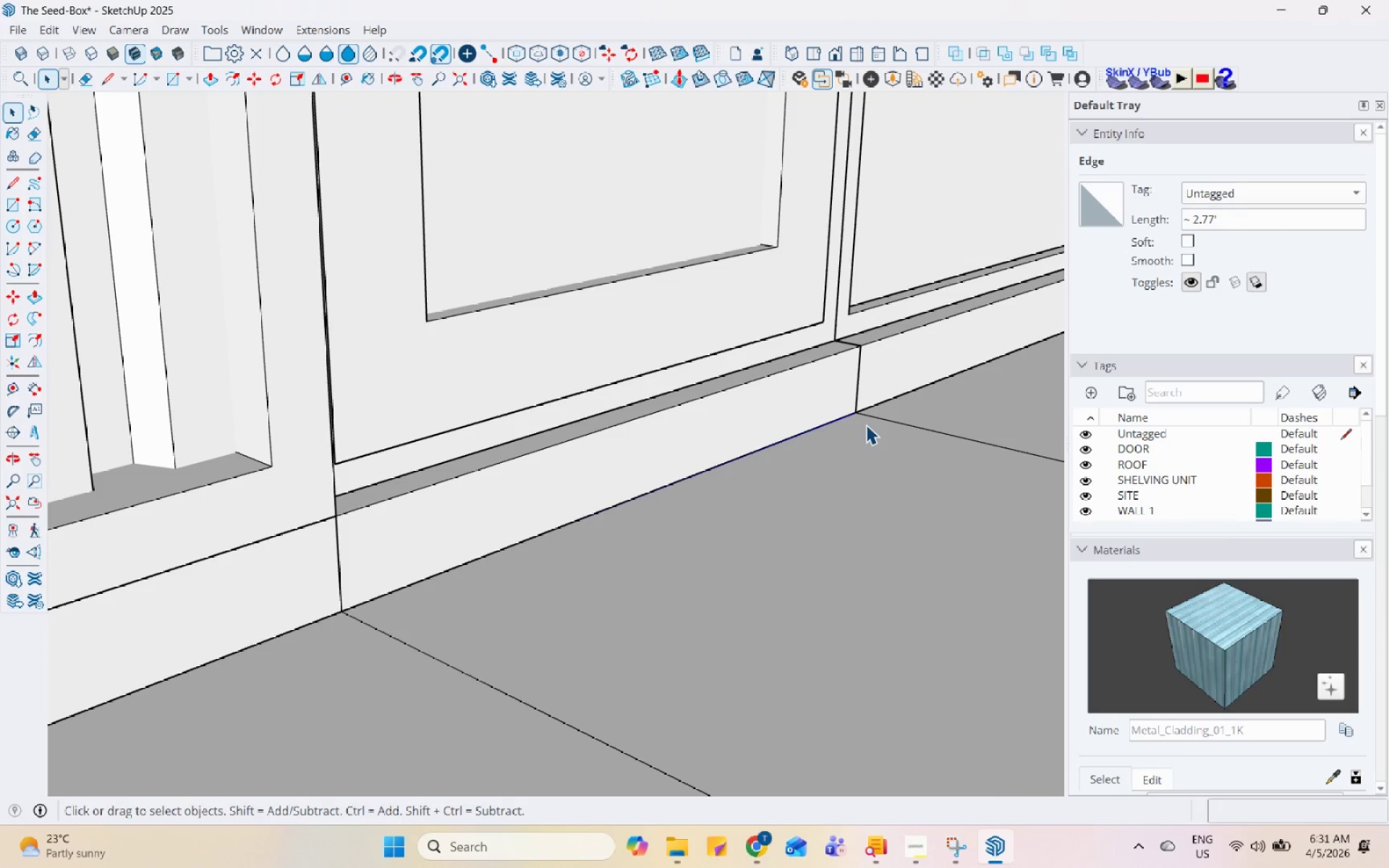 
key(M)
 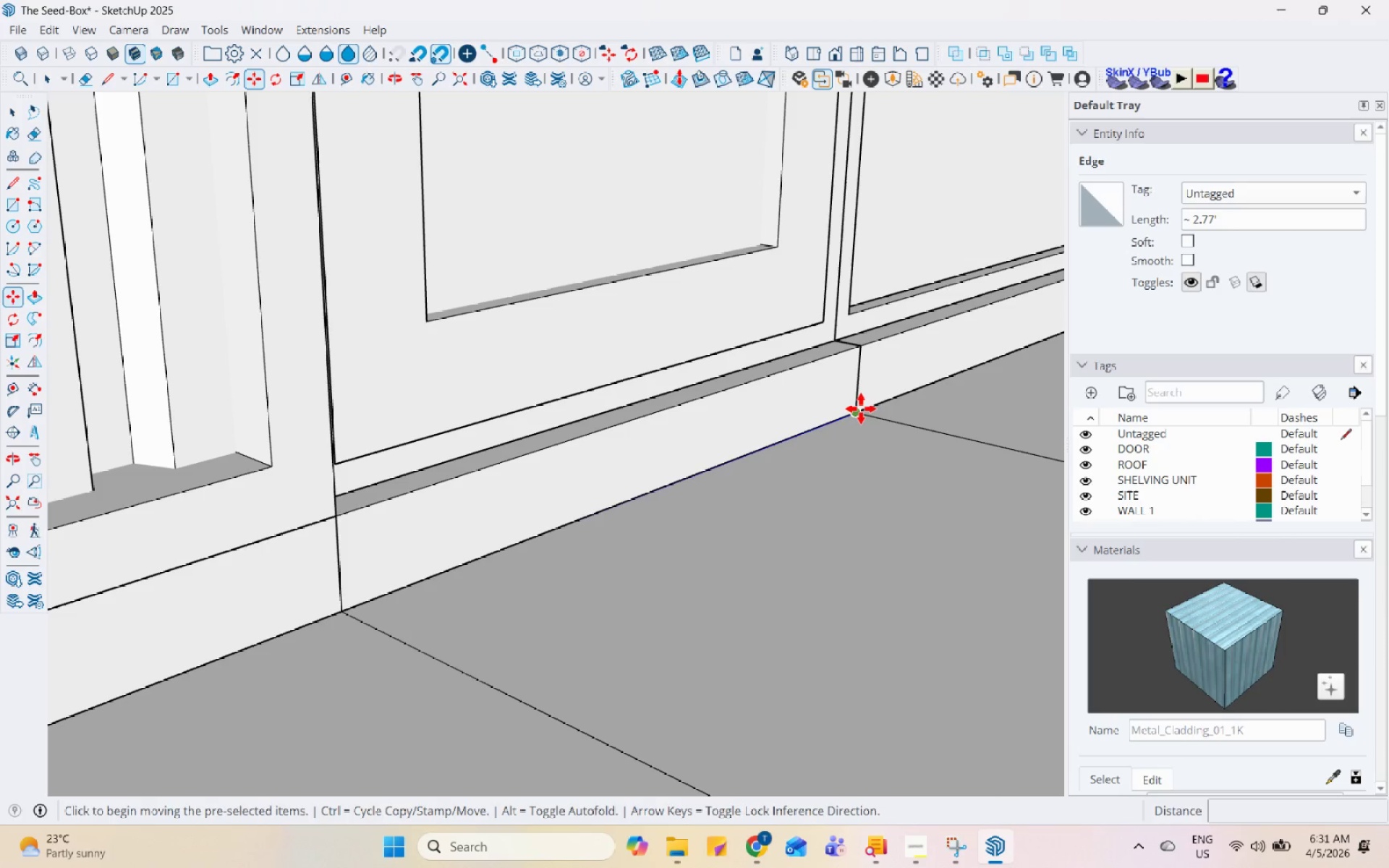 
left_click_drag(start_coordinate=[861, 409], to_coordinate=[857, 404])
 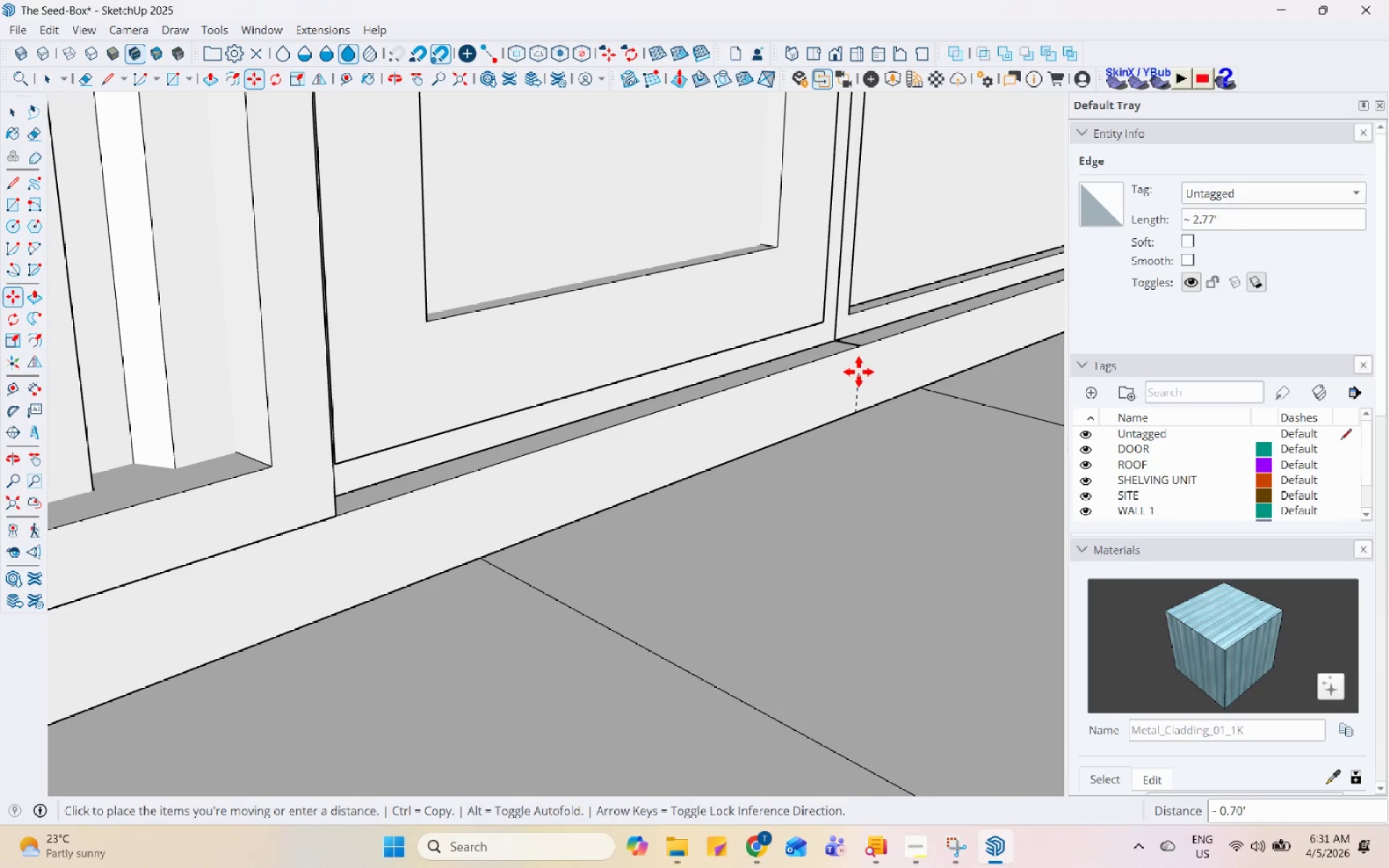 
key(ArrowUp)
 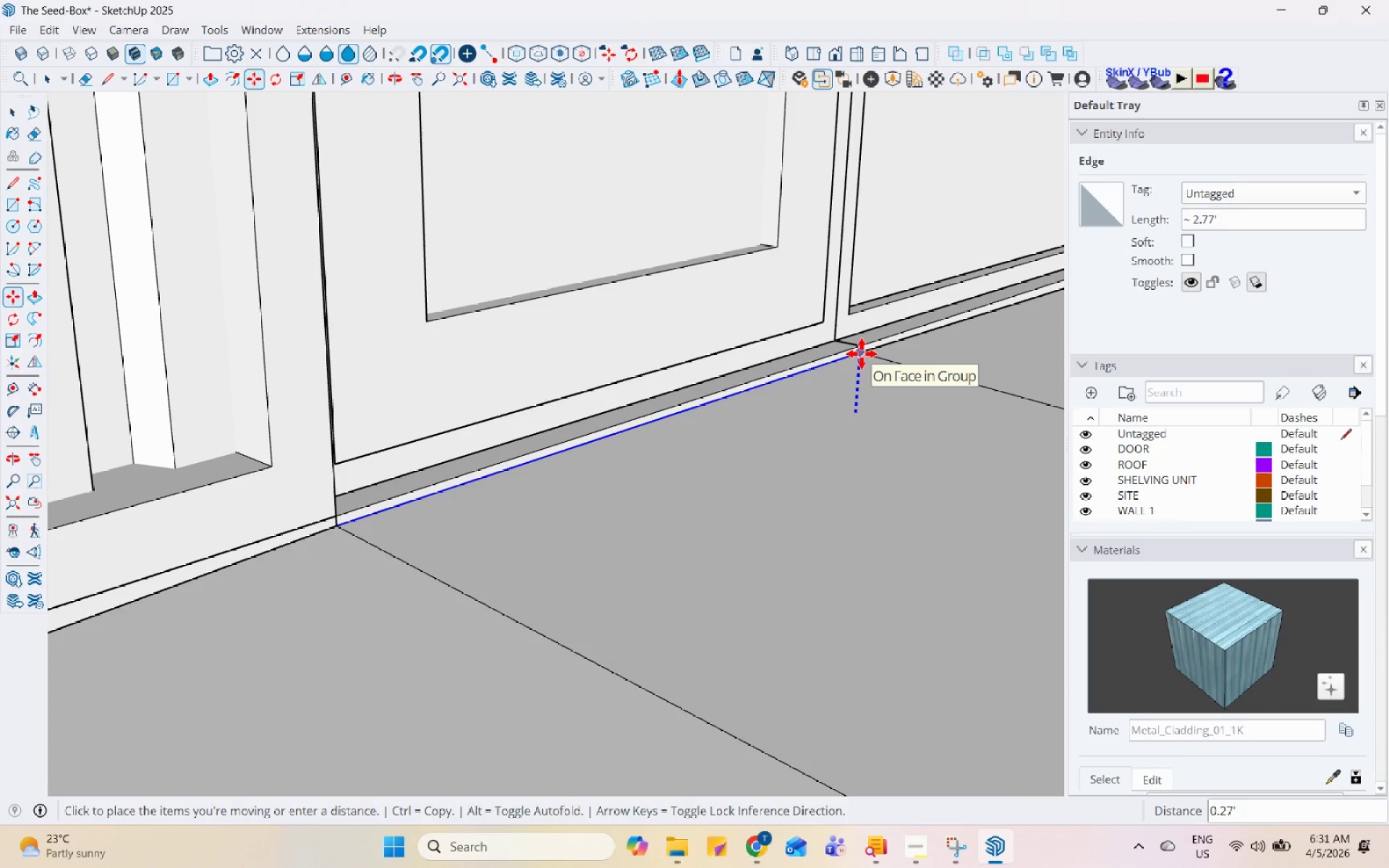 
scroll: coordinate [862, 354], scroll_direction: down, amount: 14.0
 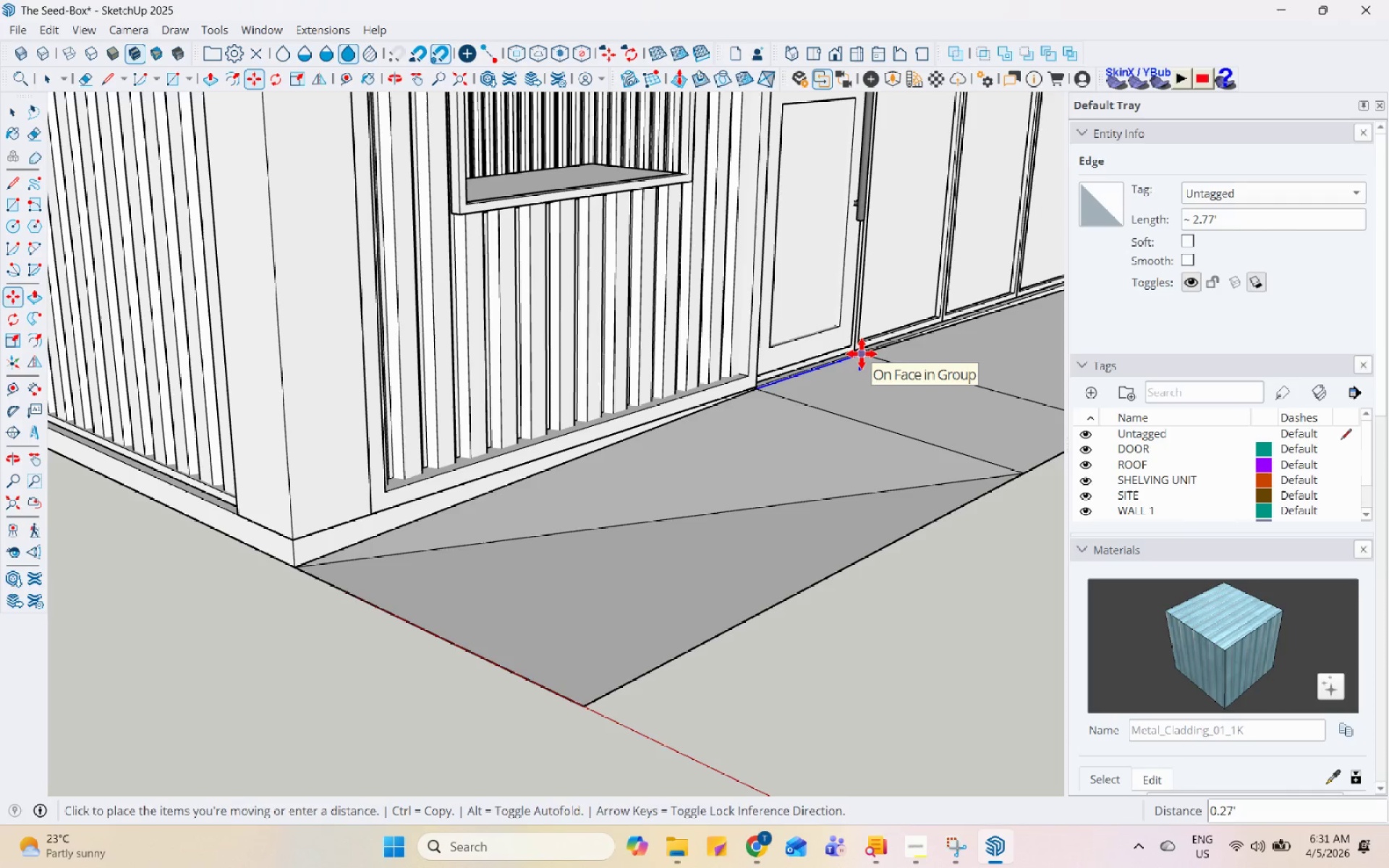 
key(Space)
 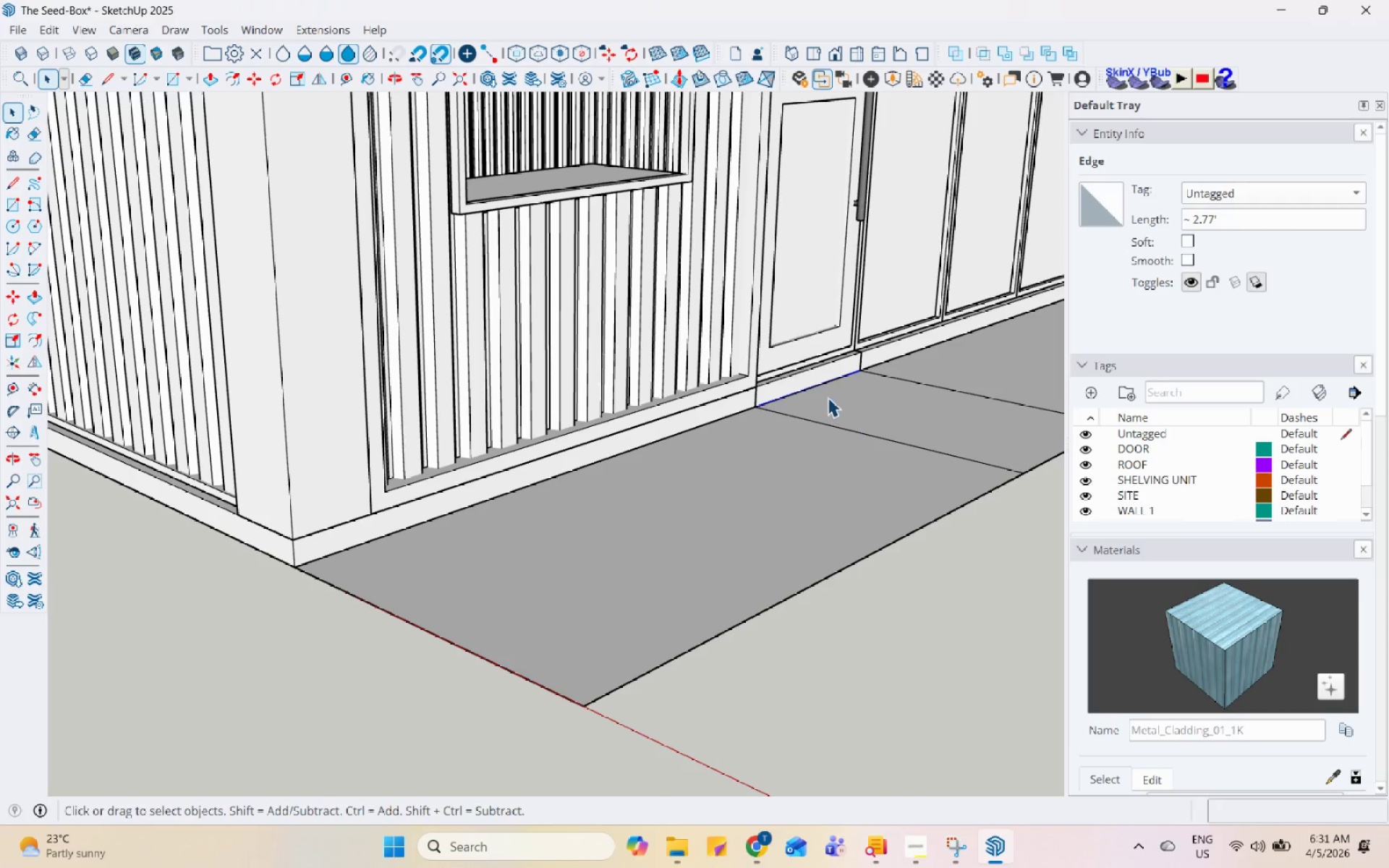 
scroll: coordinate [828, 396], scroll_direction: up, amount: 5.0
 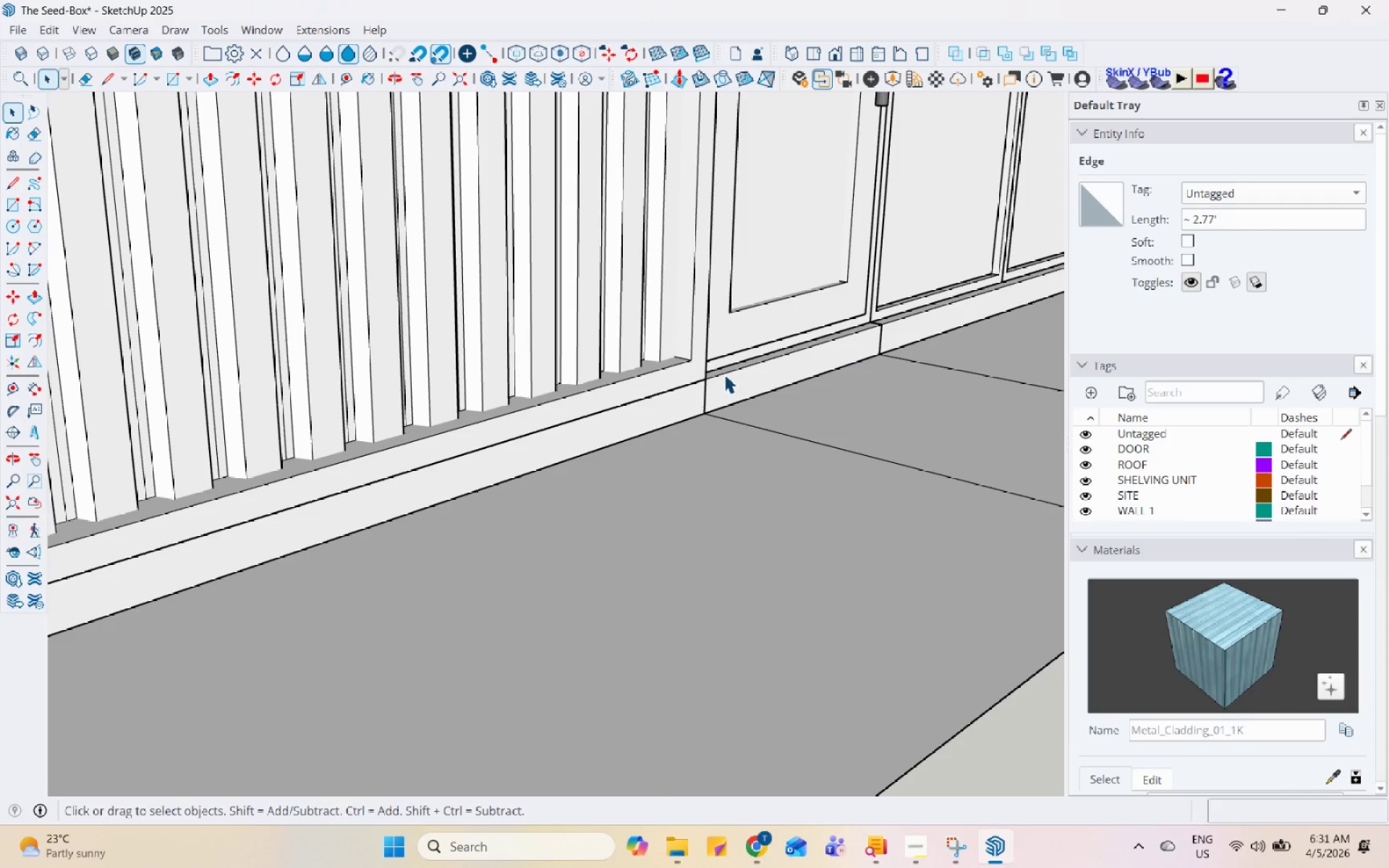 
key(L)
 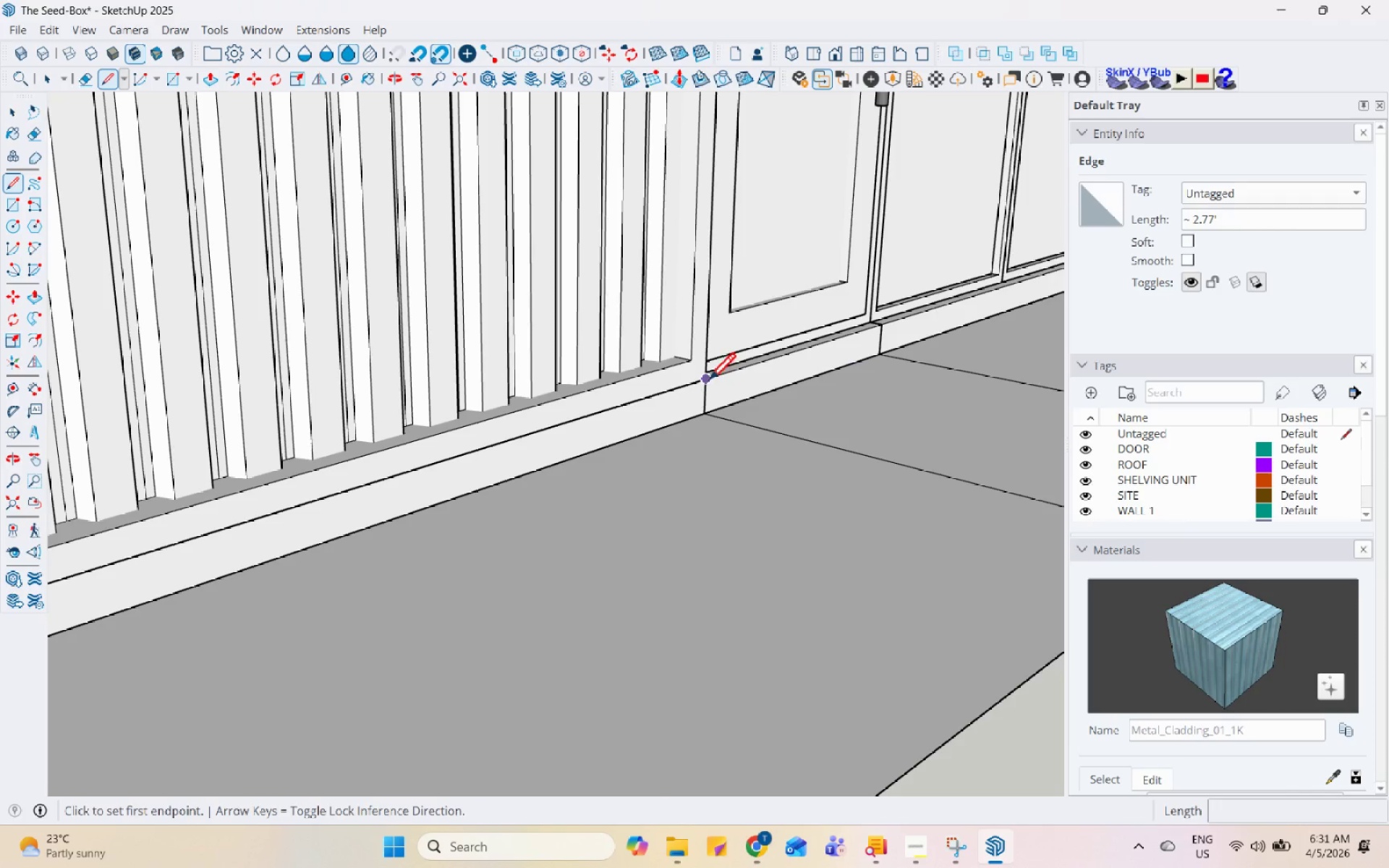 
left_click([708, 382])
 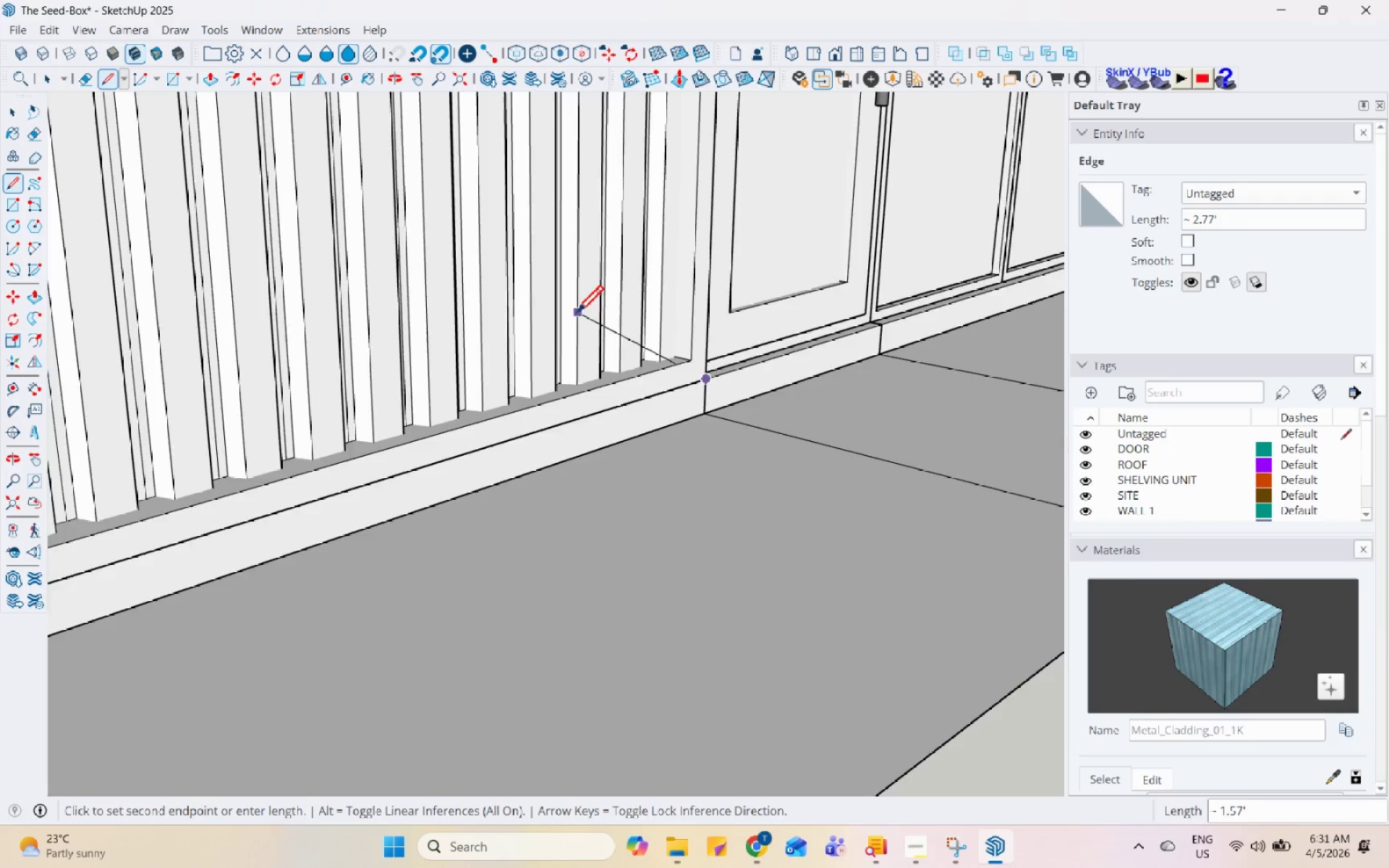 
scroll: coordinate [569, 326], scroll_direction: down, amount: 5.0
 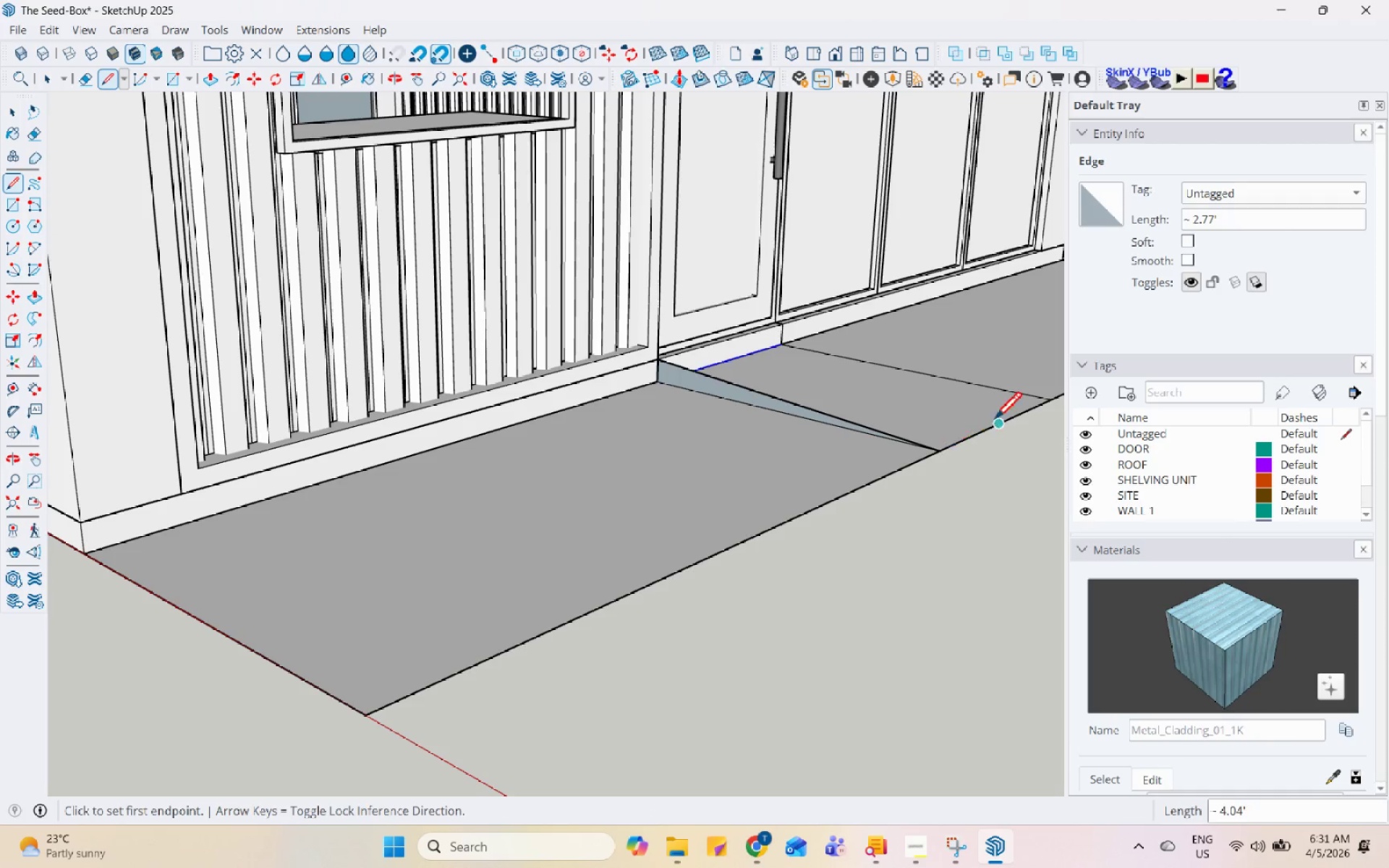 
scroll: coordinate [837, 362], scroll_direction: up, amount: 3.0
 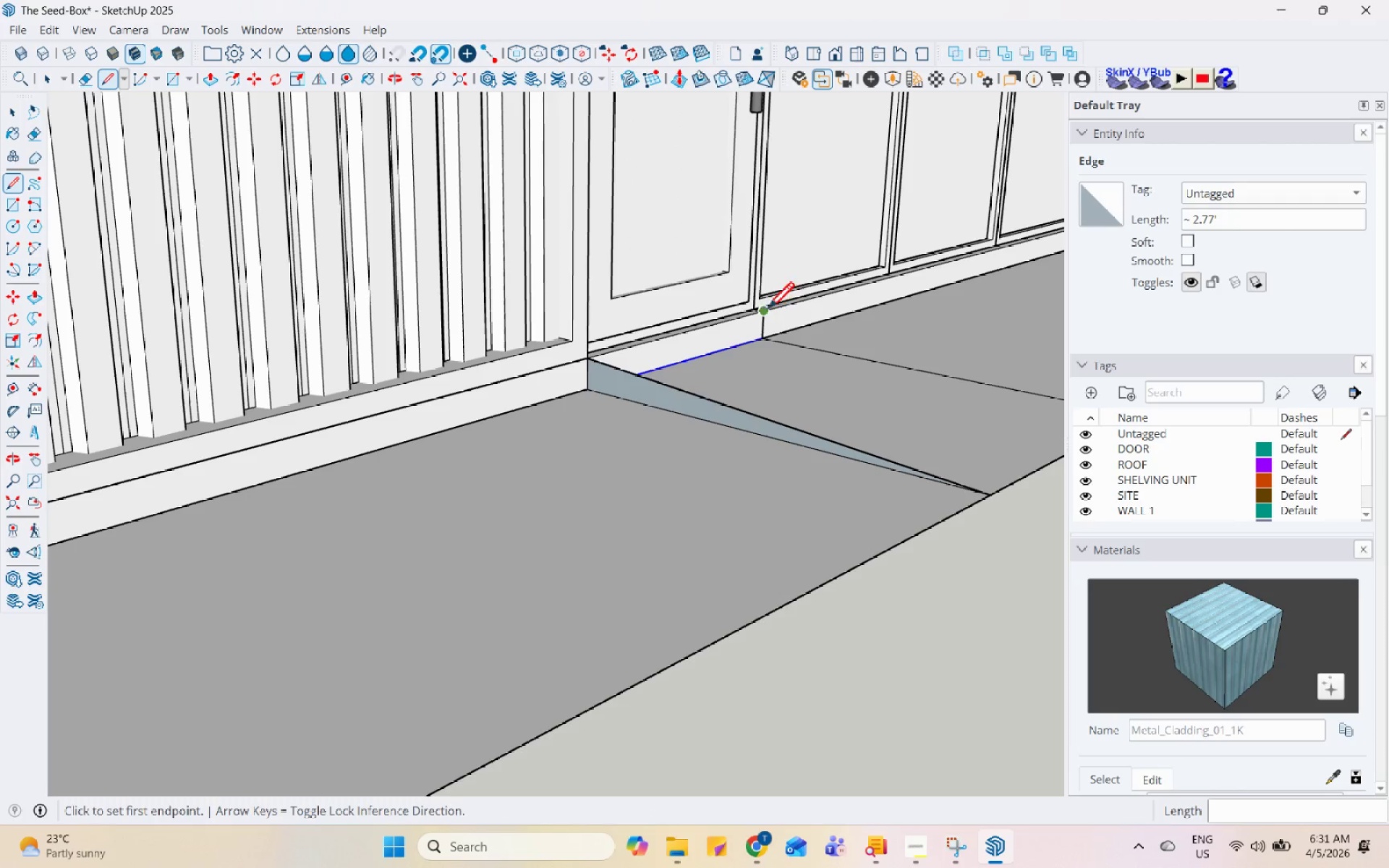 
left_click([762, 309])
 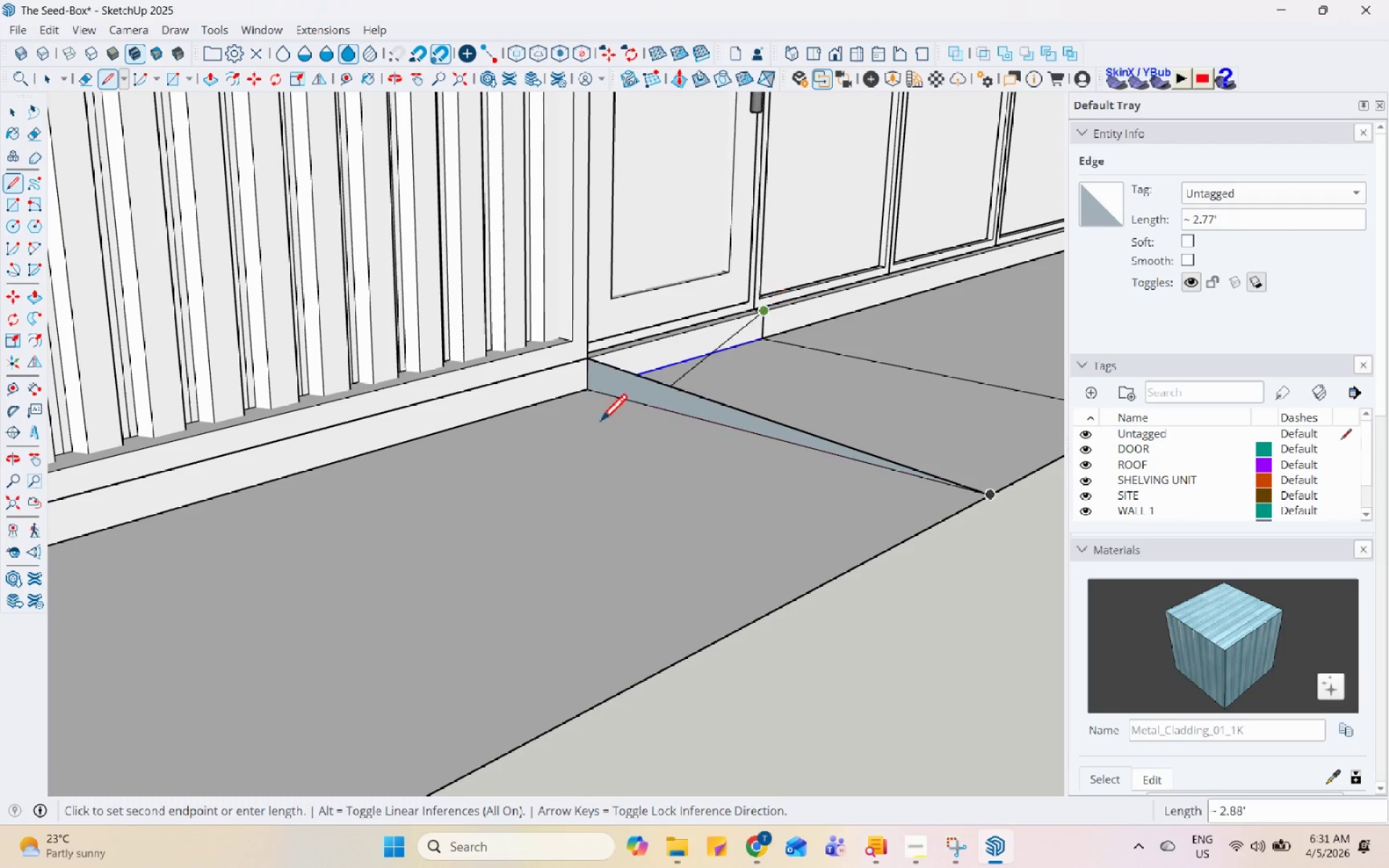 
scroll: coordinate [794, 421], scroll_direction: down, amount: 2.0
 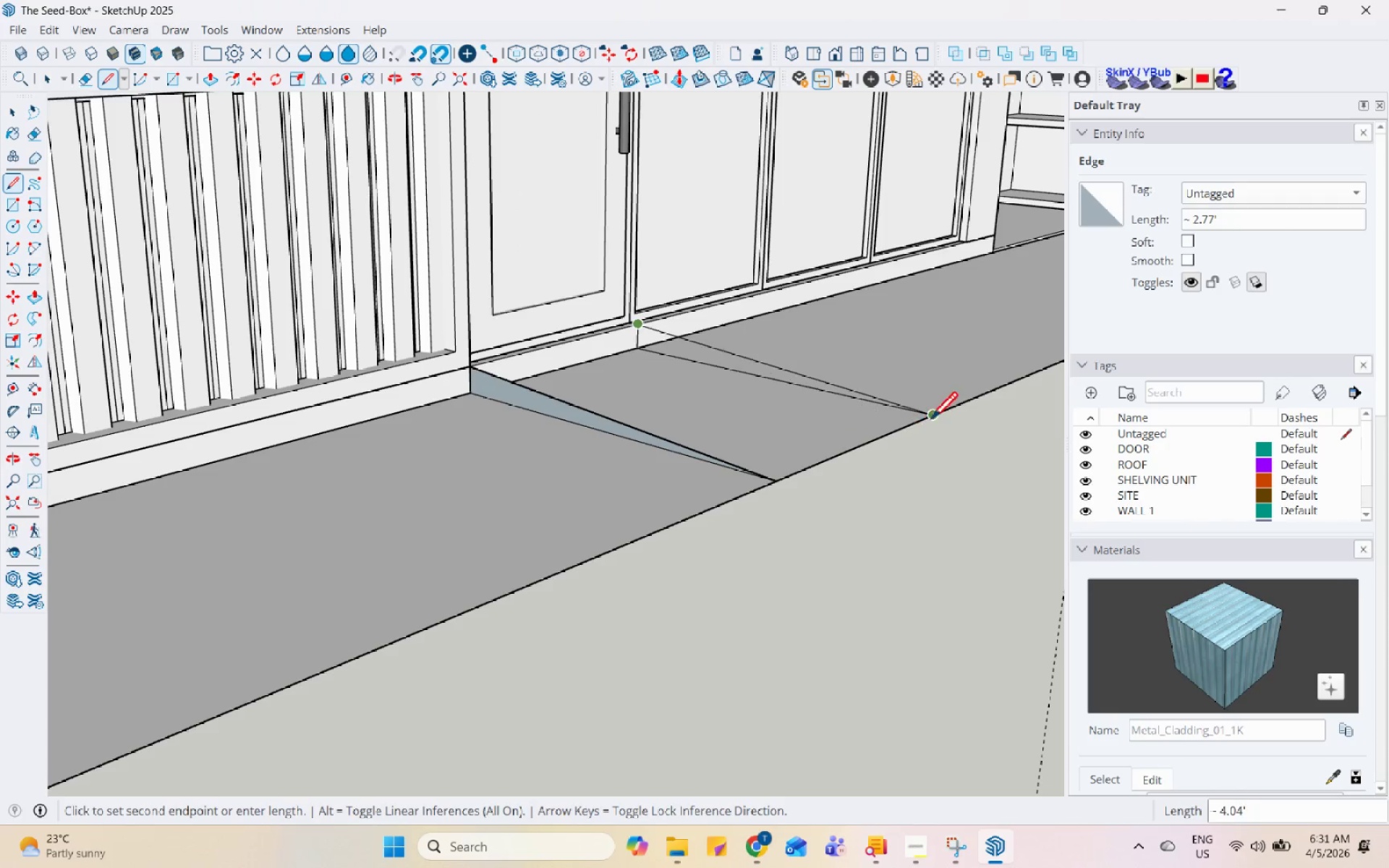 
left_click([933, 420])
 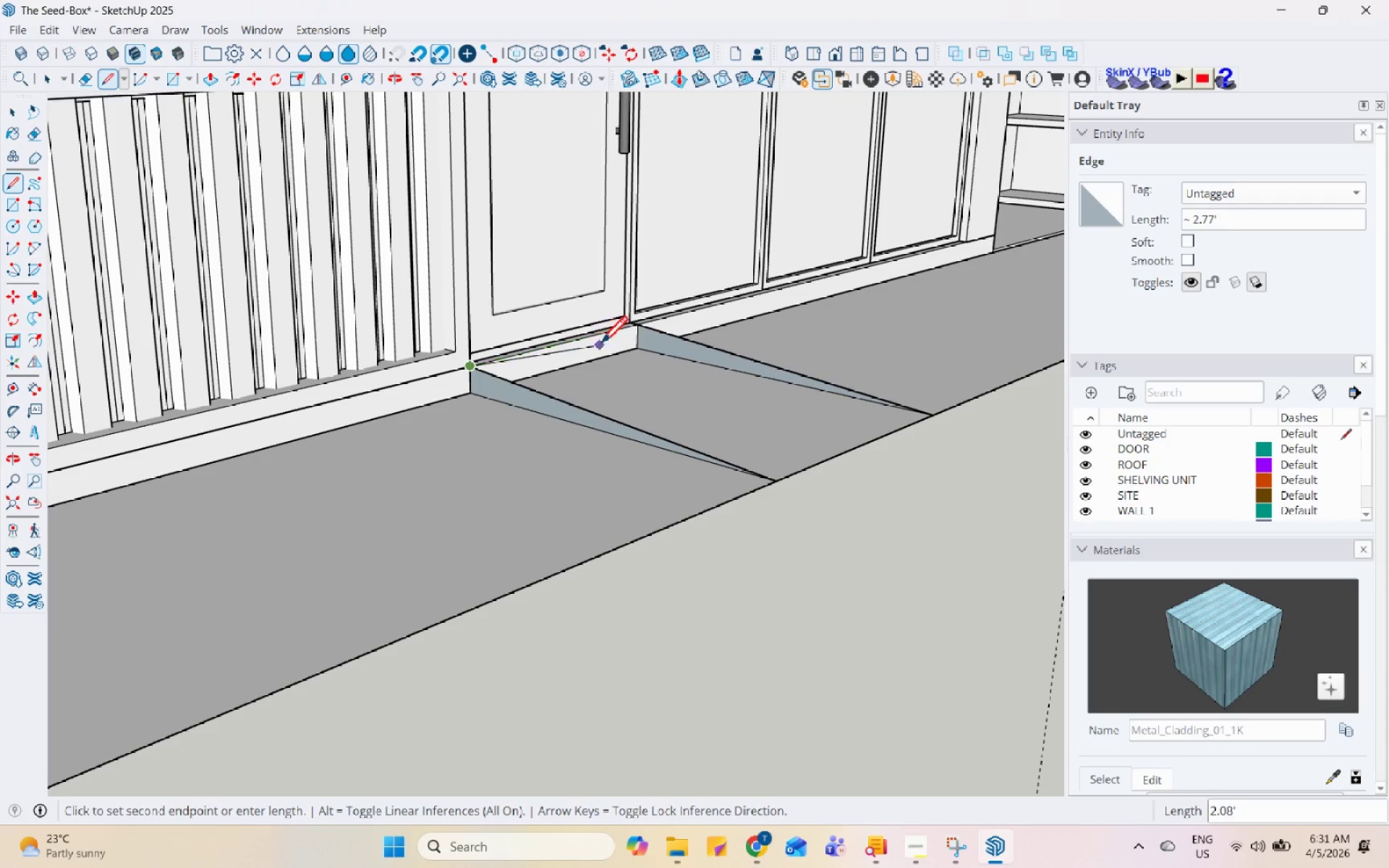 
left_click([637, 322])
 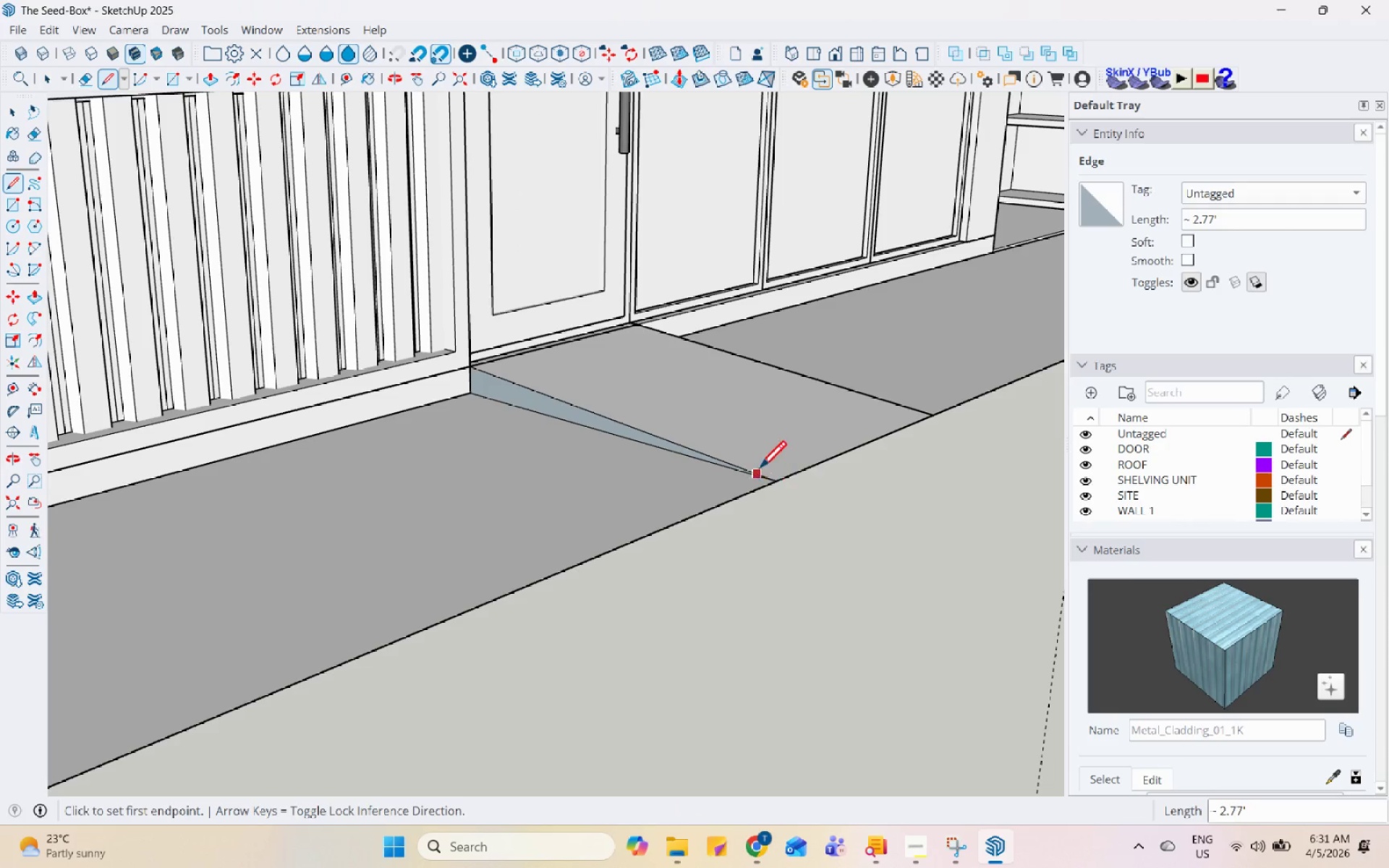 
key(Space)
 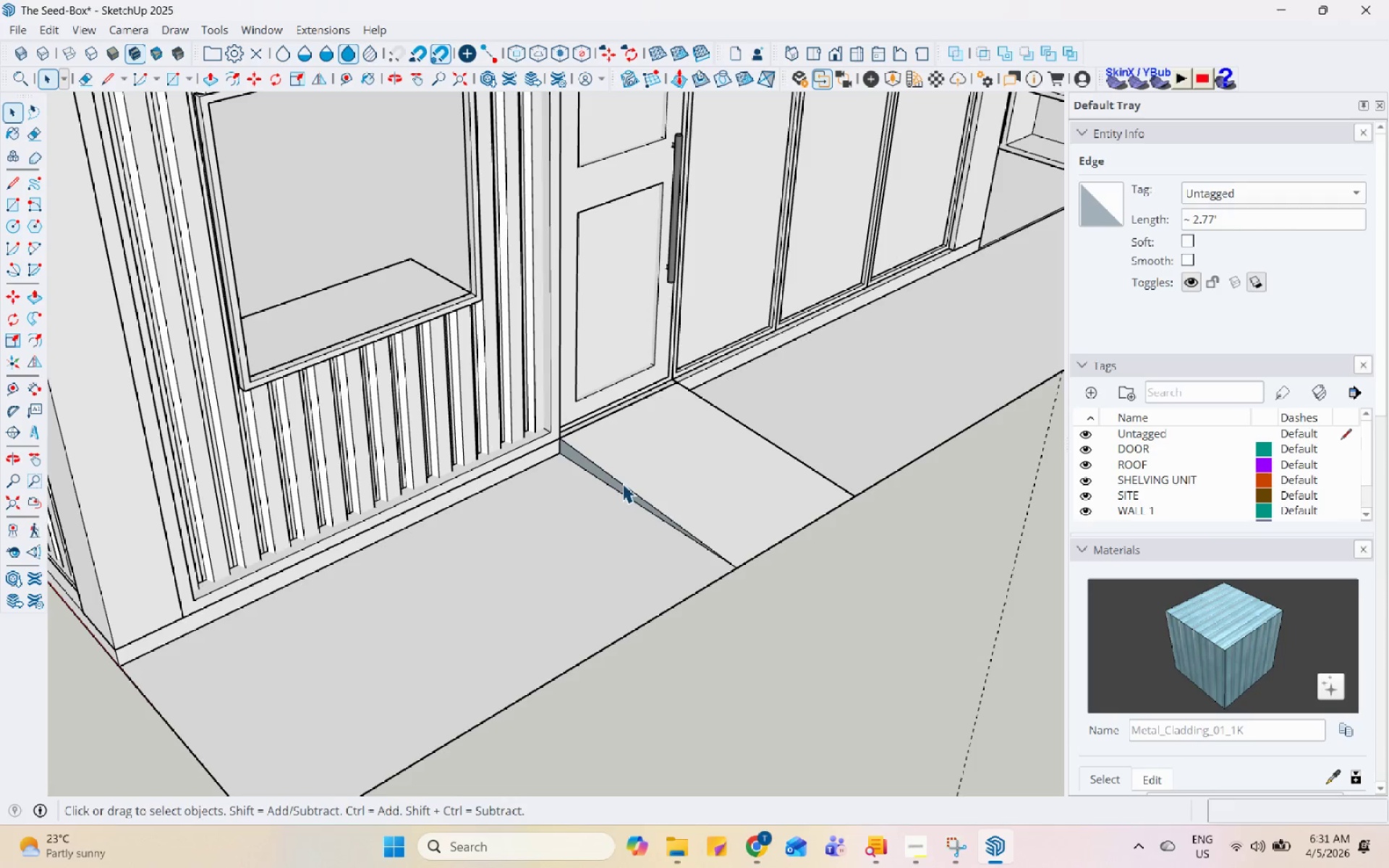 
scroll: coordinate [651, 509], scroll_direction: down, amount: 6.0
 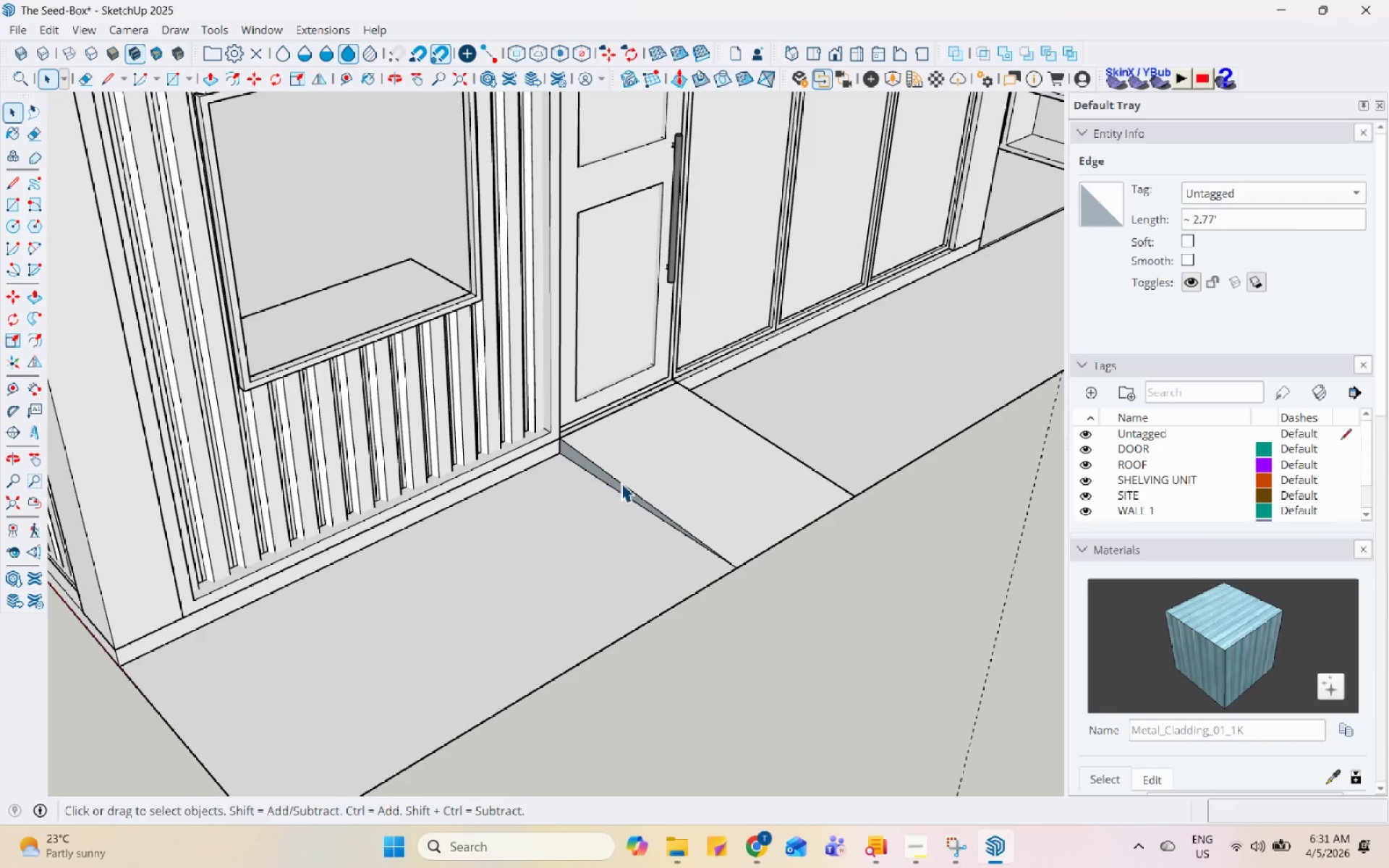 
left_click([621, 482])
 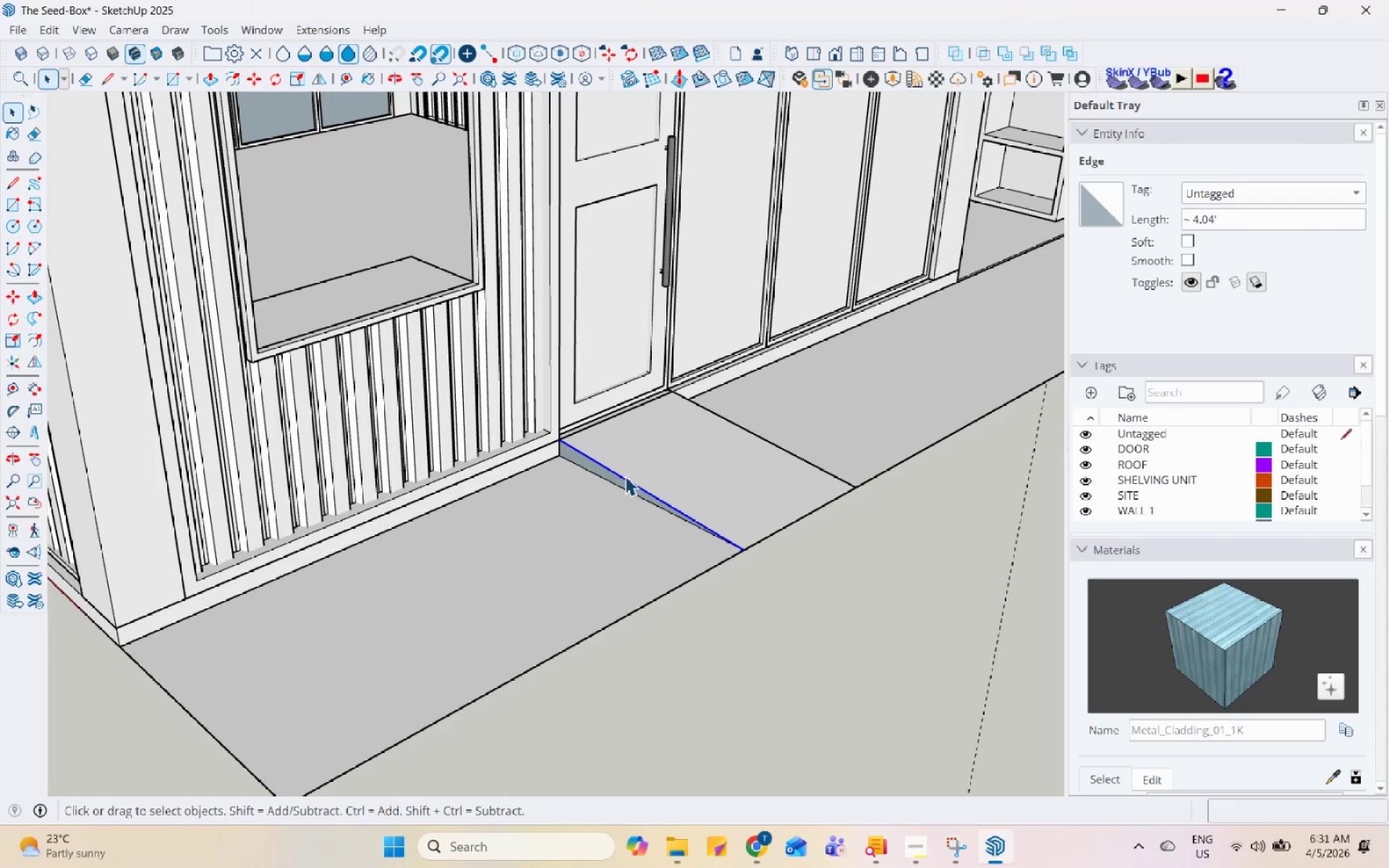 
double_click([624, 476])
 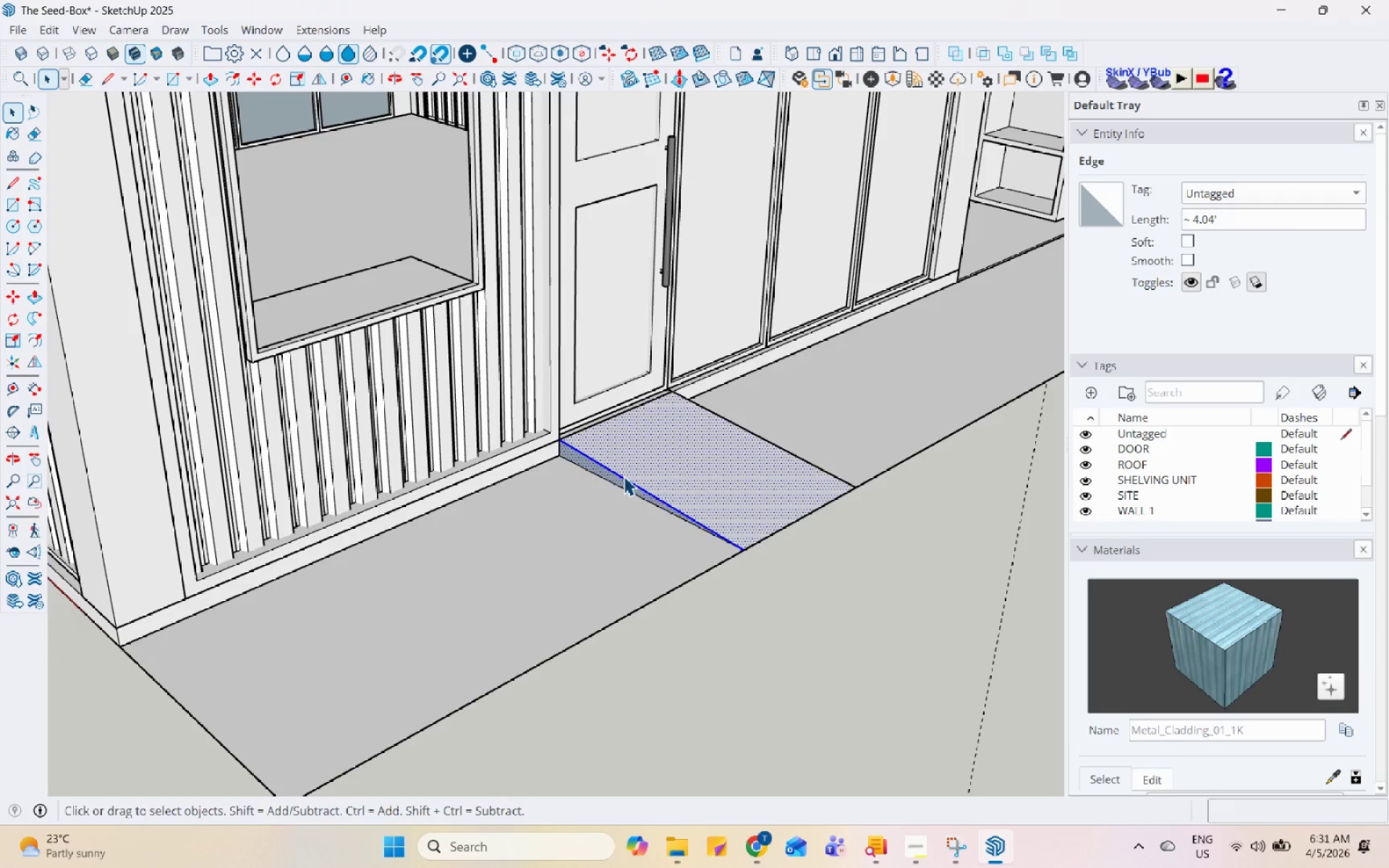 
triple_click([624, 476])
 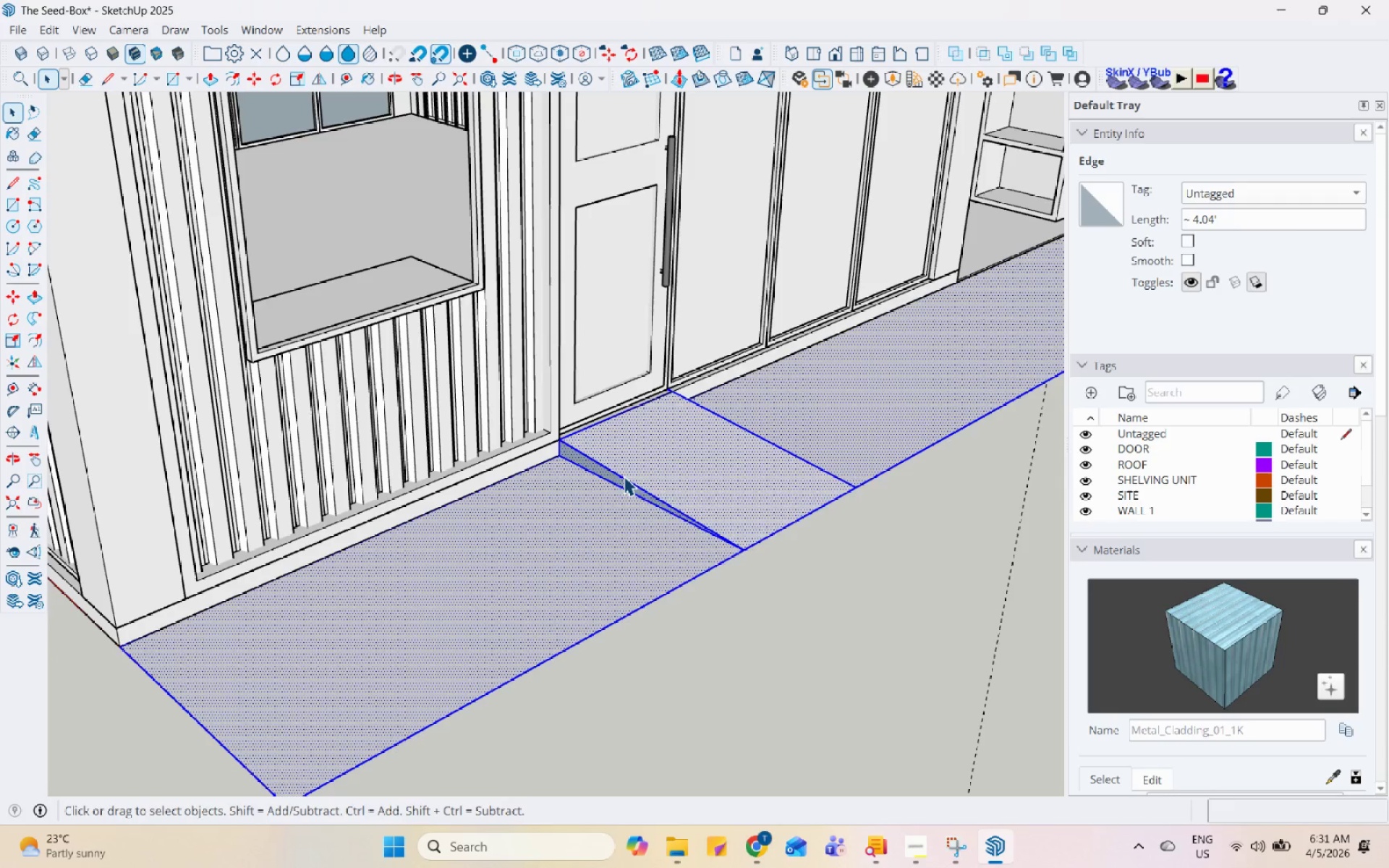 
right_click([624, 476])
 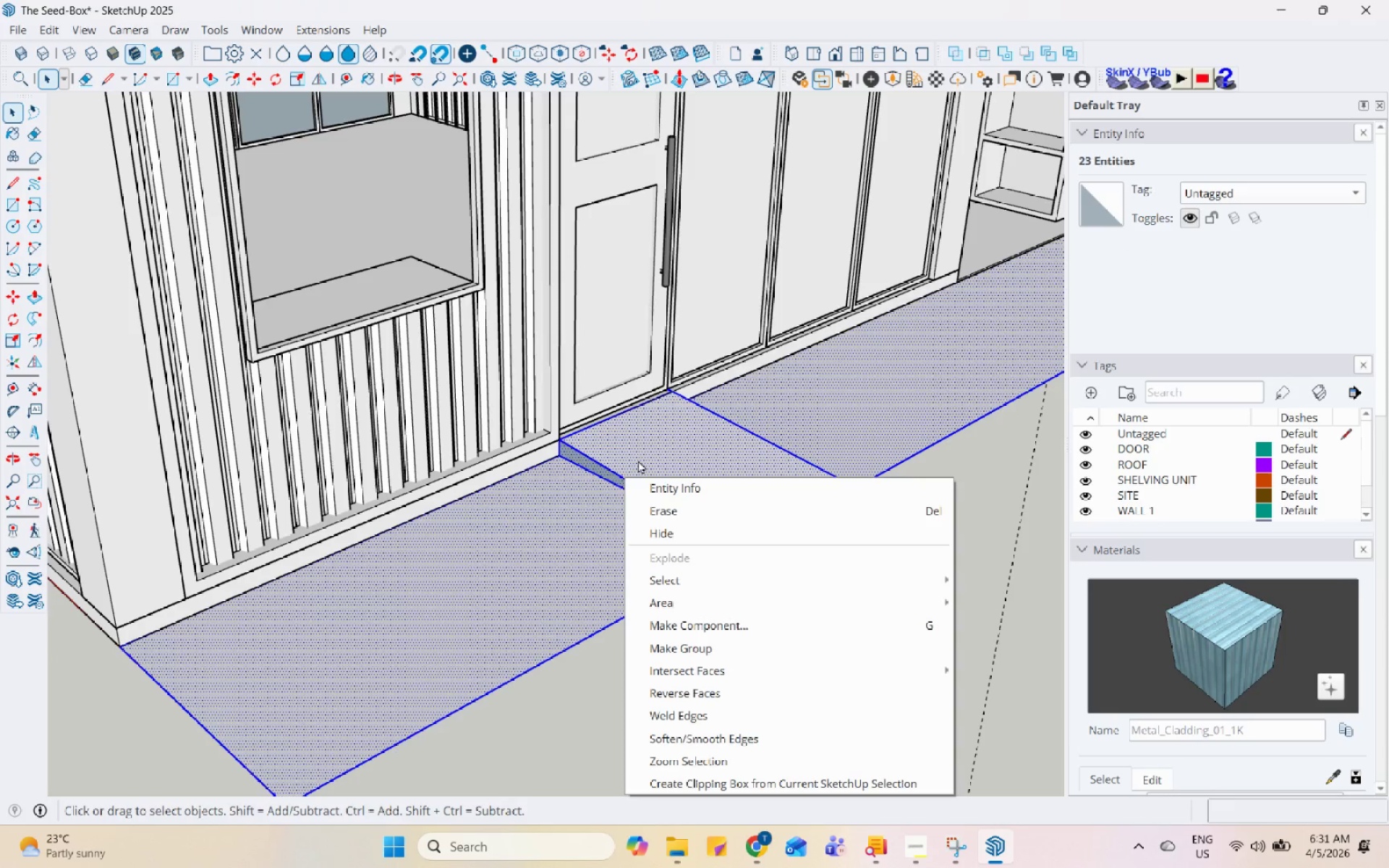 
double_click([638, 459])
 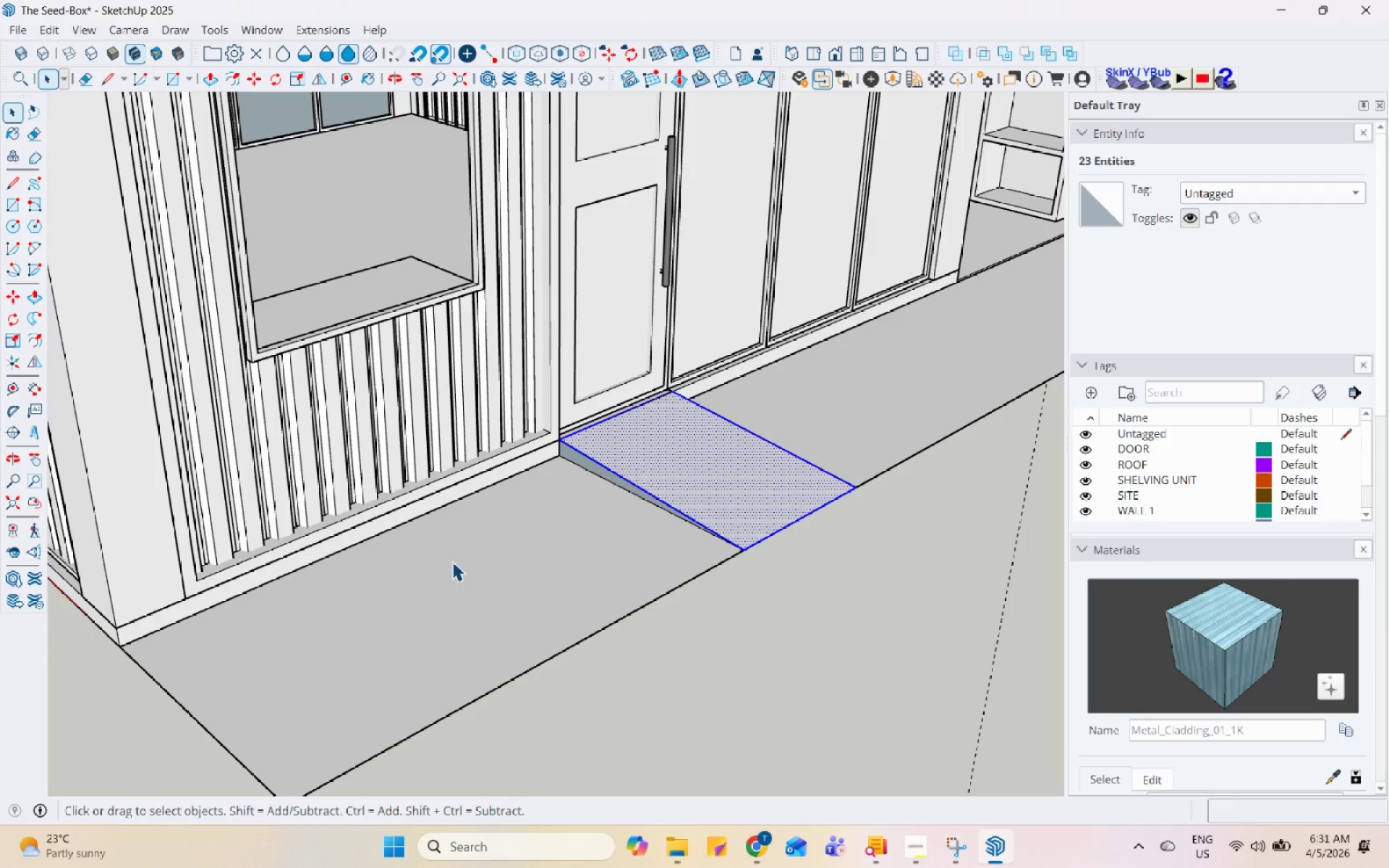 
left_click([685, 595])
 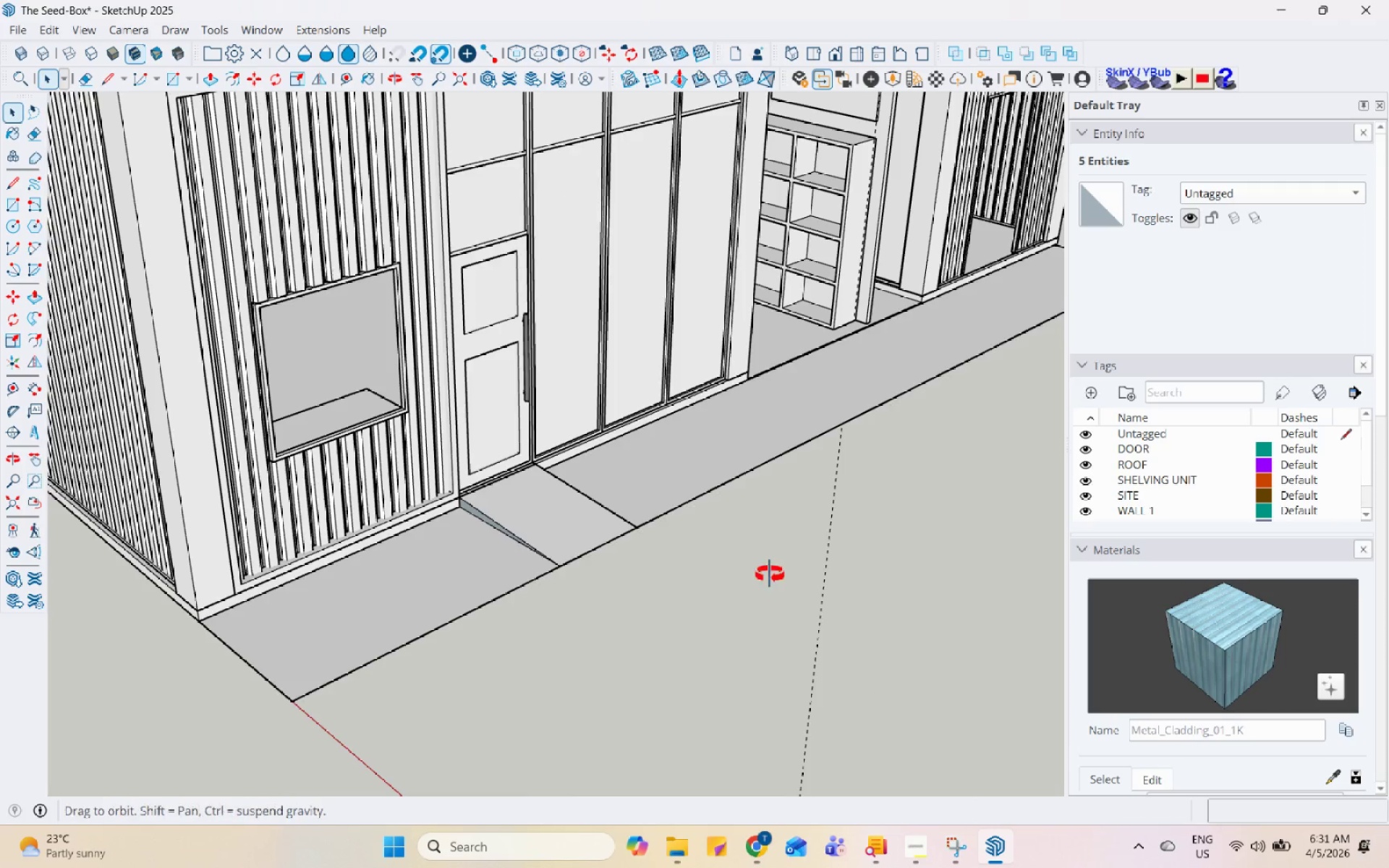 
scroll: coordinate [100, 480], scroll_direction: down, amount: 10.0
 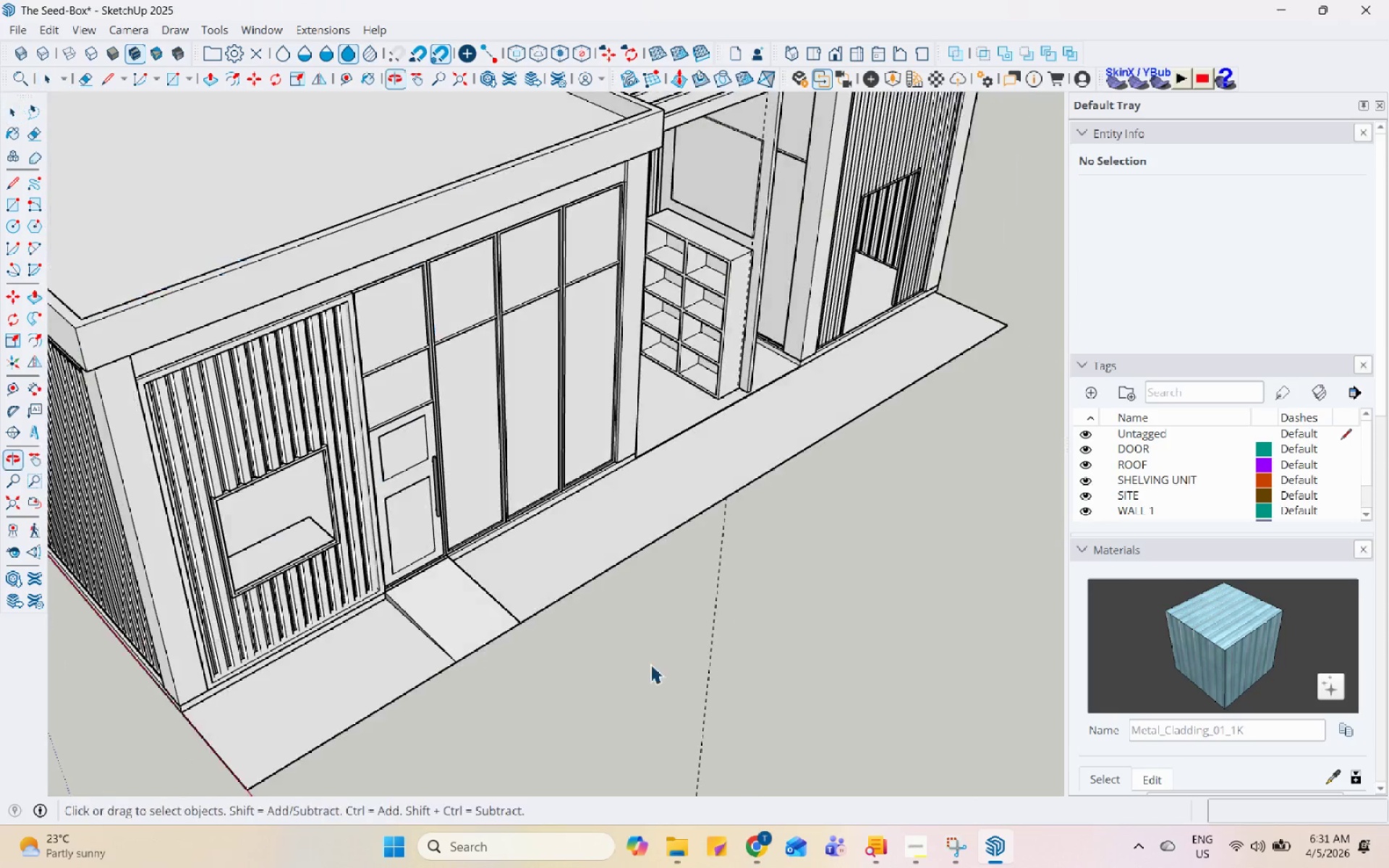 
scroll: coordinate [649, 342], scroll_direction: up, amount: 14.0
 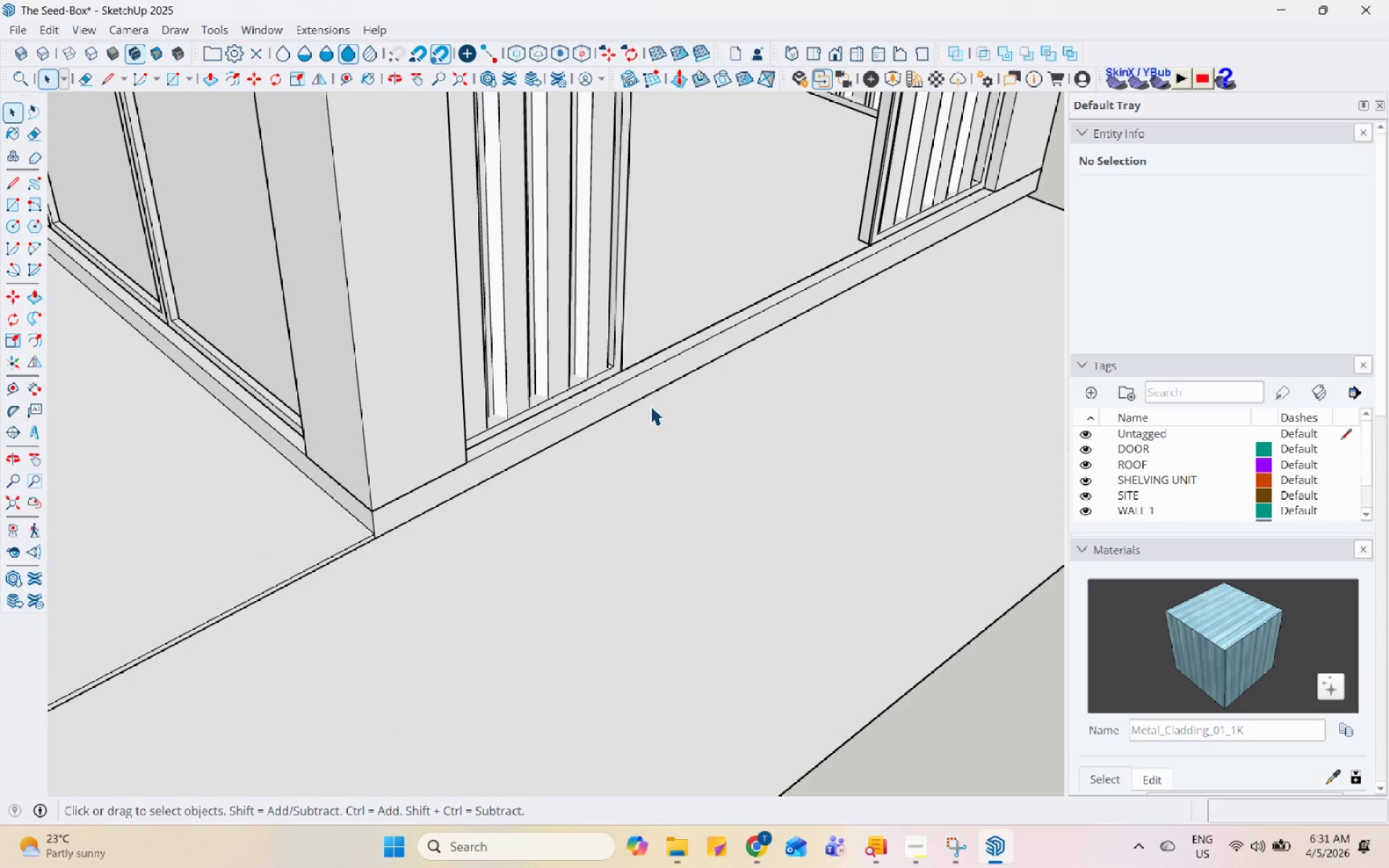 
key(L)
 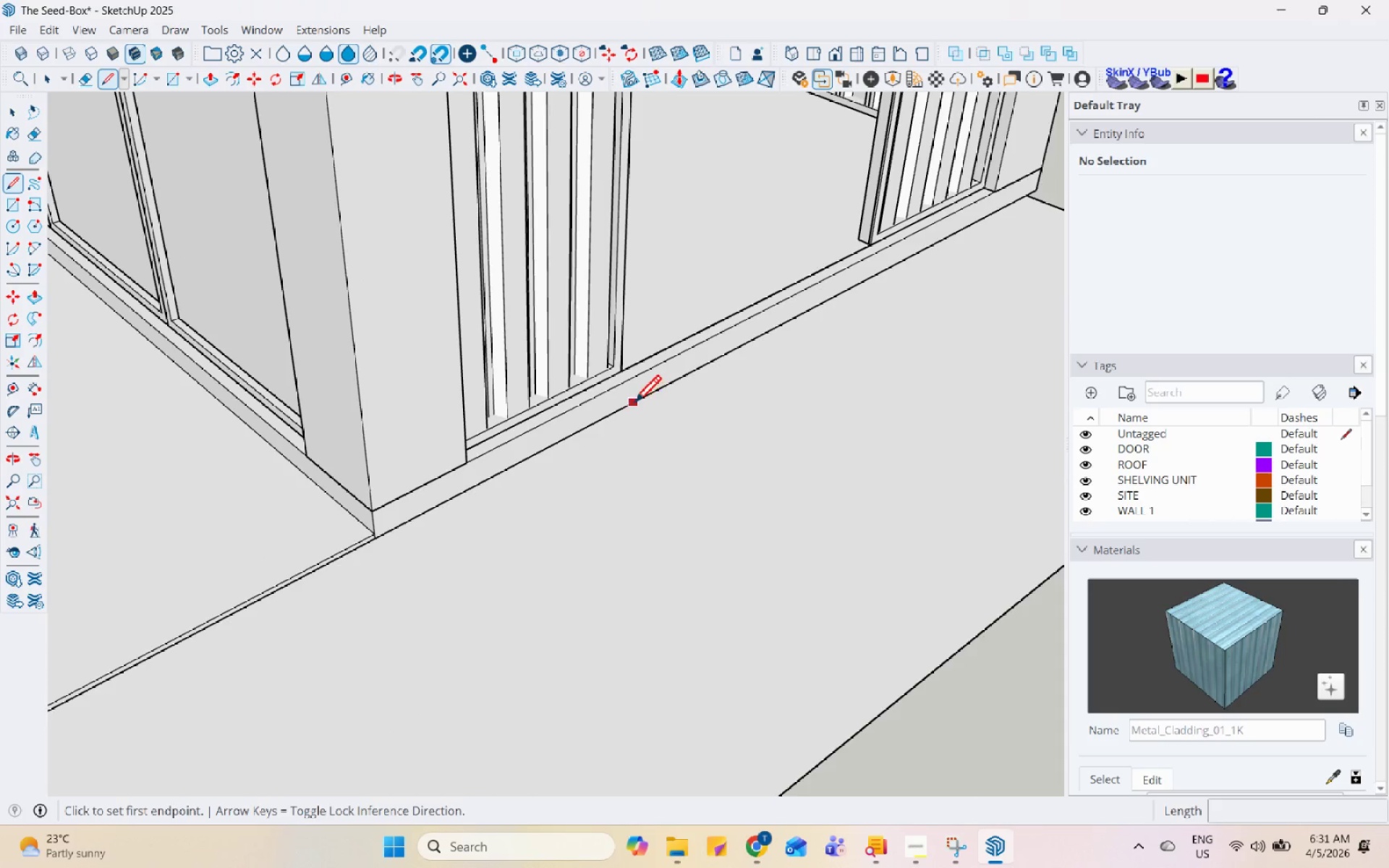 
scroll: coordinate [781, 575], scroll_direction: down, amount: 15.0
 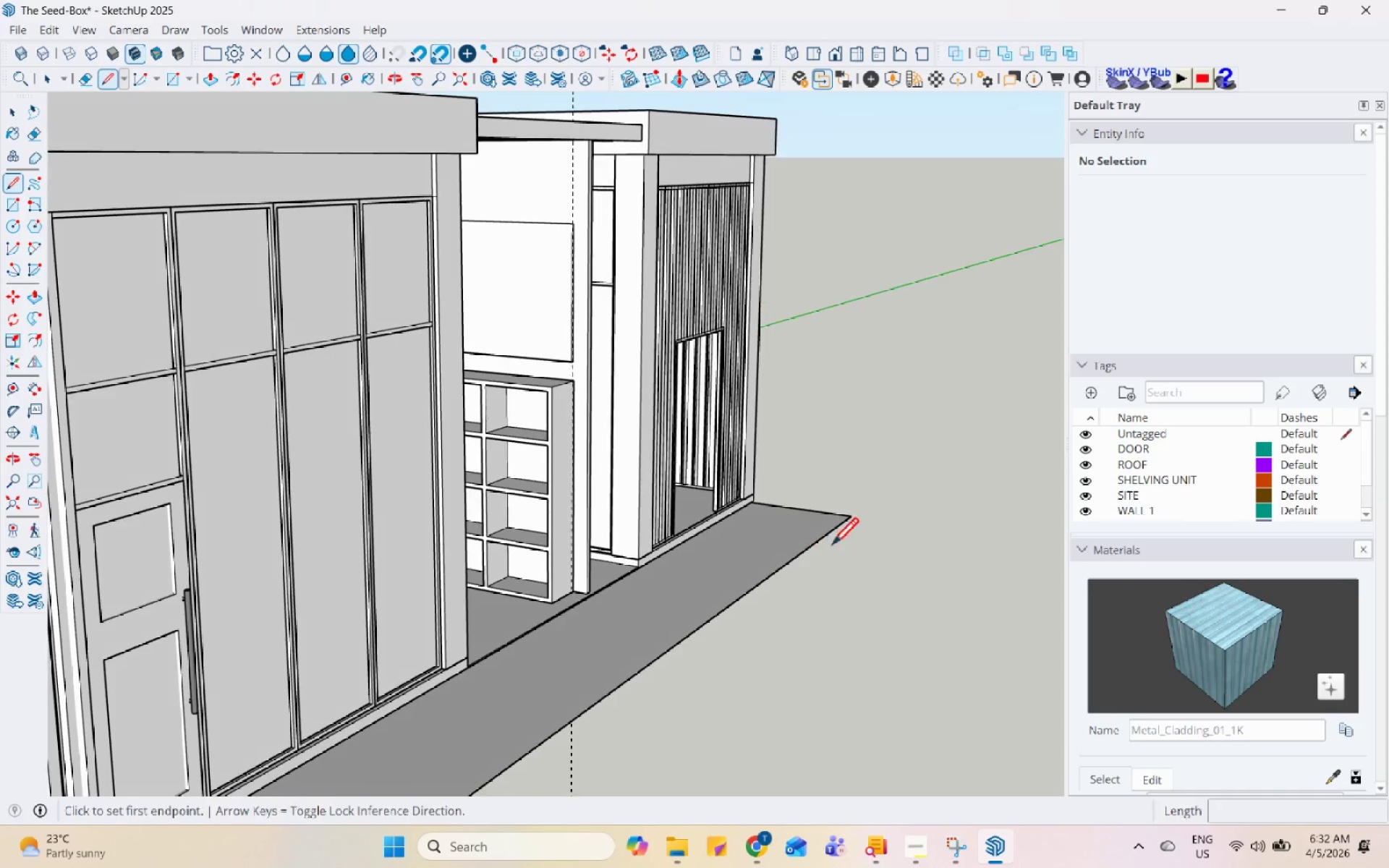 
scroll: coordinate [831, 301], scroll_direction: up, amount: 5.0
 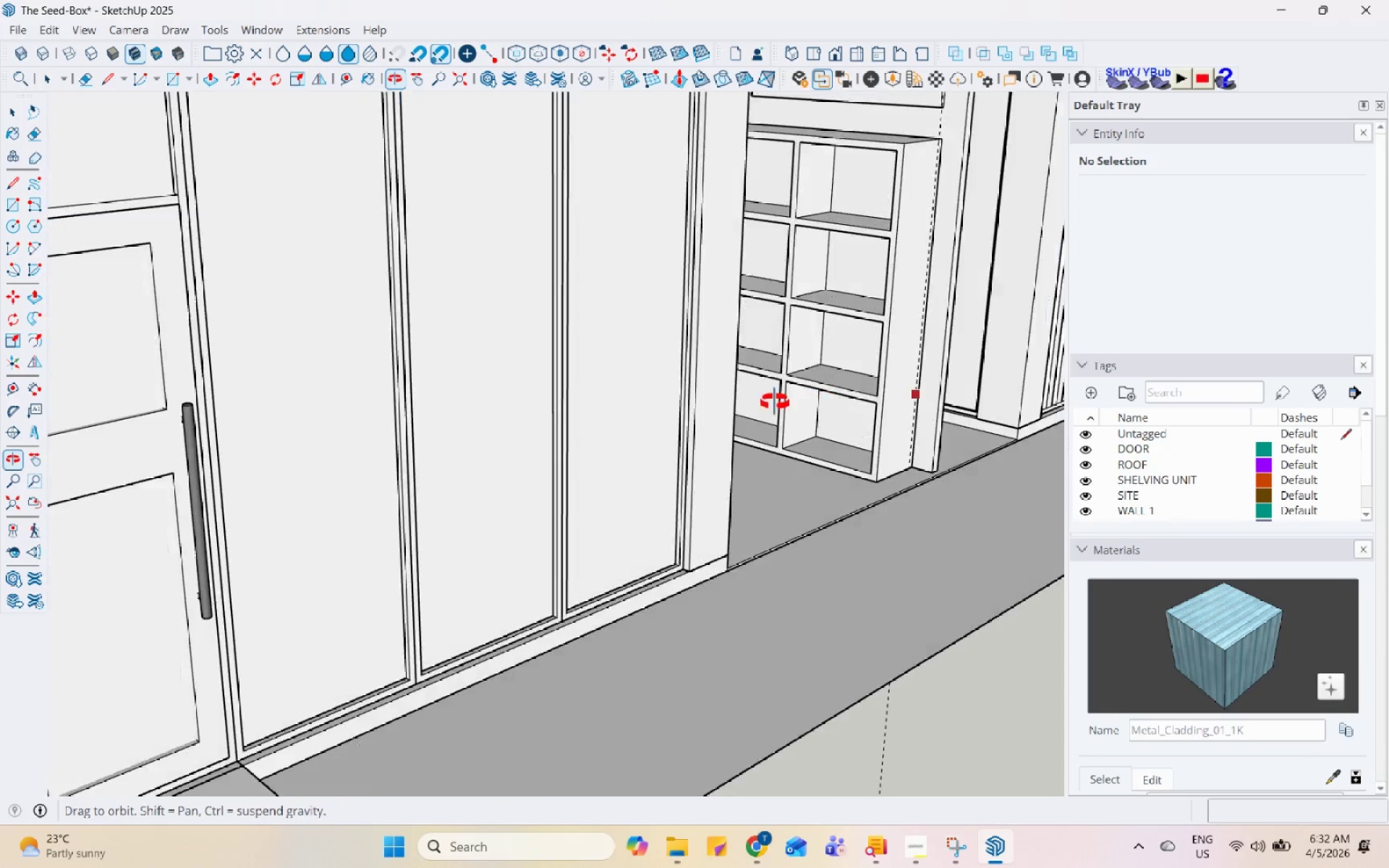 
scroll: coordinate [551, 527], scroll_direction: down, amount: 5.0
 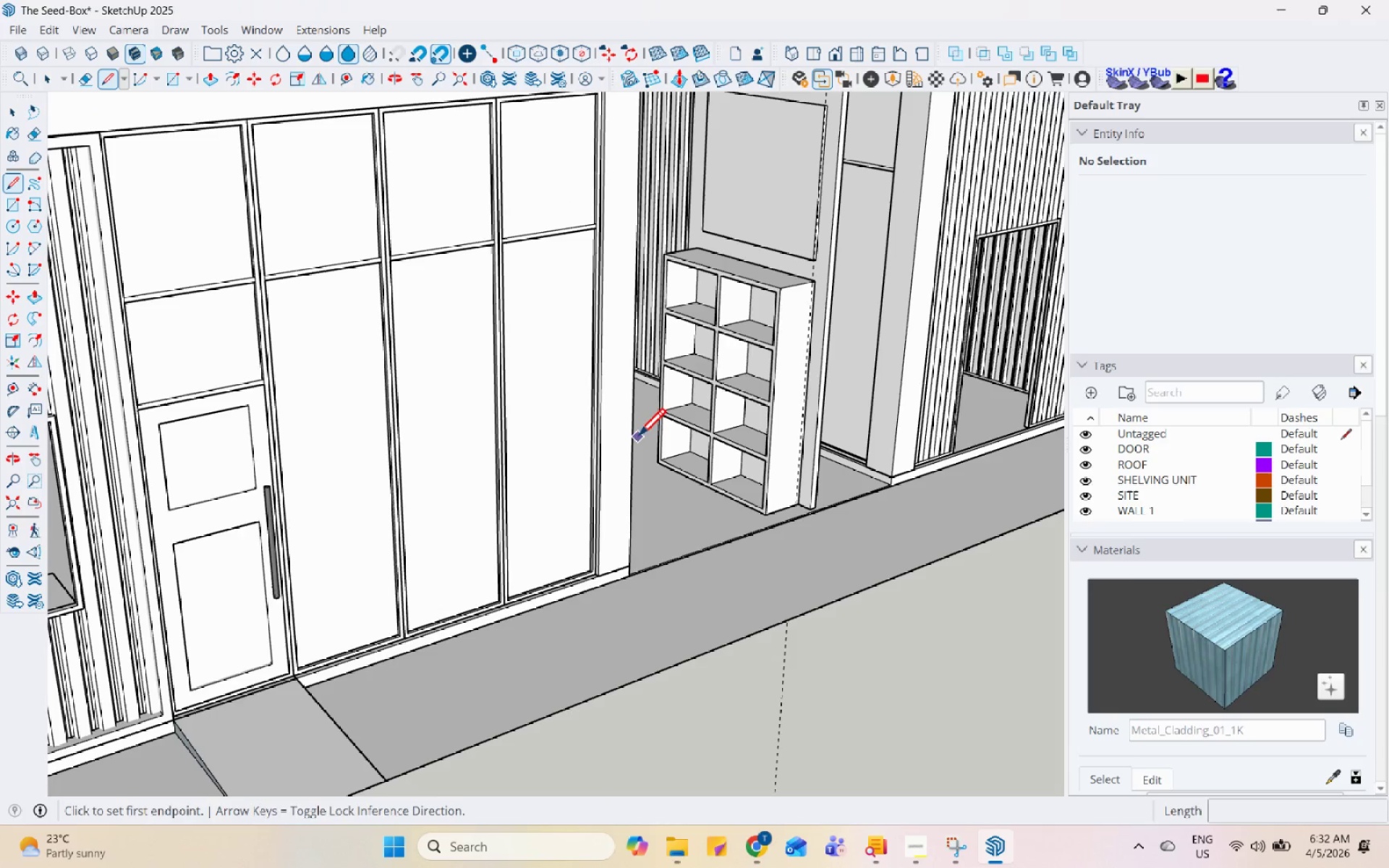 
key(Space)
 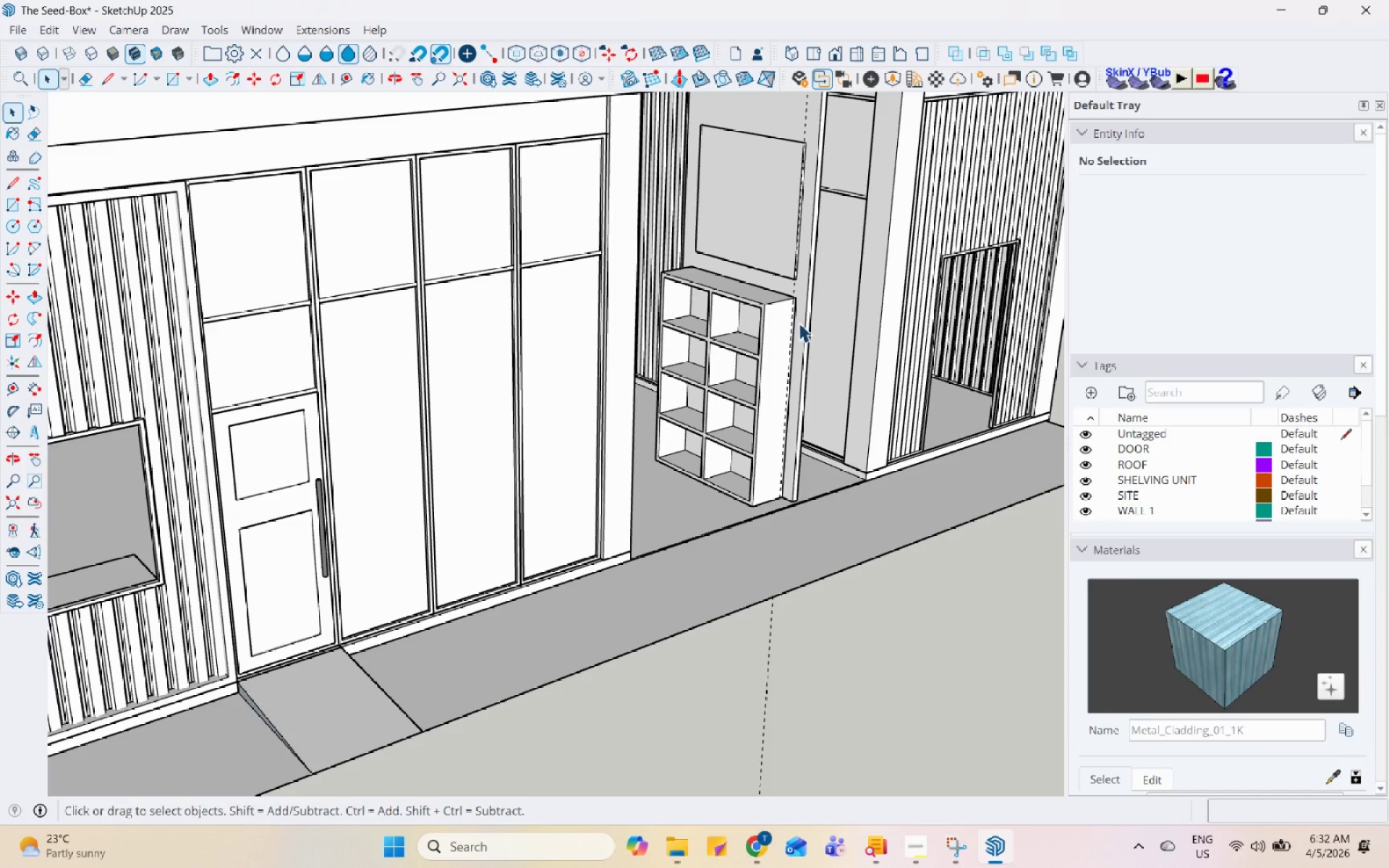 
scroll: coordinate [640, 436], scroll_direction: down, amount: 1.0
 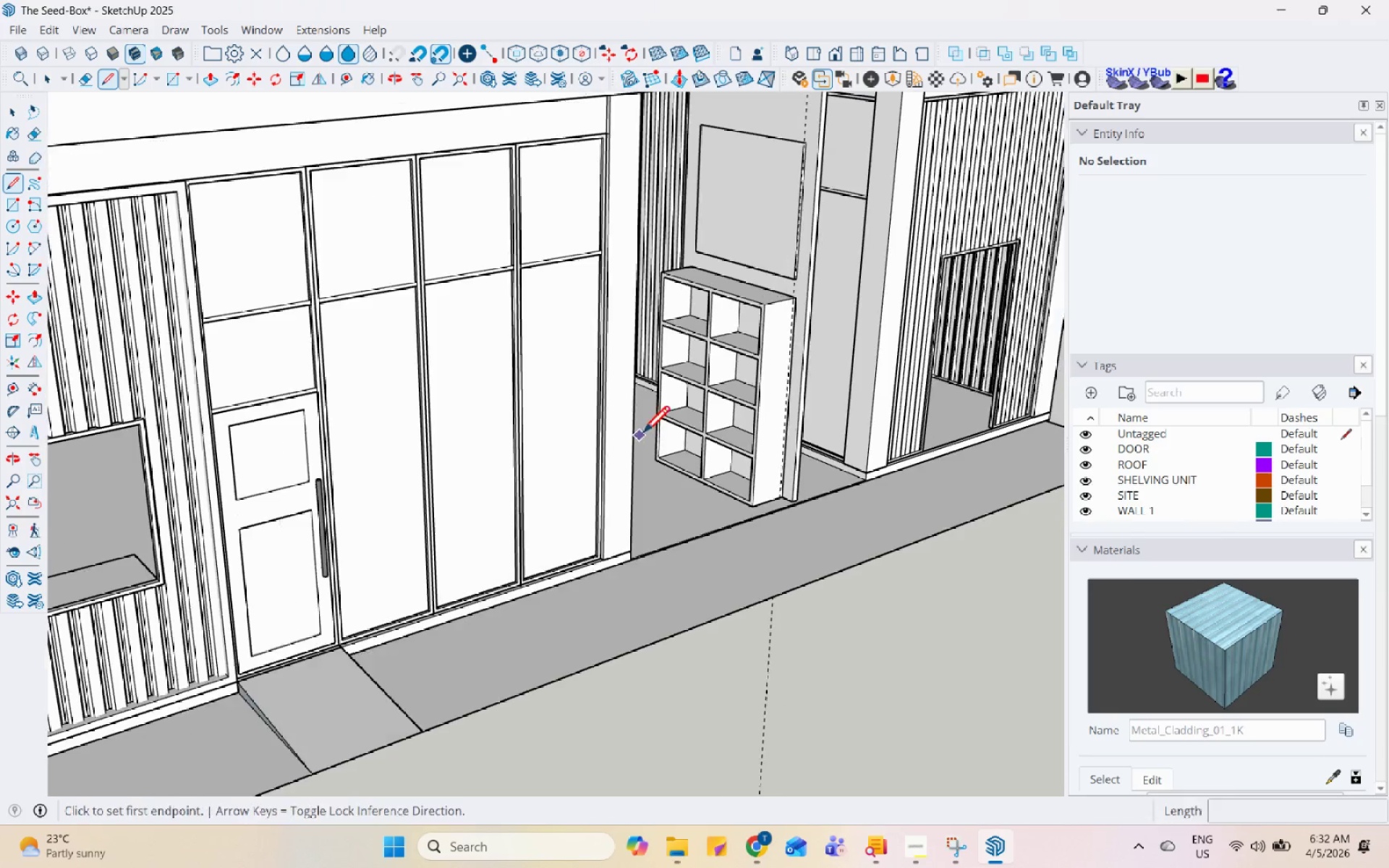 
left_click([752, 355])
 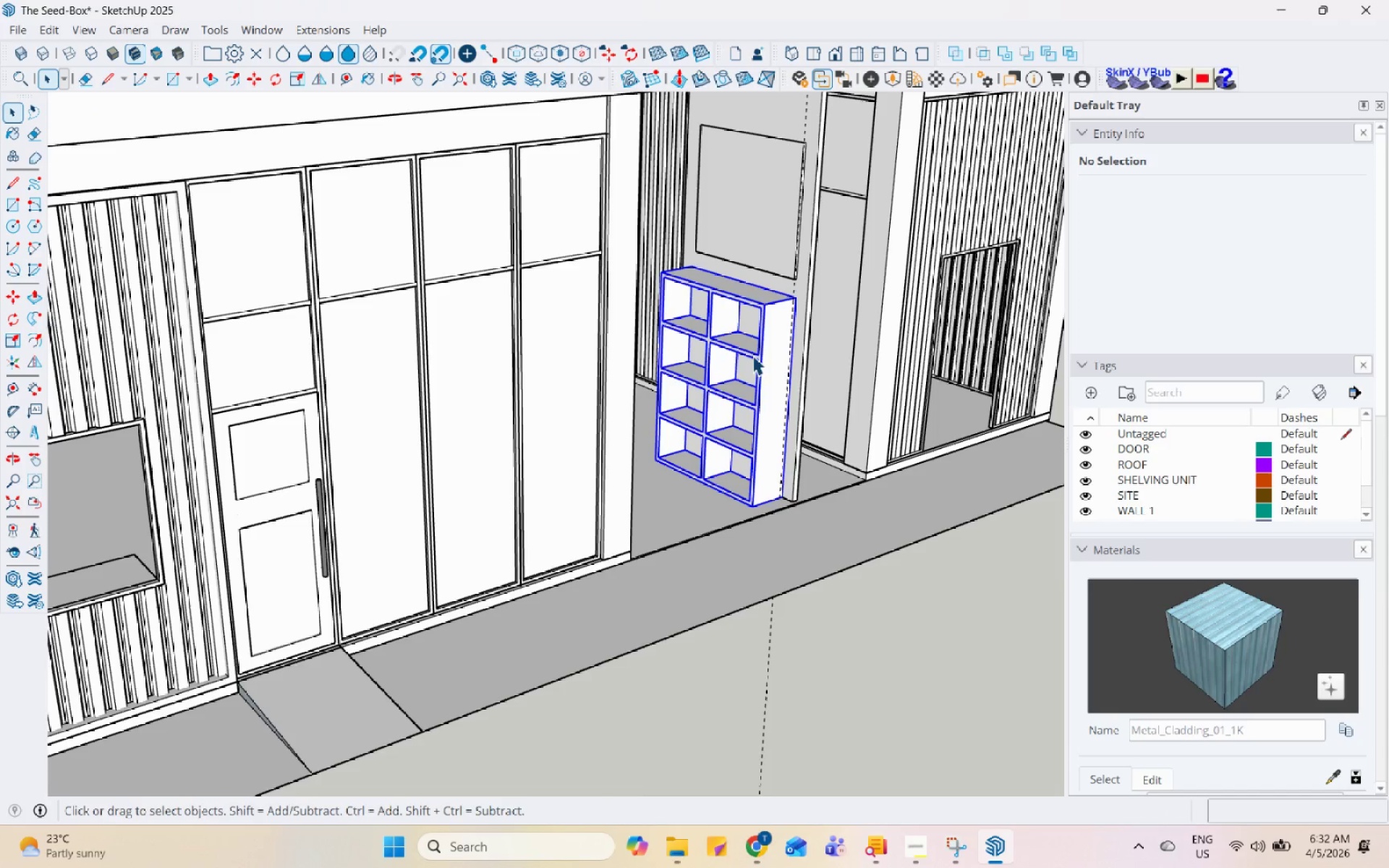 
key(S)
 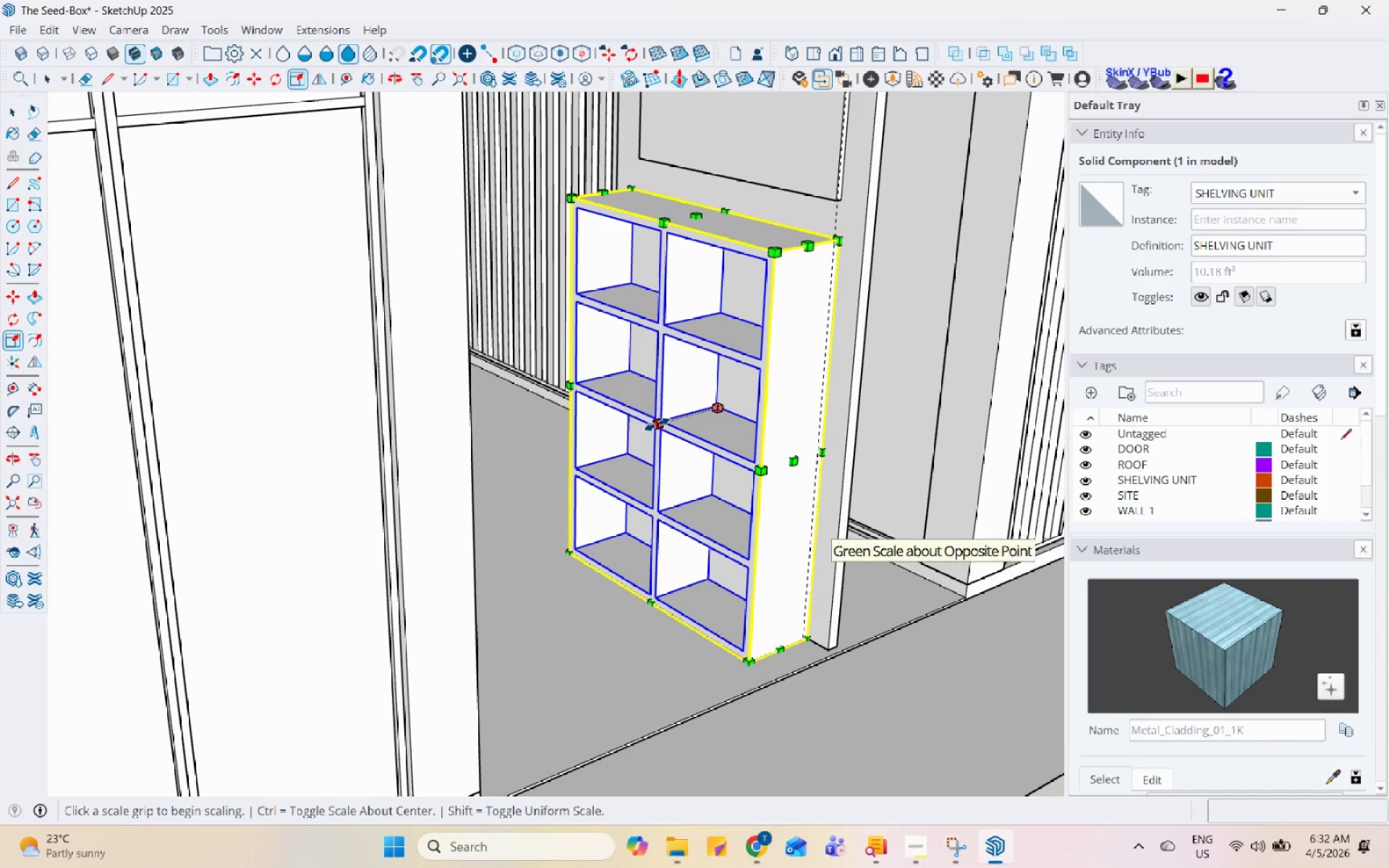 
scroll: coordinate [756, 351], scroll_direction: up, amount: 7.0
 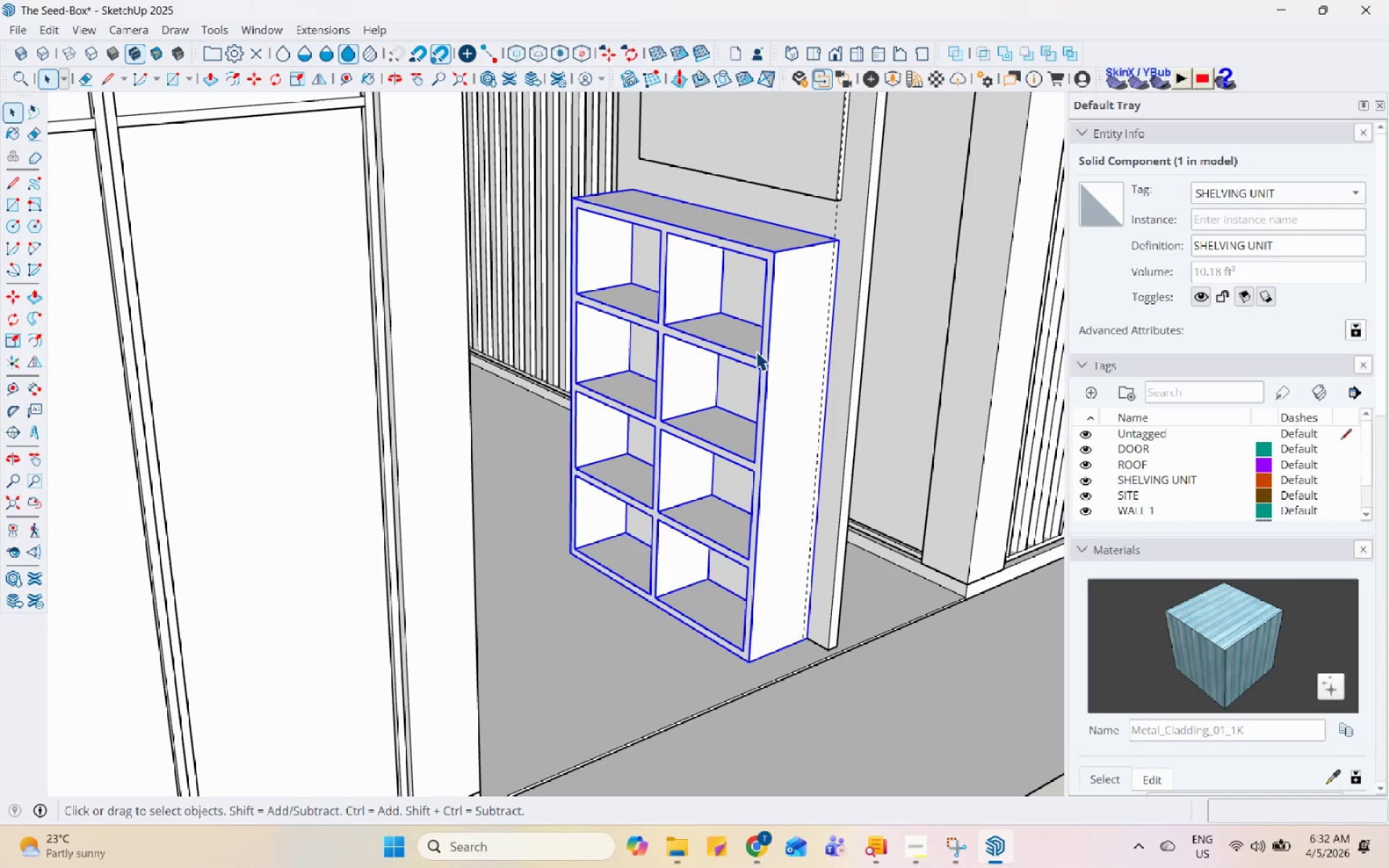 
left_click([657, 425])
 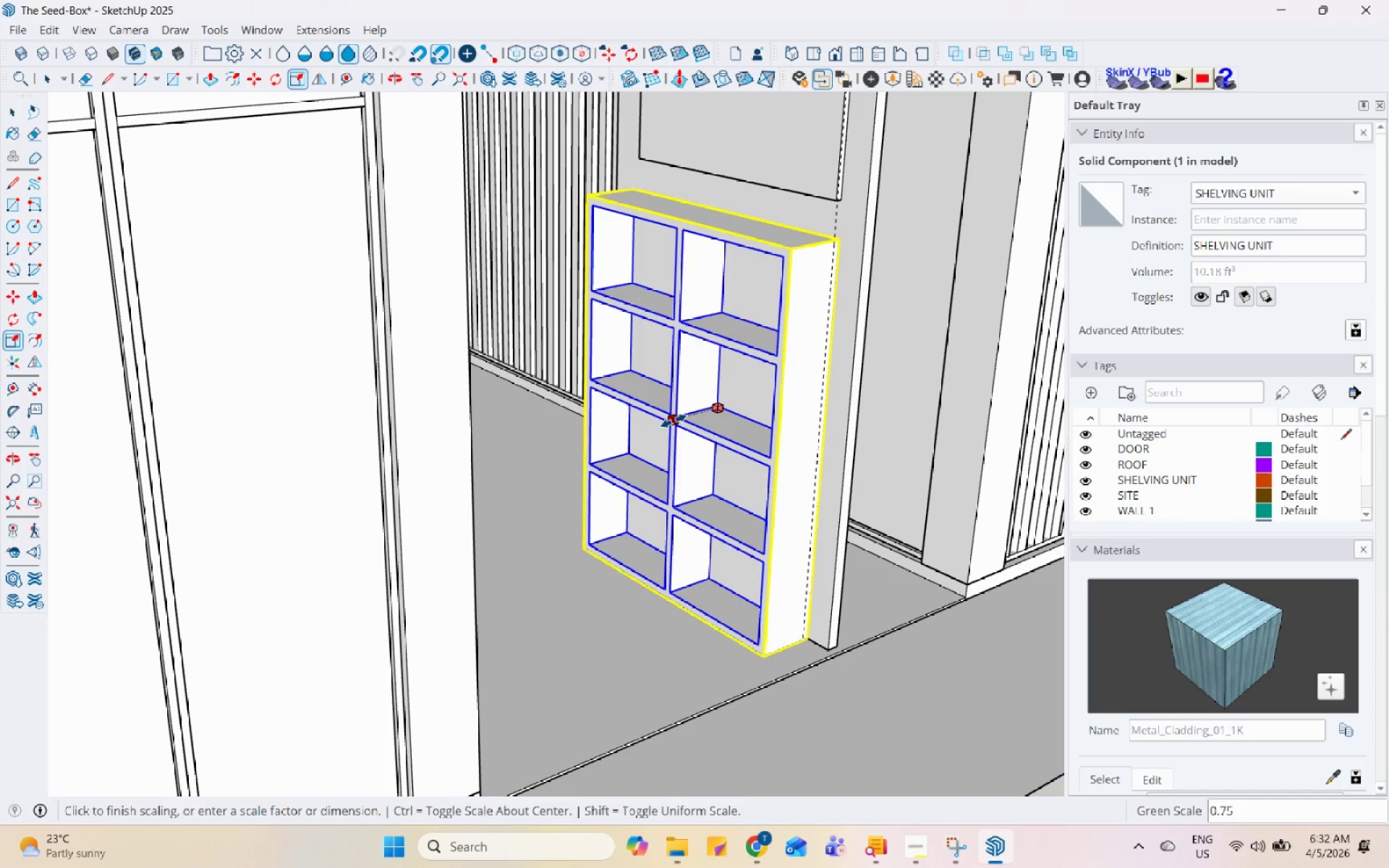 
left_click([677, 420])
 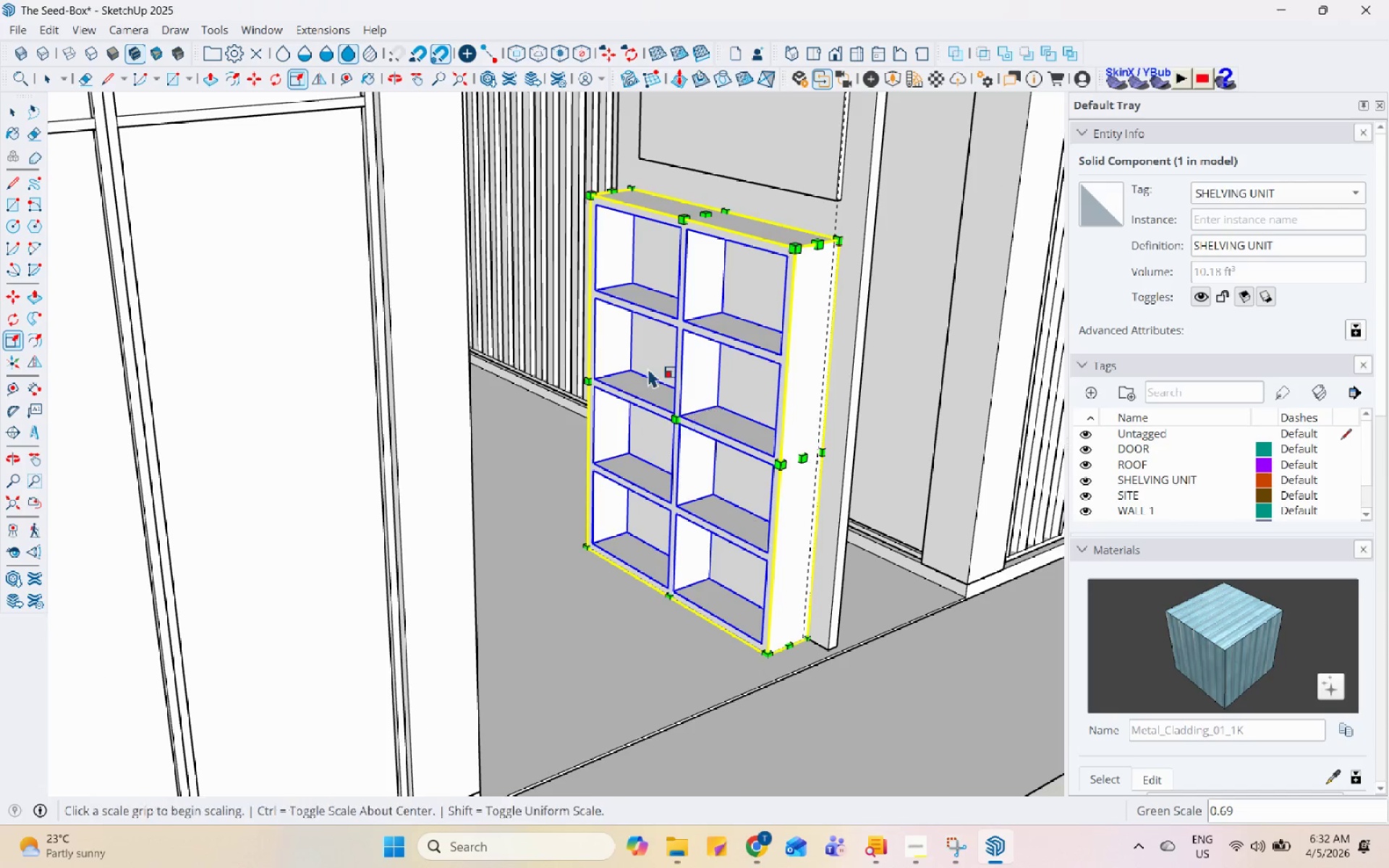 
key(Space)
 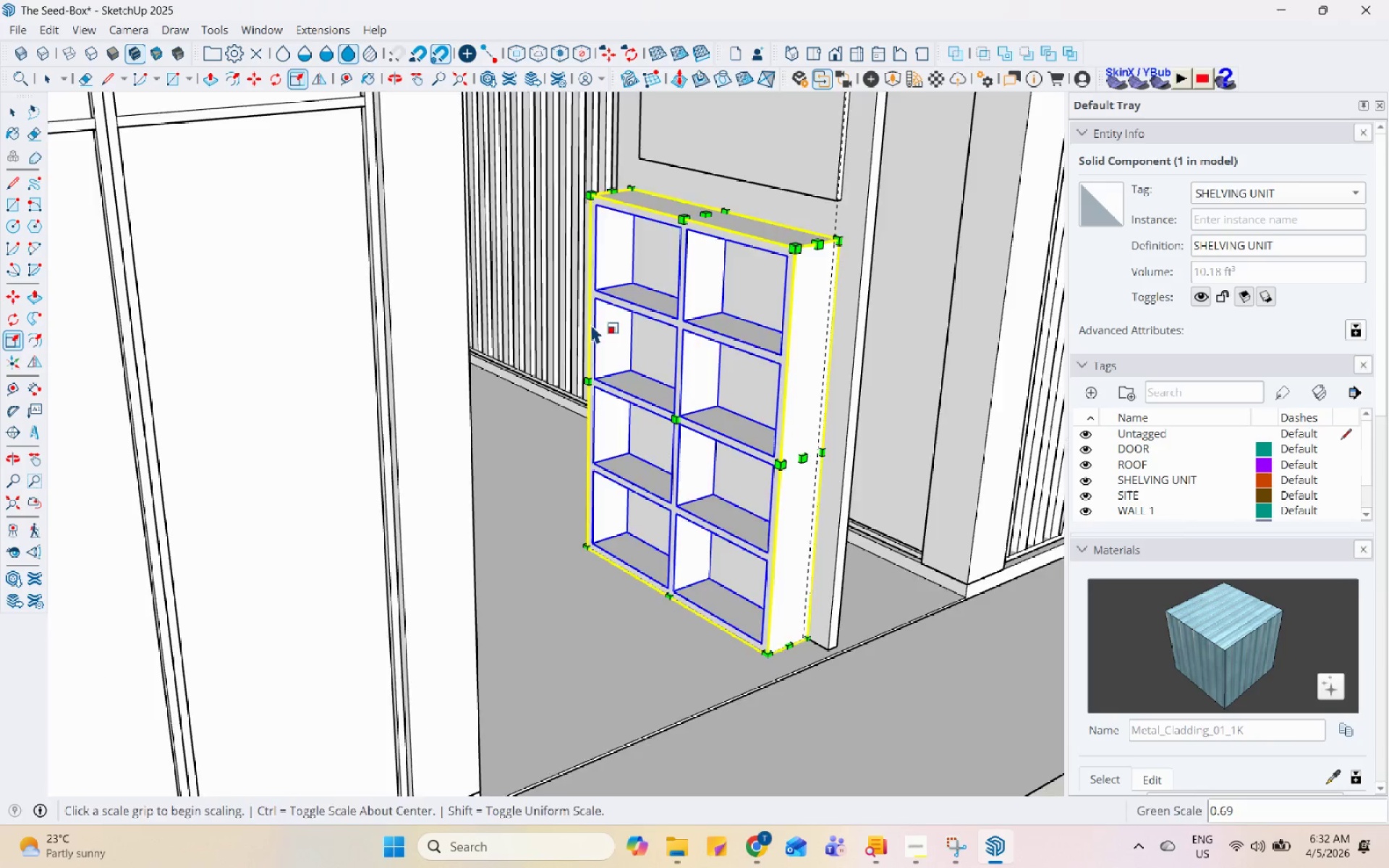 
left_click([815, 588])
 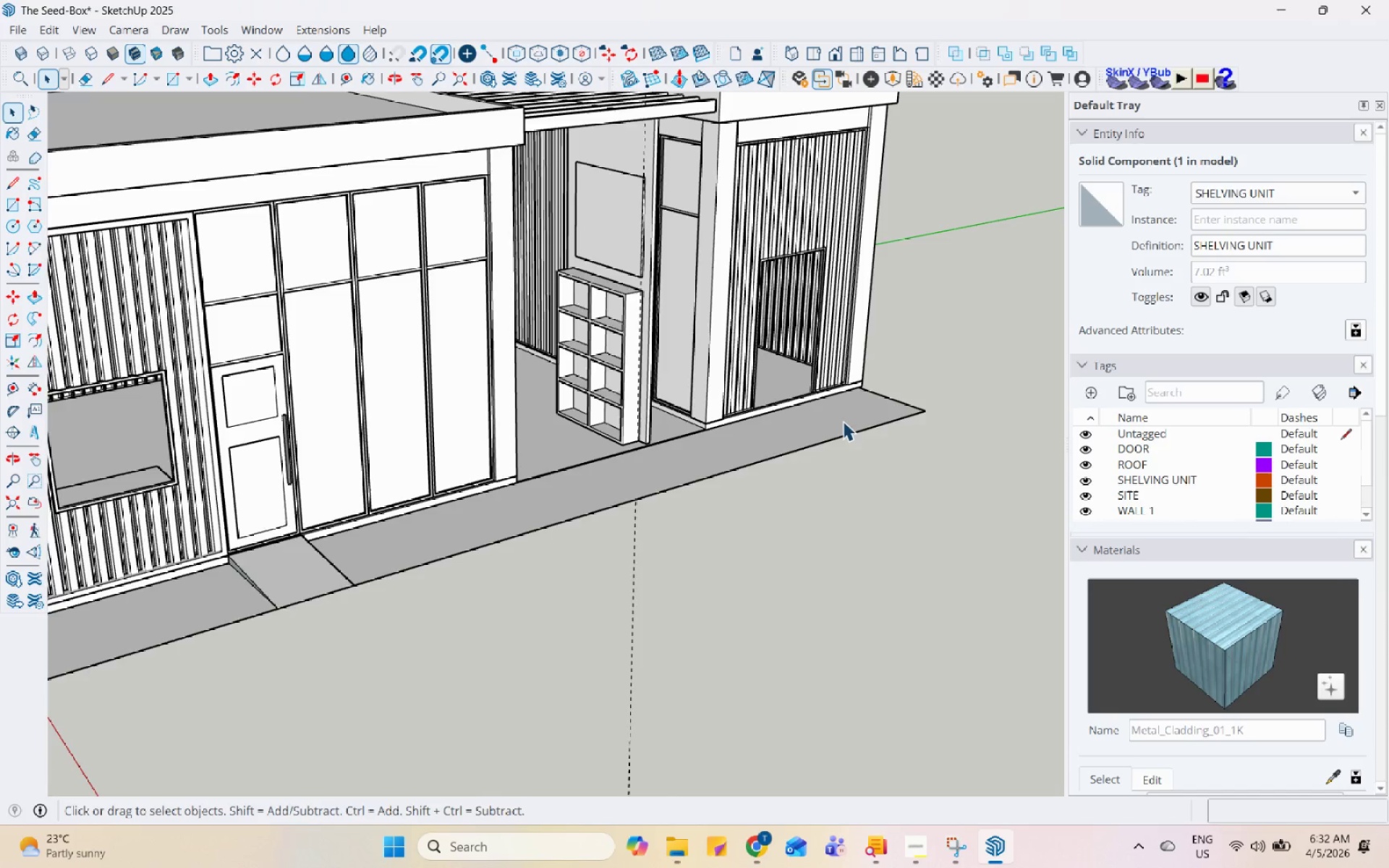 
scroll: coordinate [509, 323], scroll_direction: down, amount: 9.0
 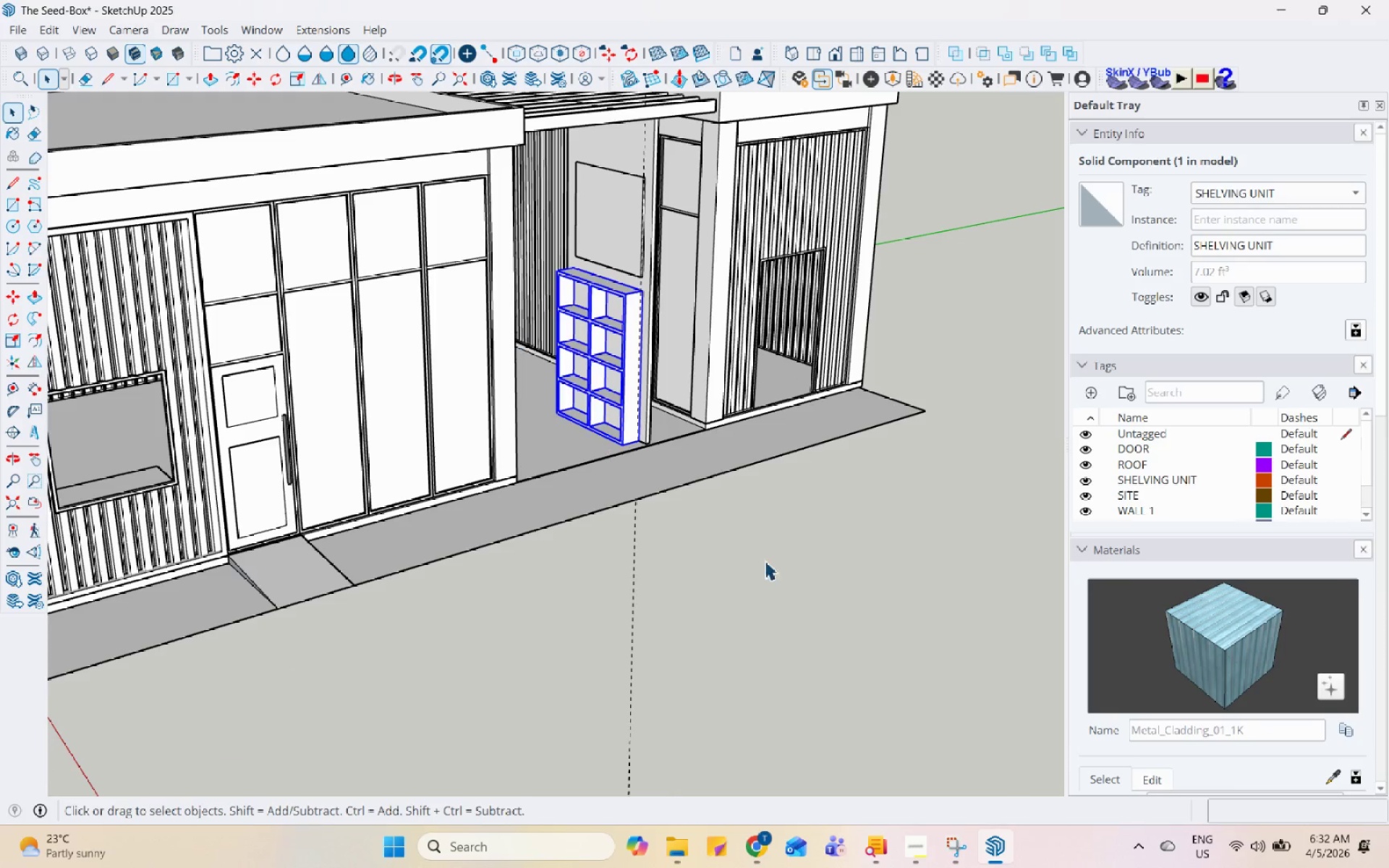 
scroll: coordinate [597, 456], scroll_direction: up, amount: 19.0
 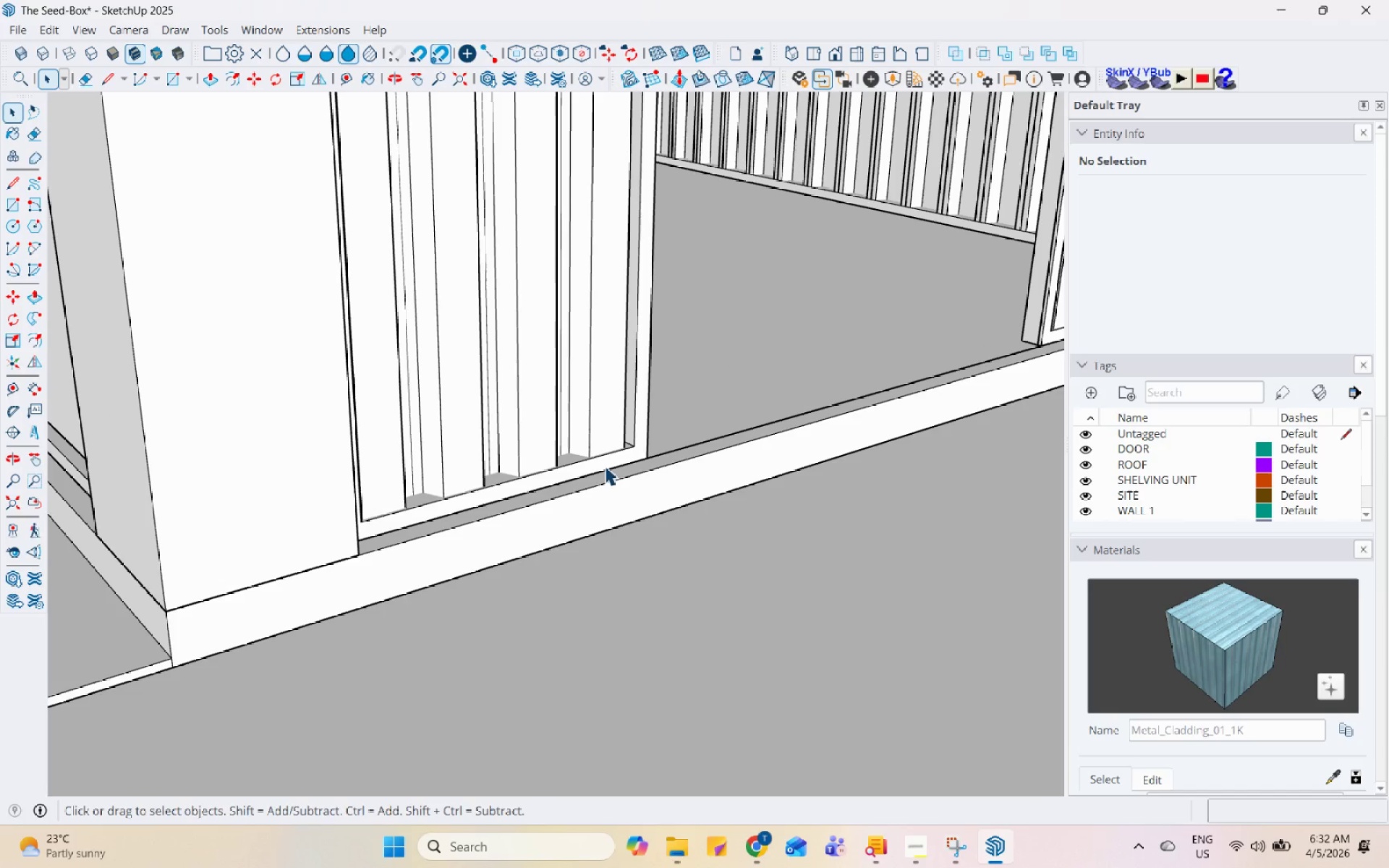 
key(L)
 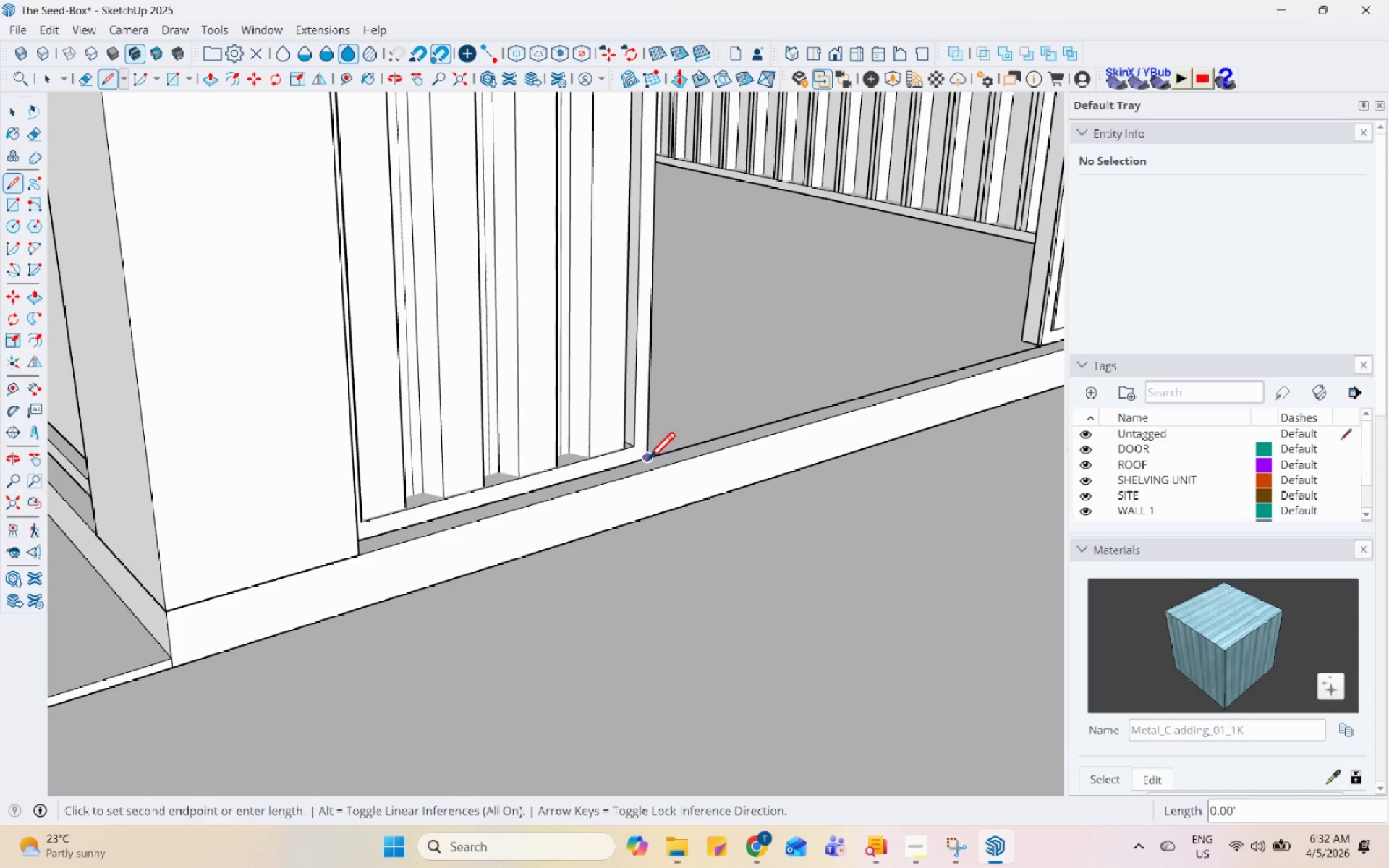 
double_click([661, 469])
 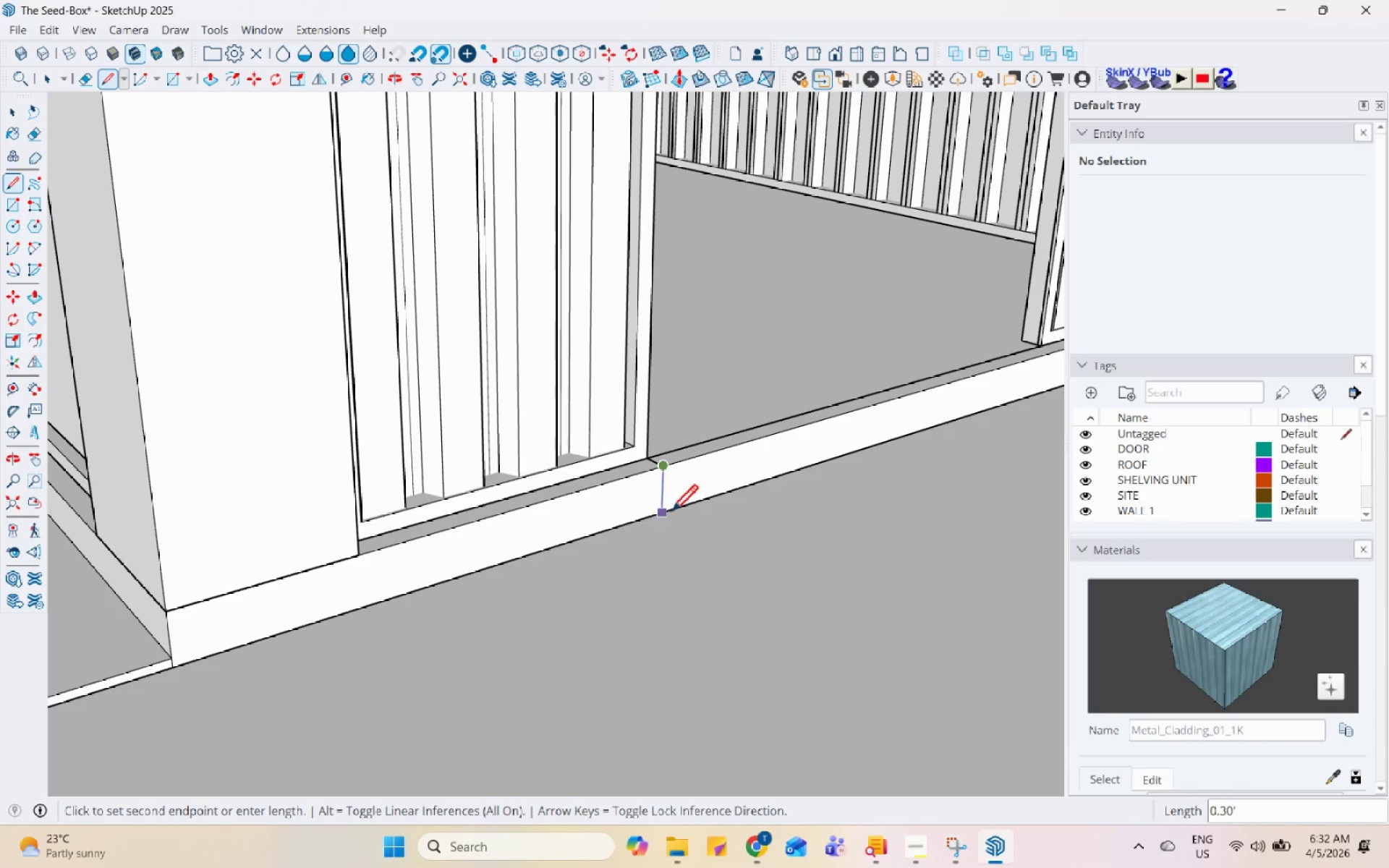 
left_click([667, 514])
 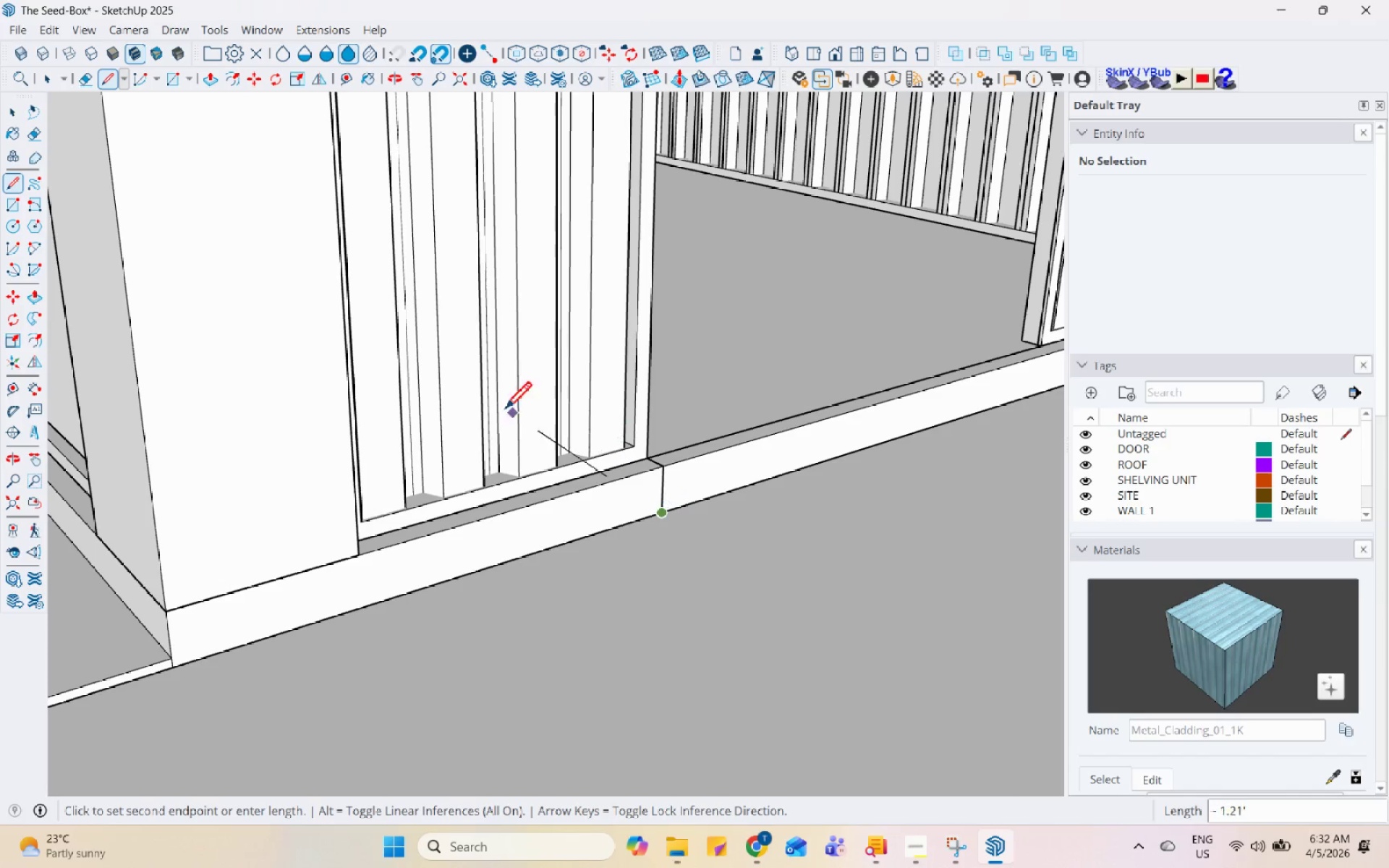 
scroll: coordinate [486, 413], scroll_direction: down, amount: 6.0
 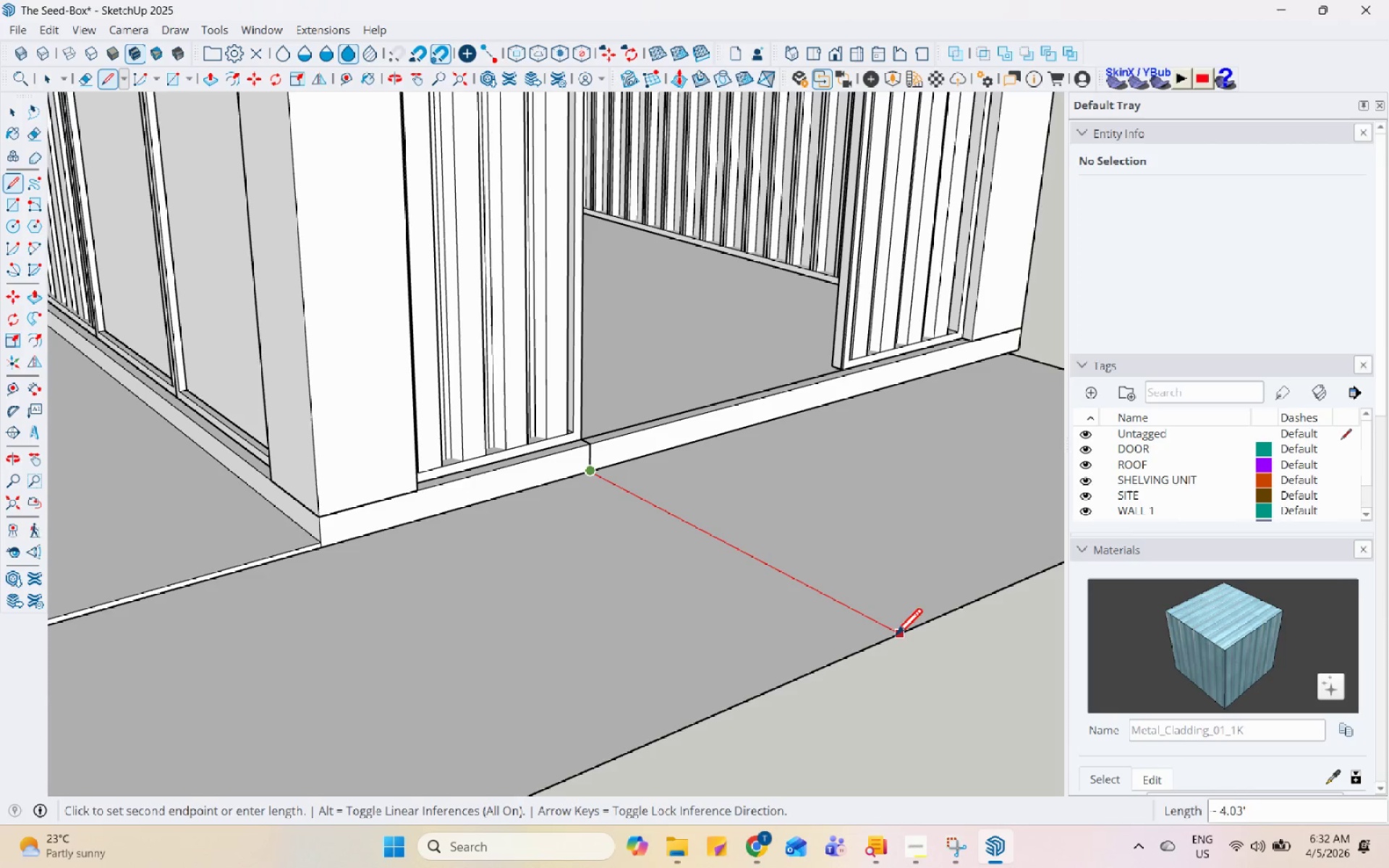 
left_click([903, 640])
 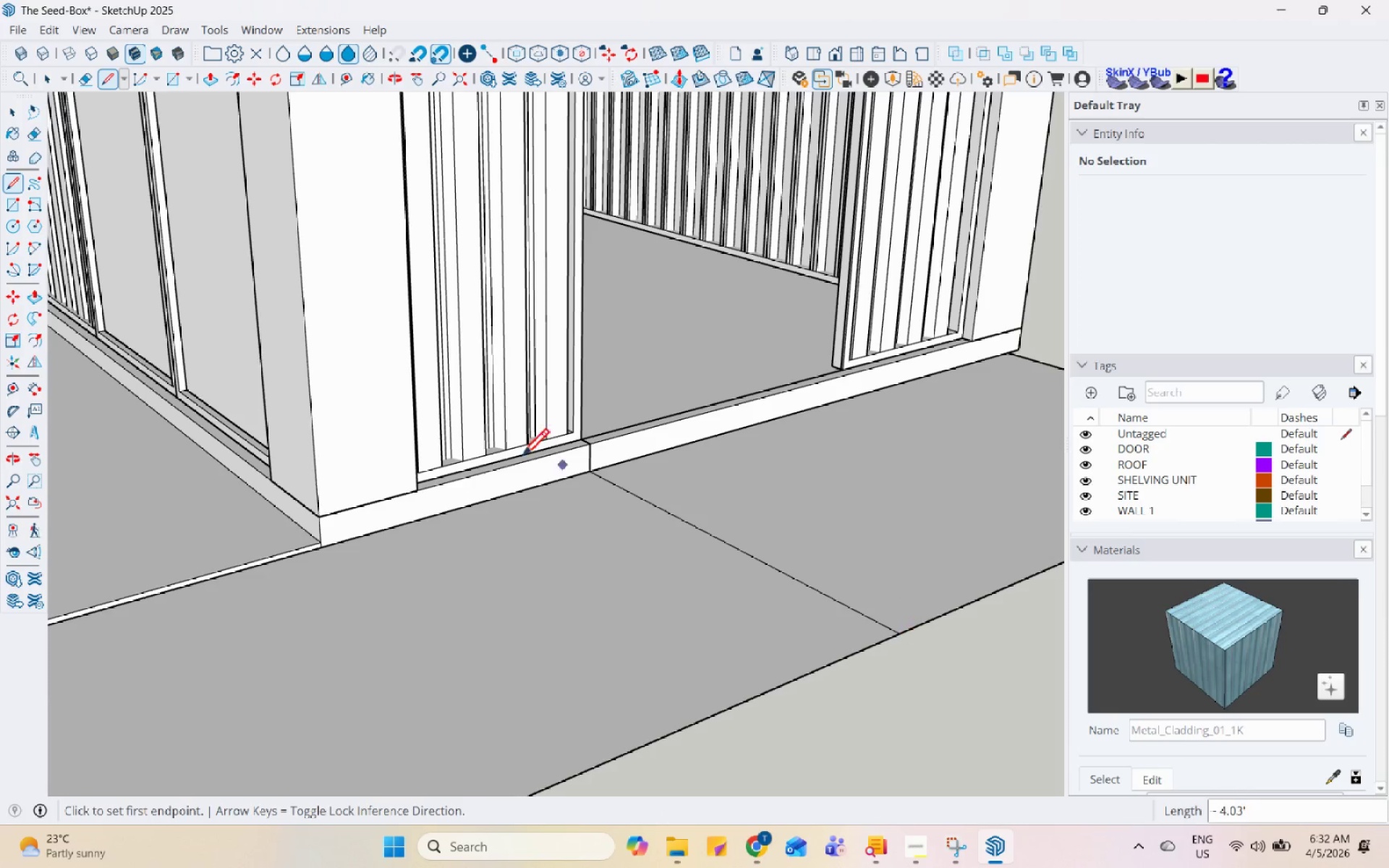 
scroll: coordinate [731, 410], scroll_direction: up, amount: 18.0
 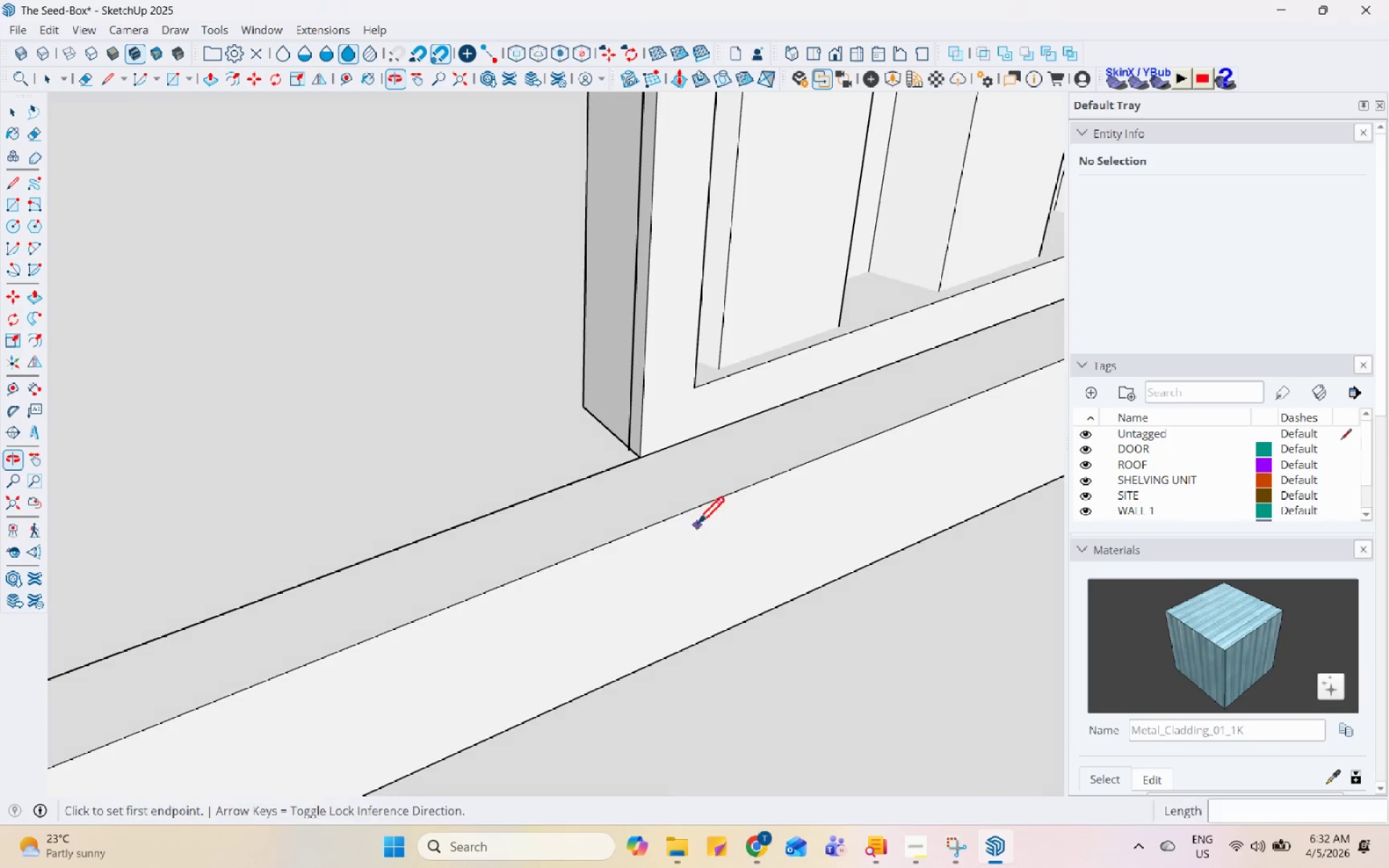 
key(Space)
 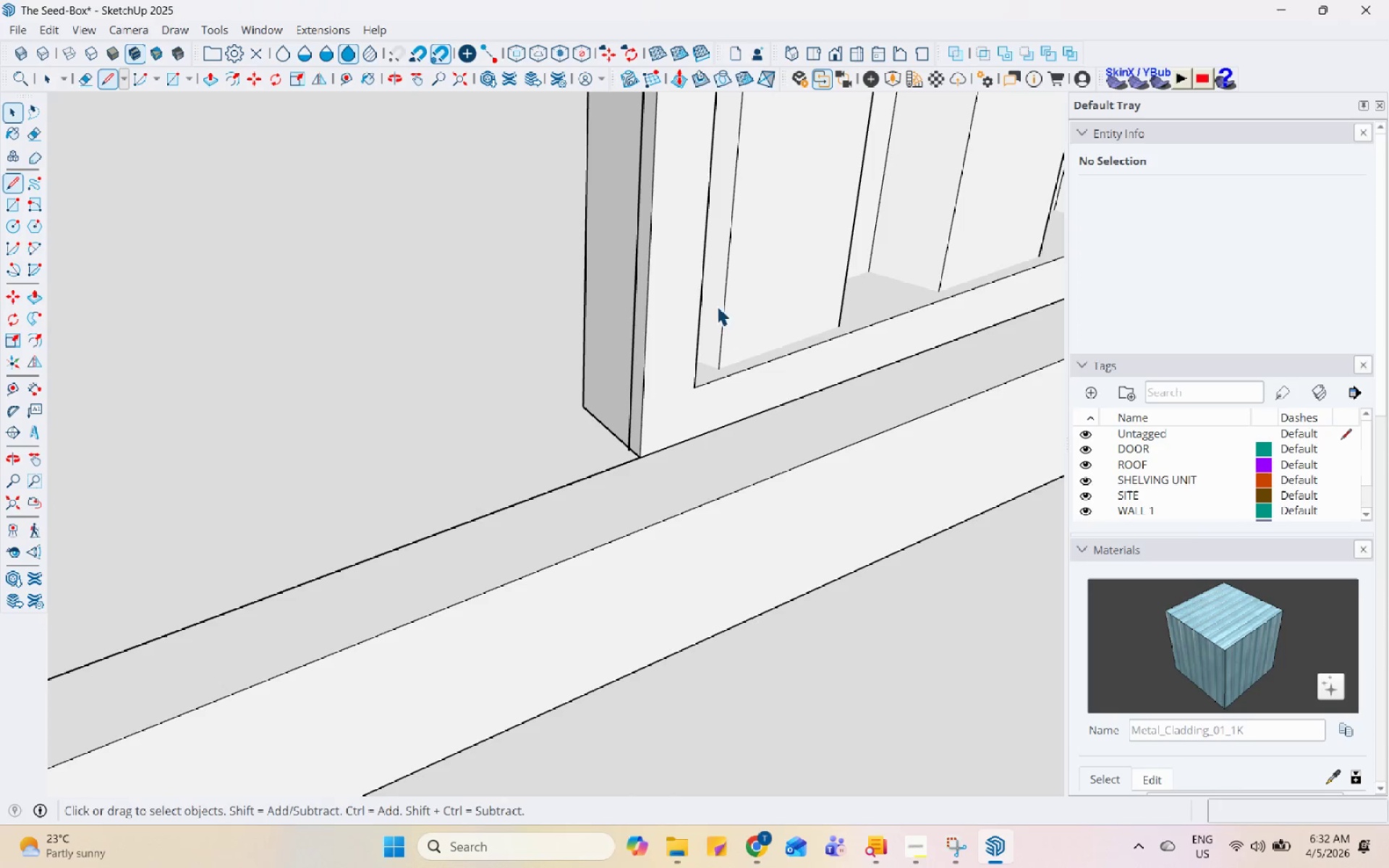 
left_click([721, 294])
 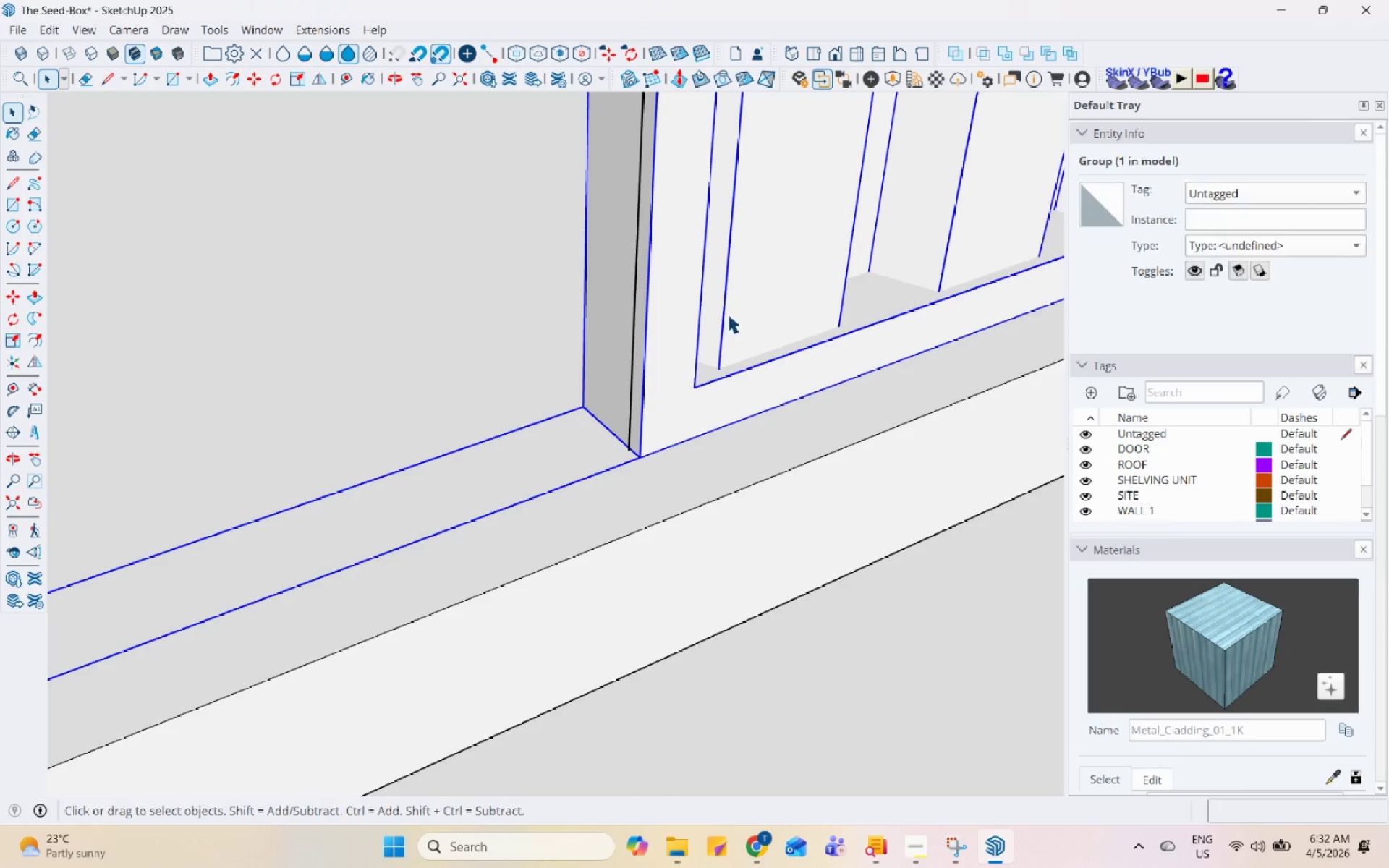 
double_click([728, 314])
 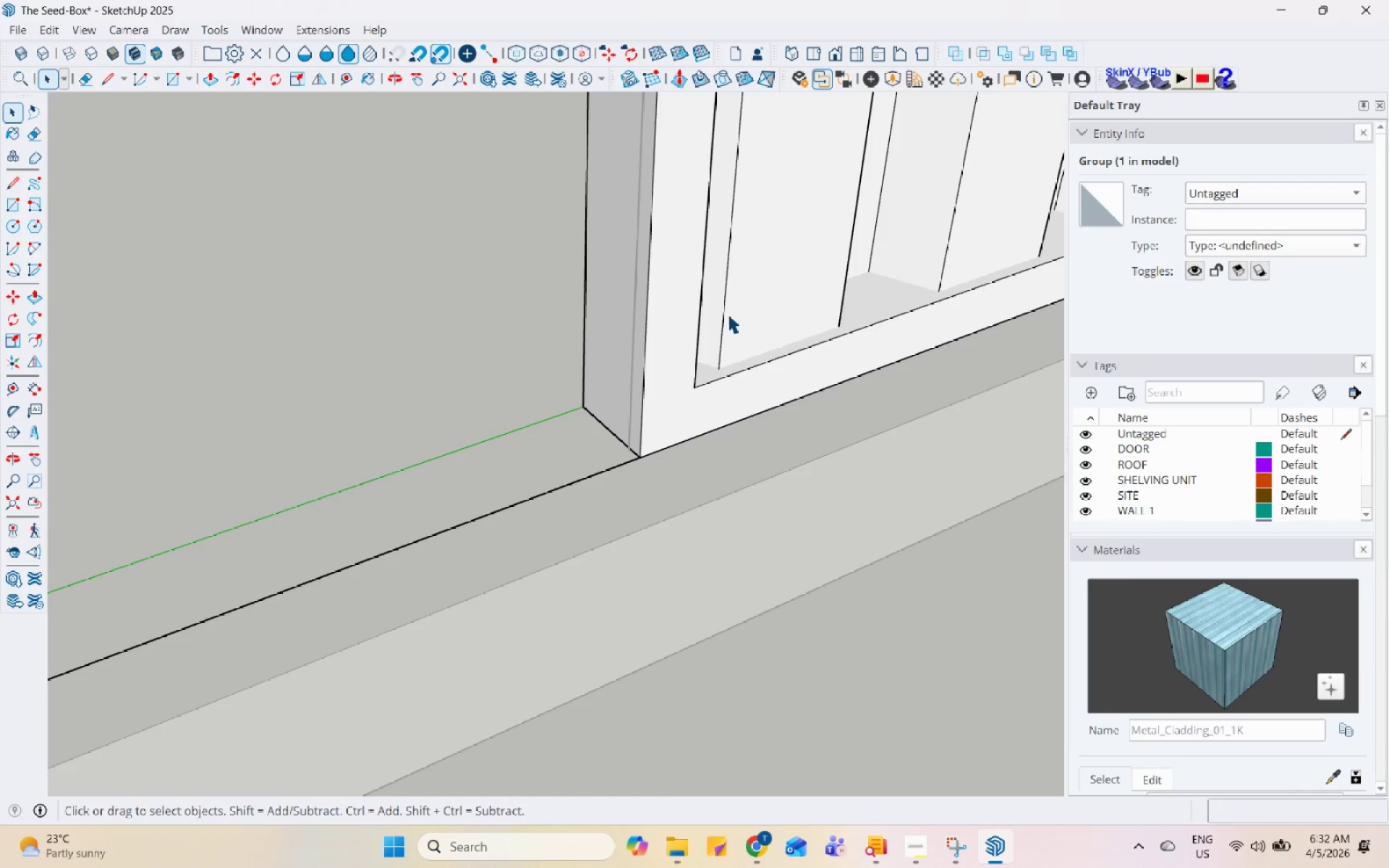 
triple_click([728, 314])
 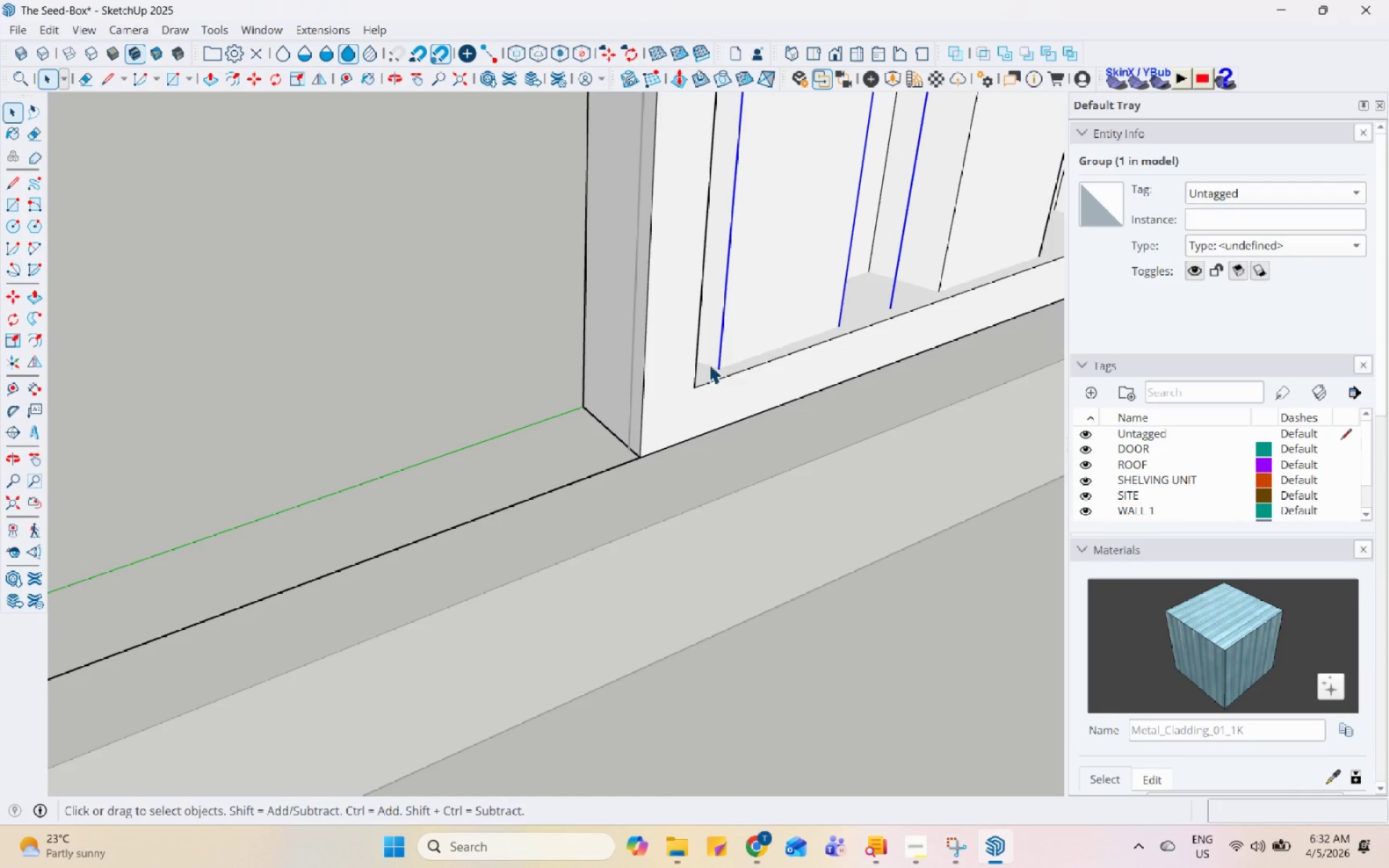 
key(Escape)
 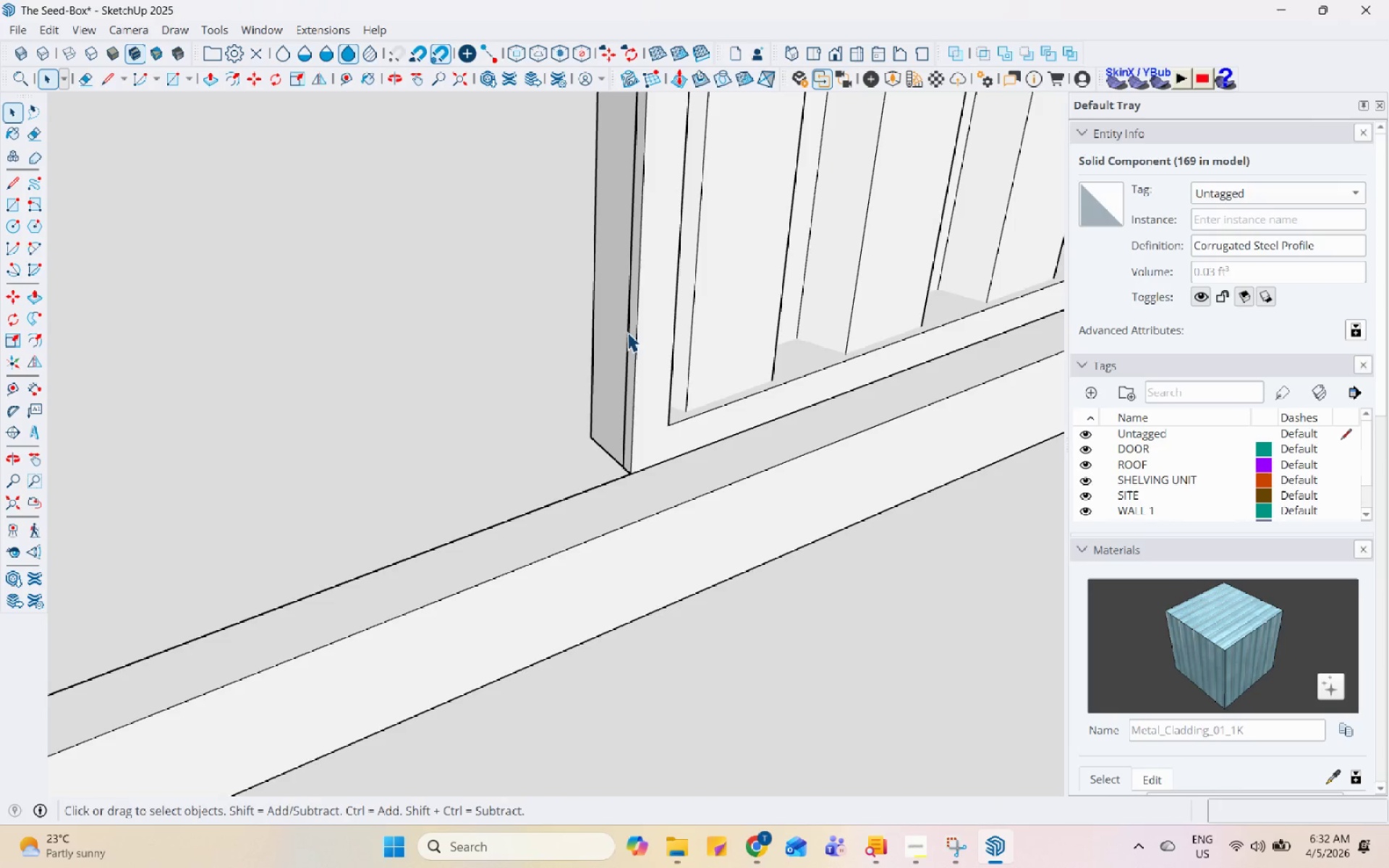 
scroll: coordinate [609, 512], scroll_direction: down, amount: 4.0
 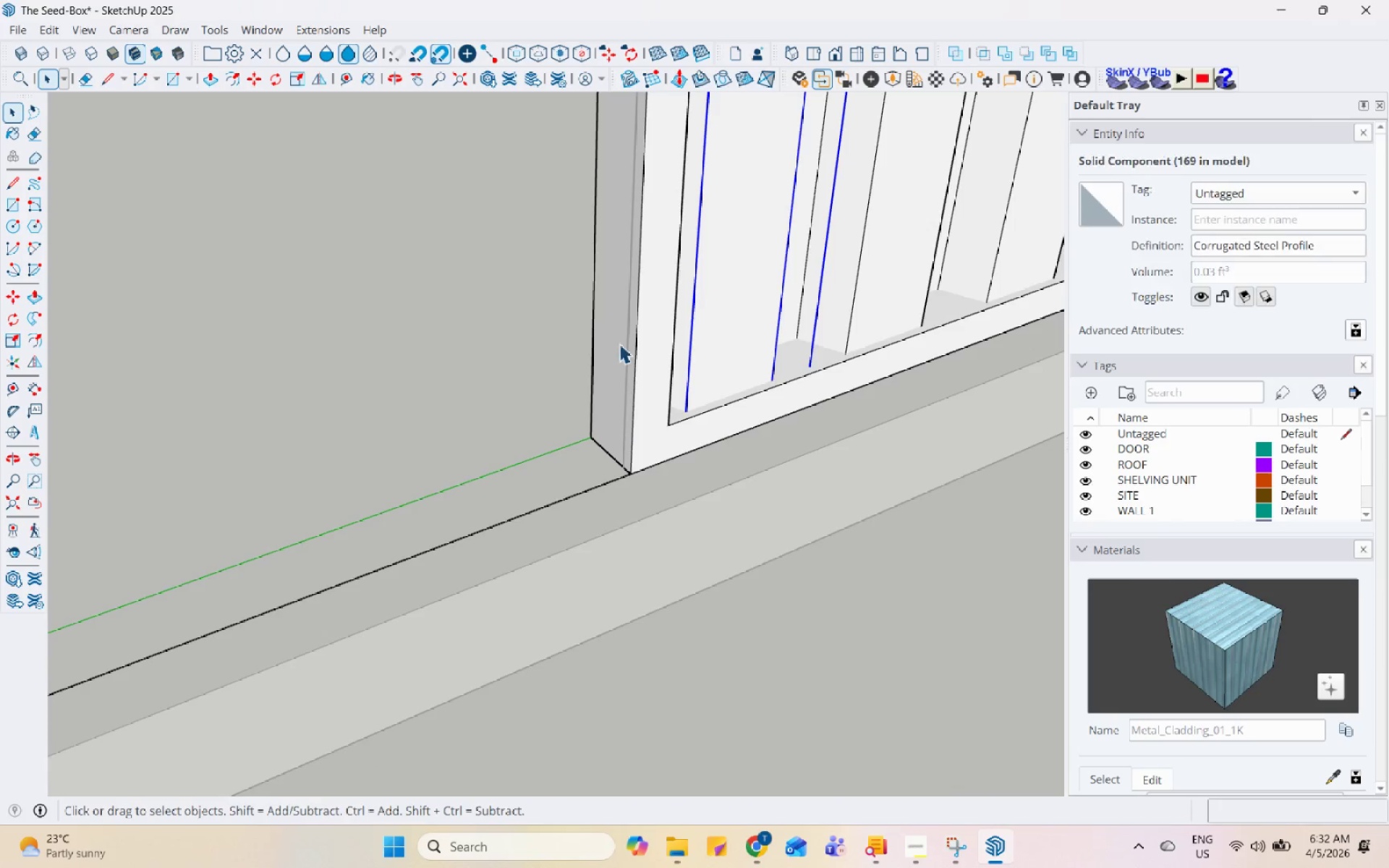 
left_click([627, 332])
 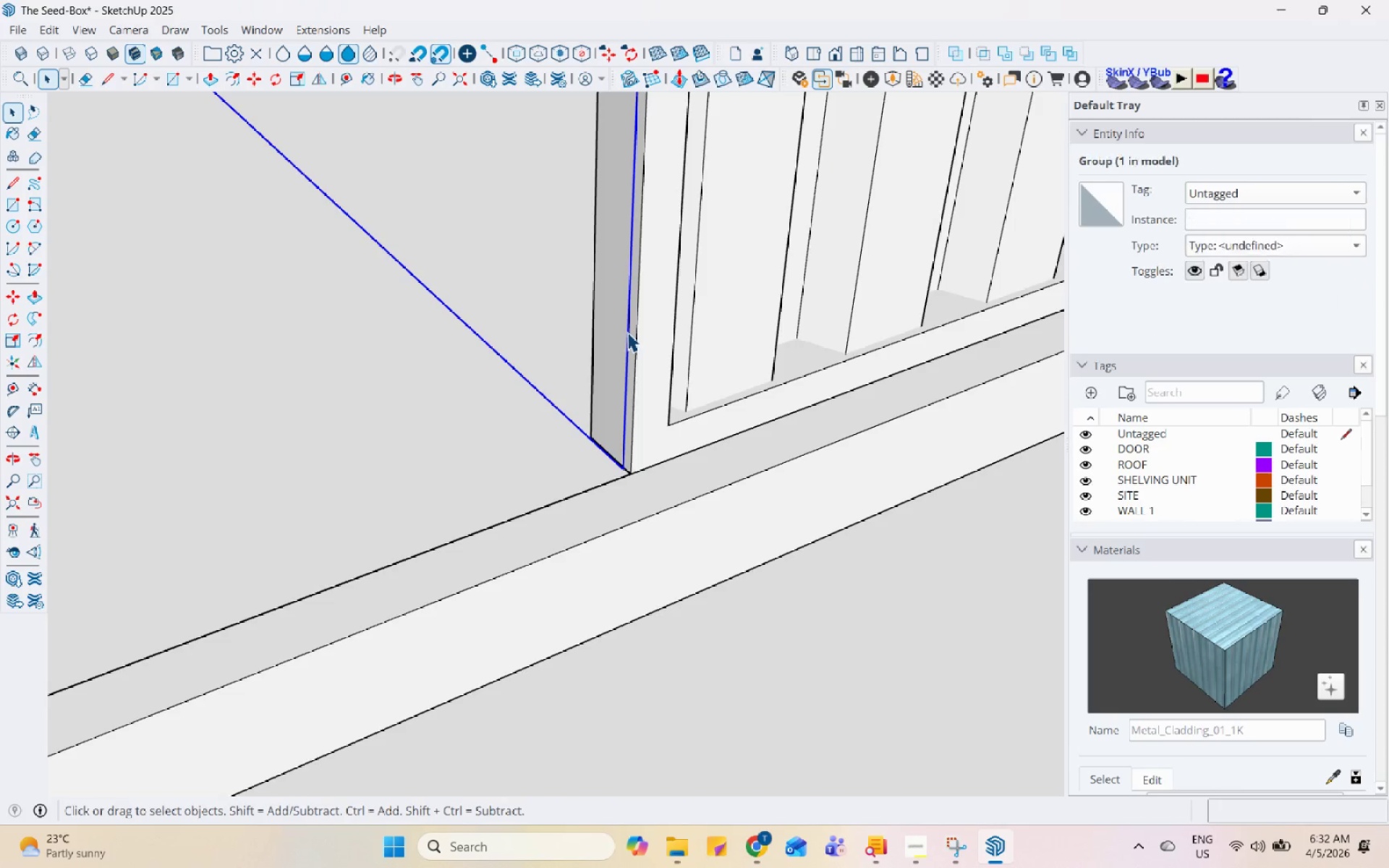 
scroll: coordinate [653, 676], scroll_direction: down, amount: 15.0
 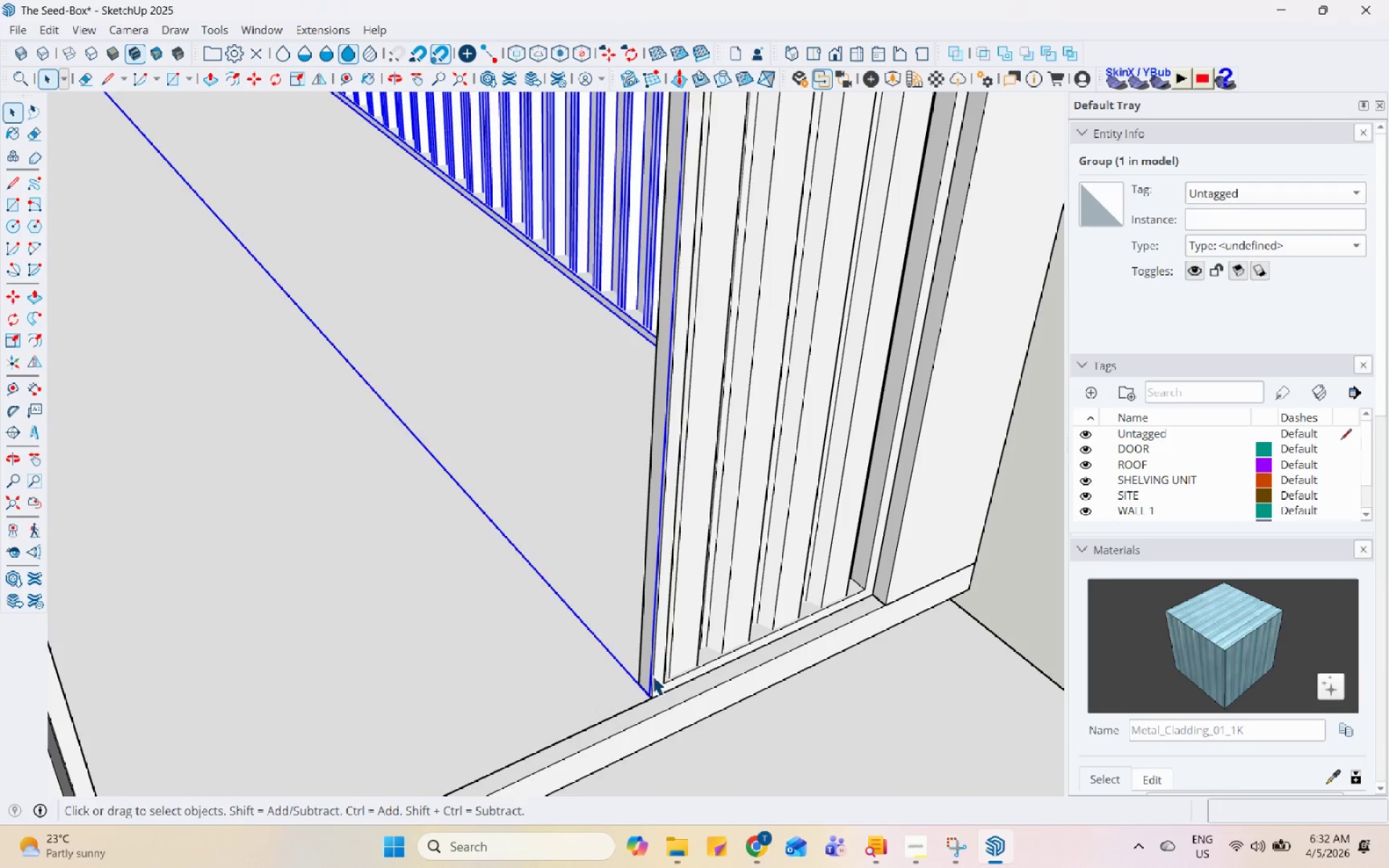 
double_click([653, 676])
 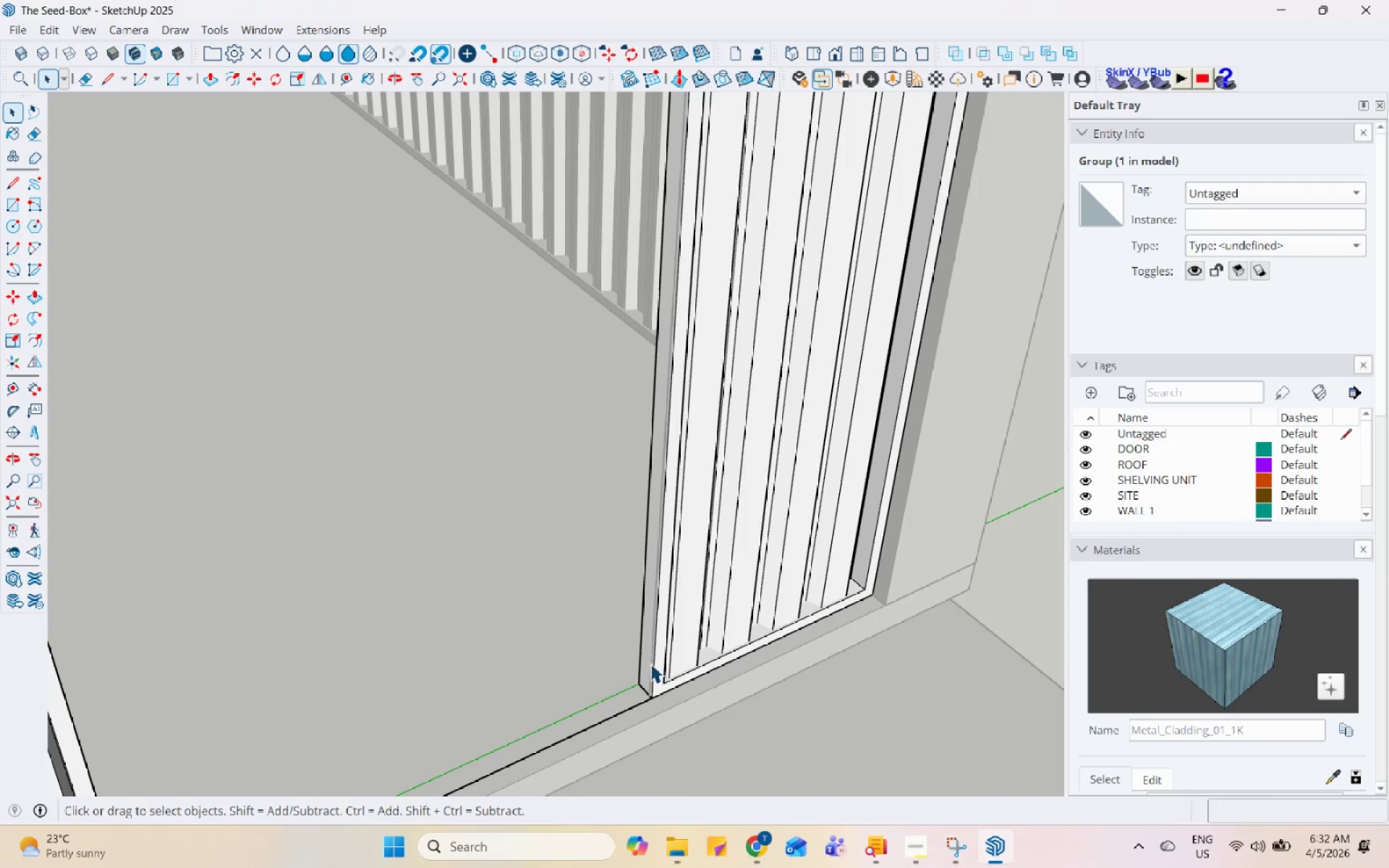 
triple_click([650, 661])
 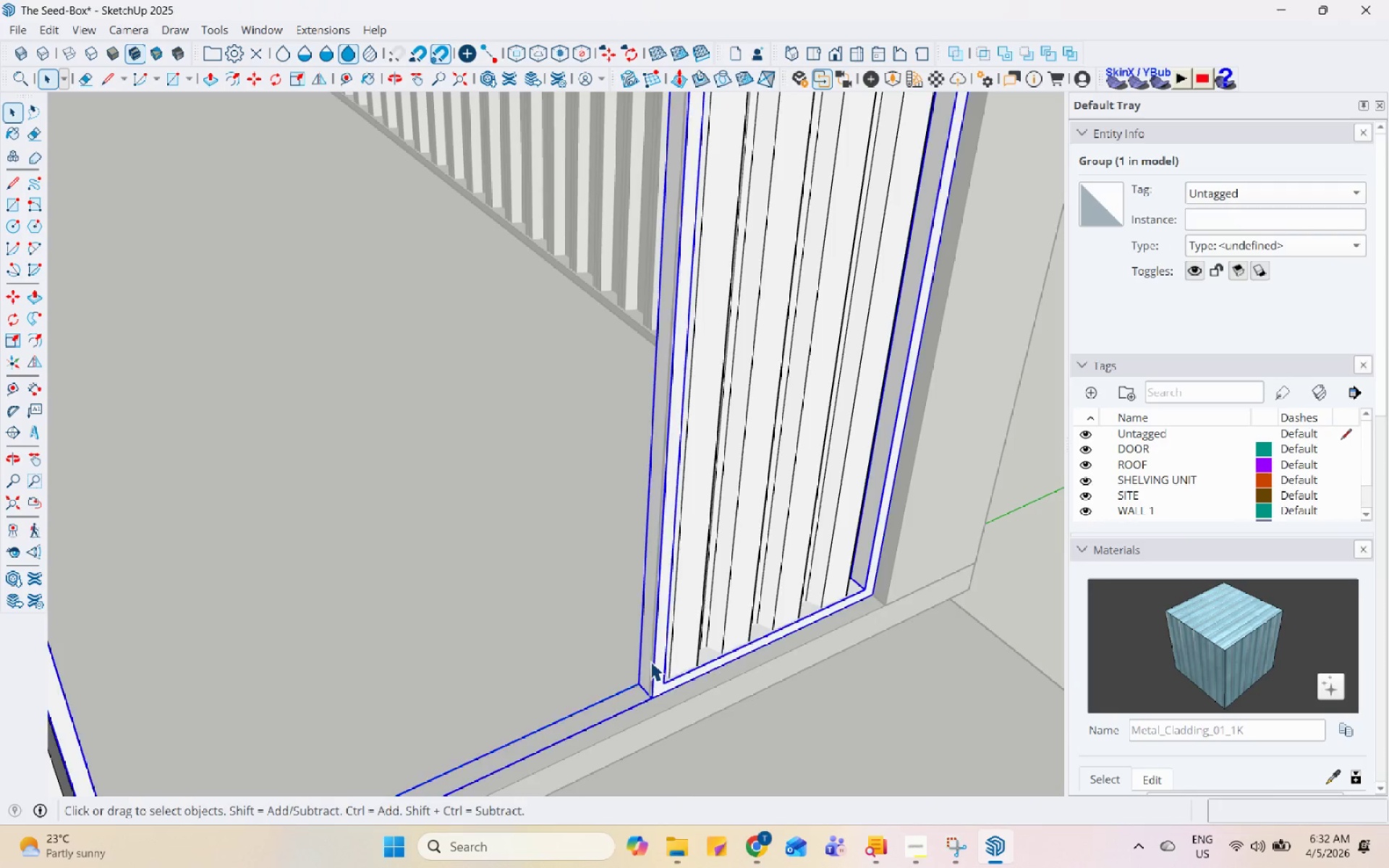 
key(Escape)
 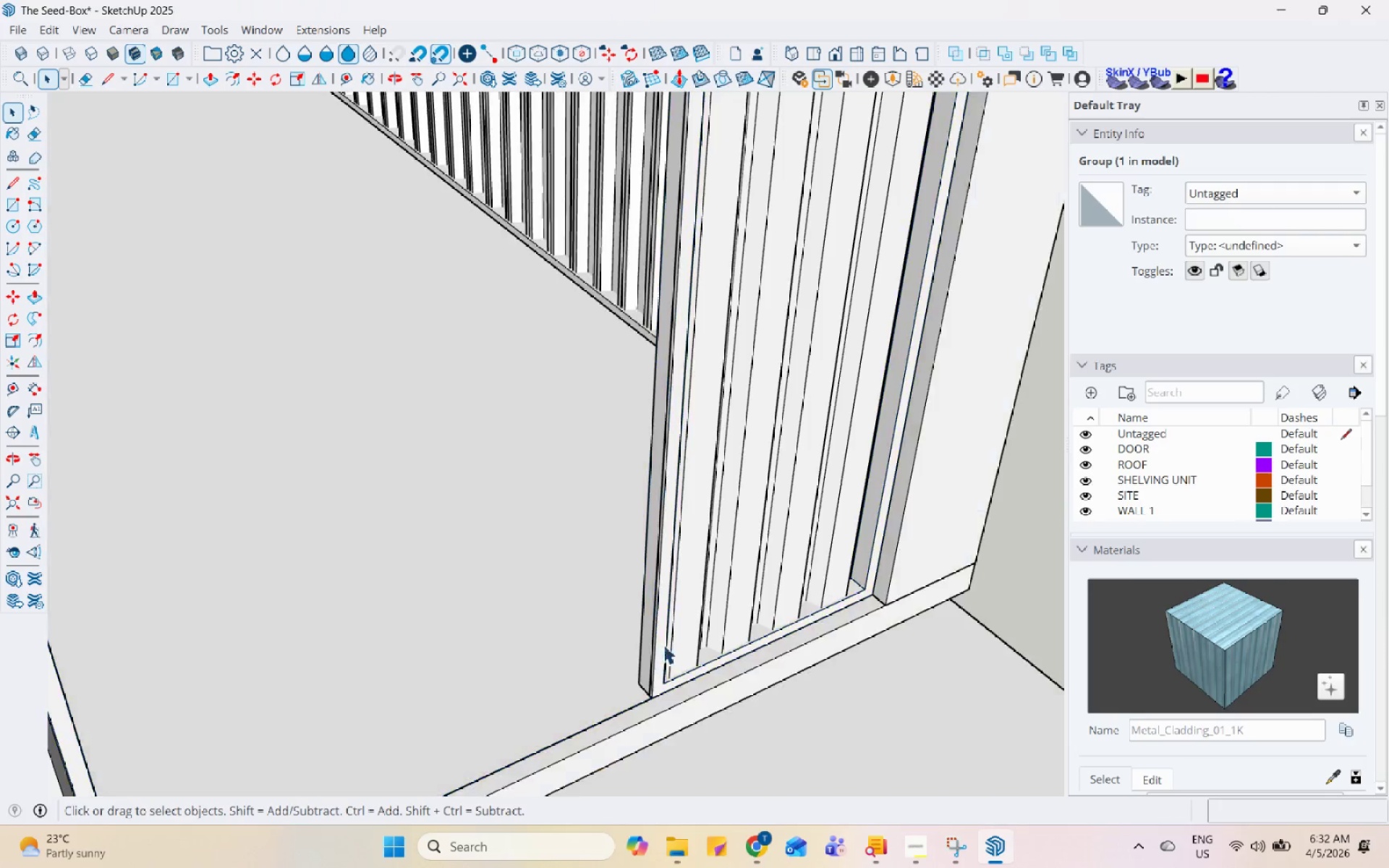 
key(L)
 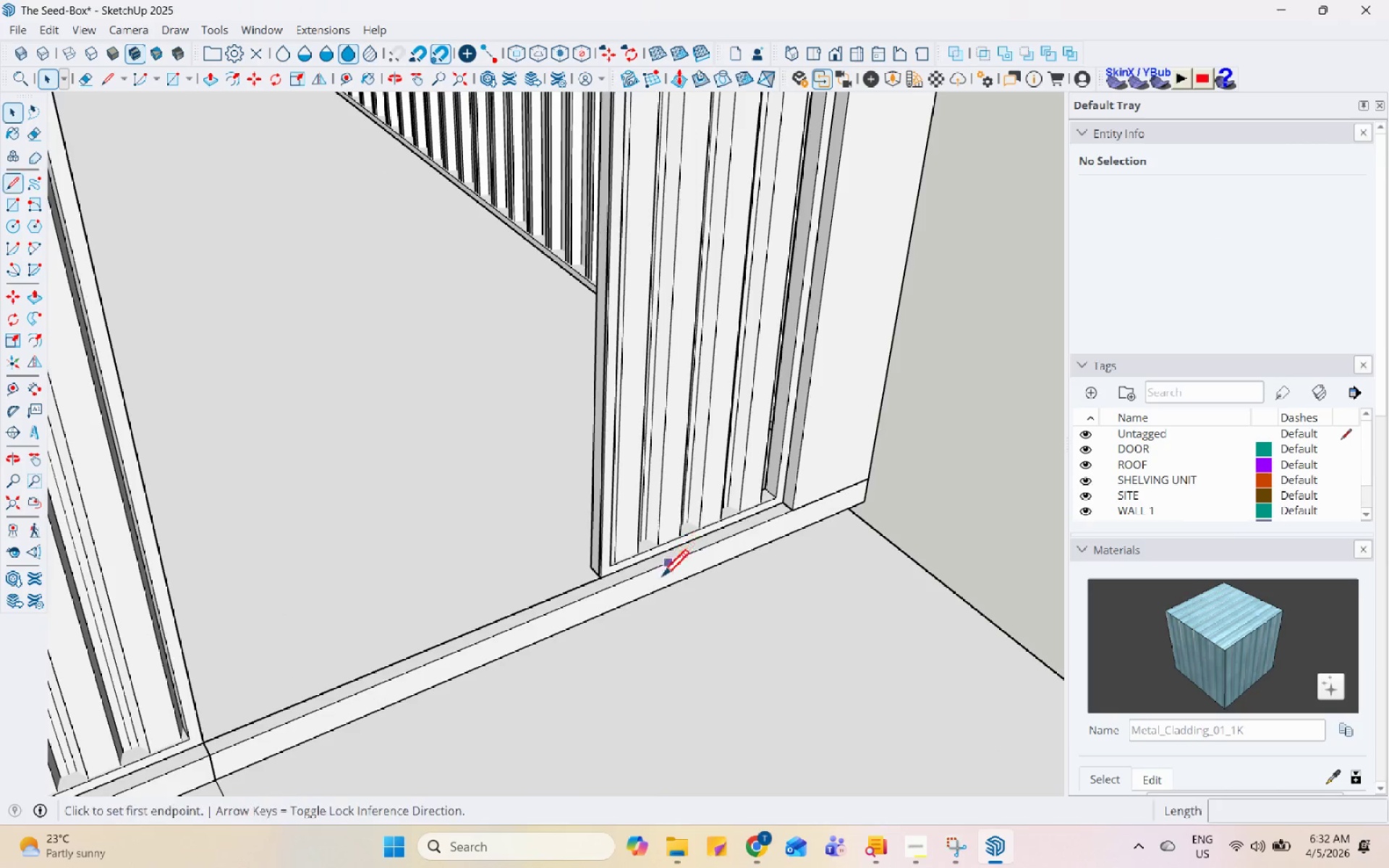 
scroll: coordinate [678, 553], scroll_direction: down, amount: 3.0
 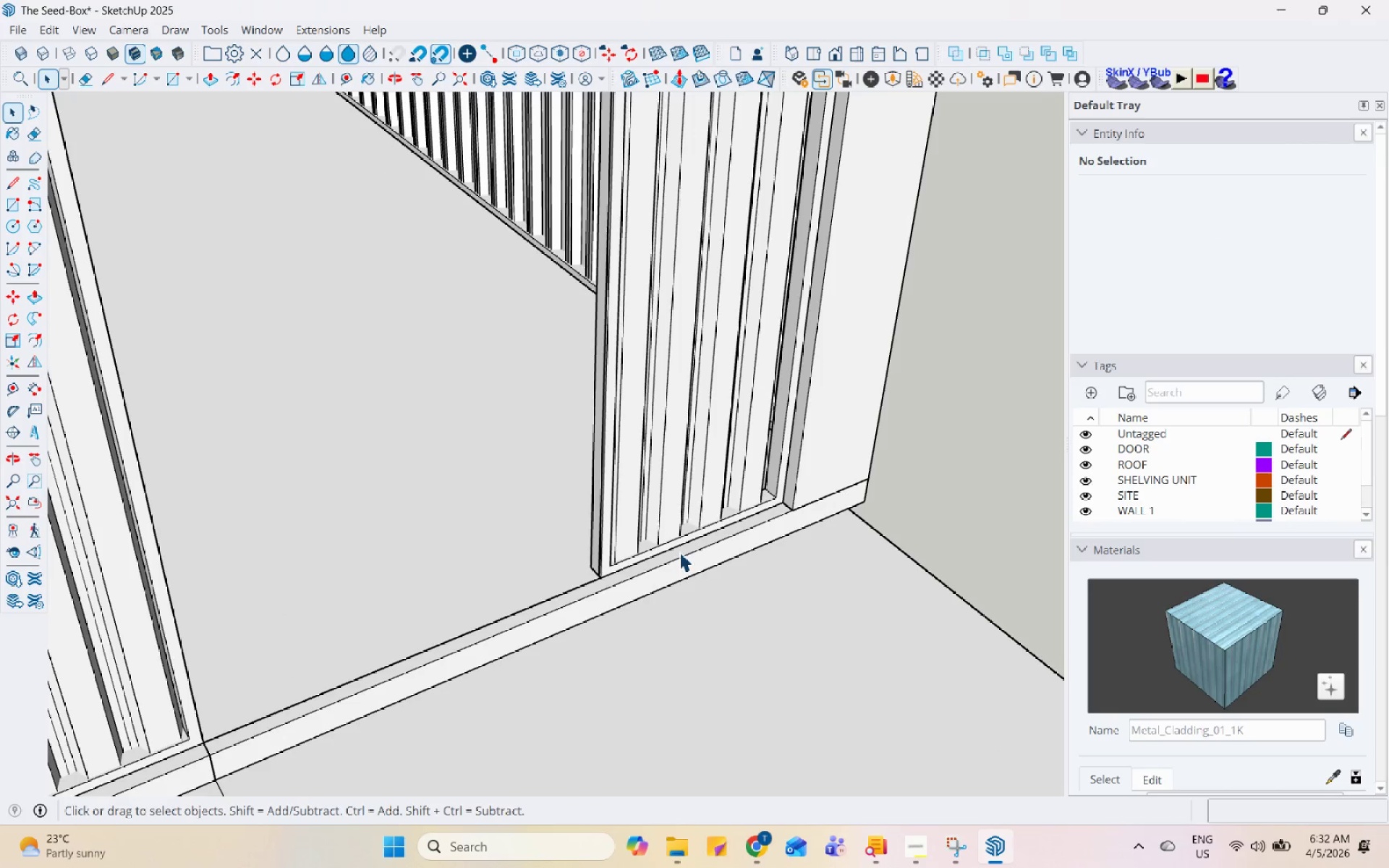 
scroll: coordinate [592, 590], scroll_direction: up, amount: 8.0
 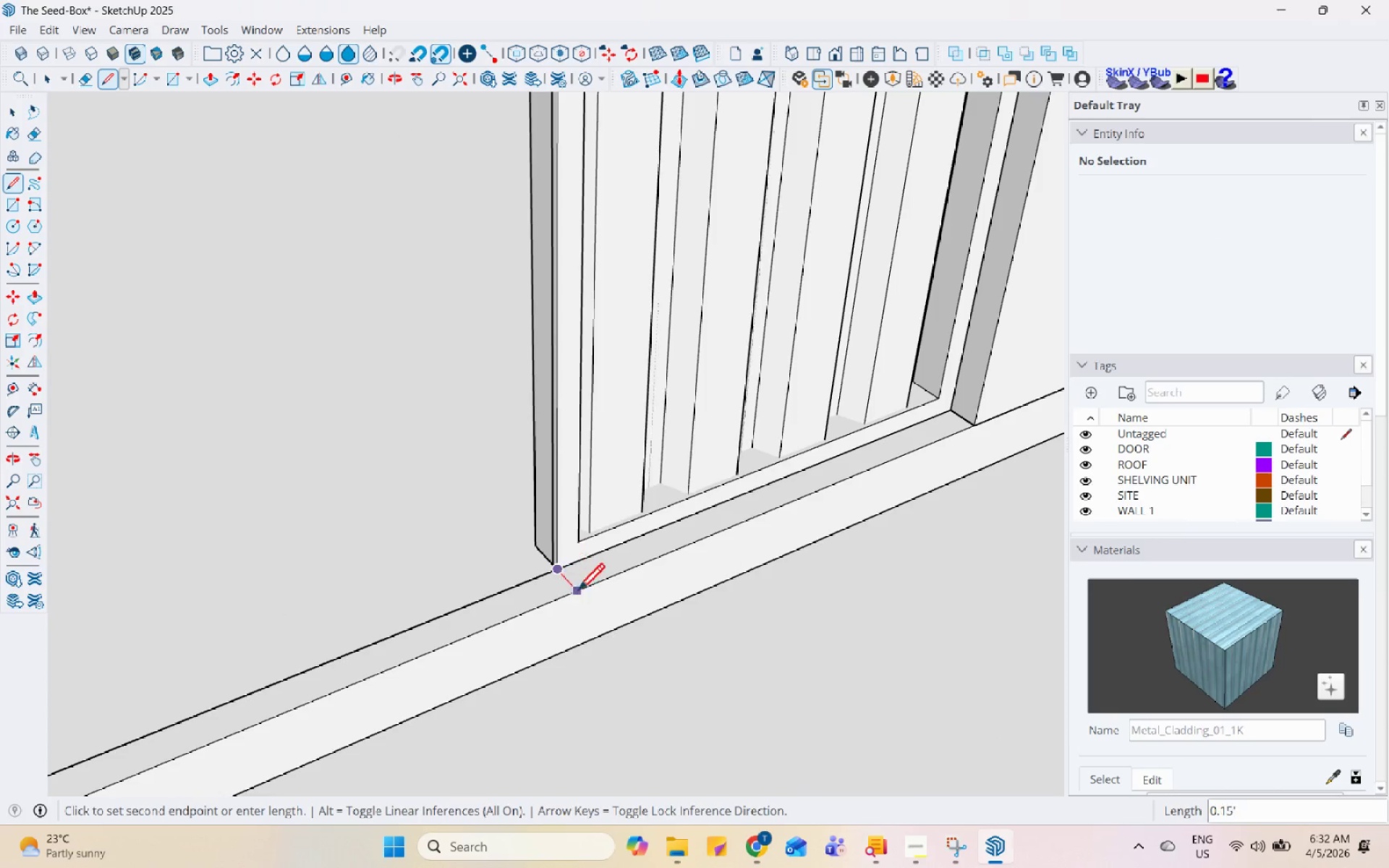 
double_click([582, 594])
 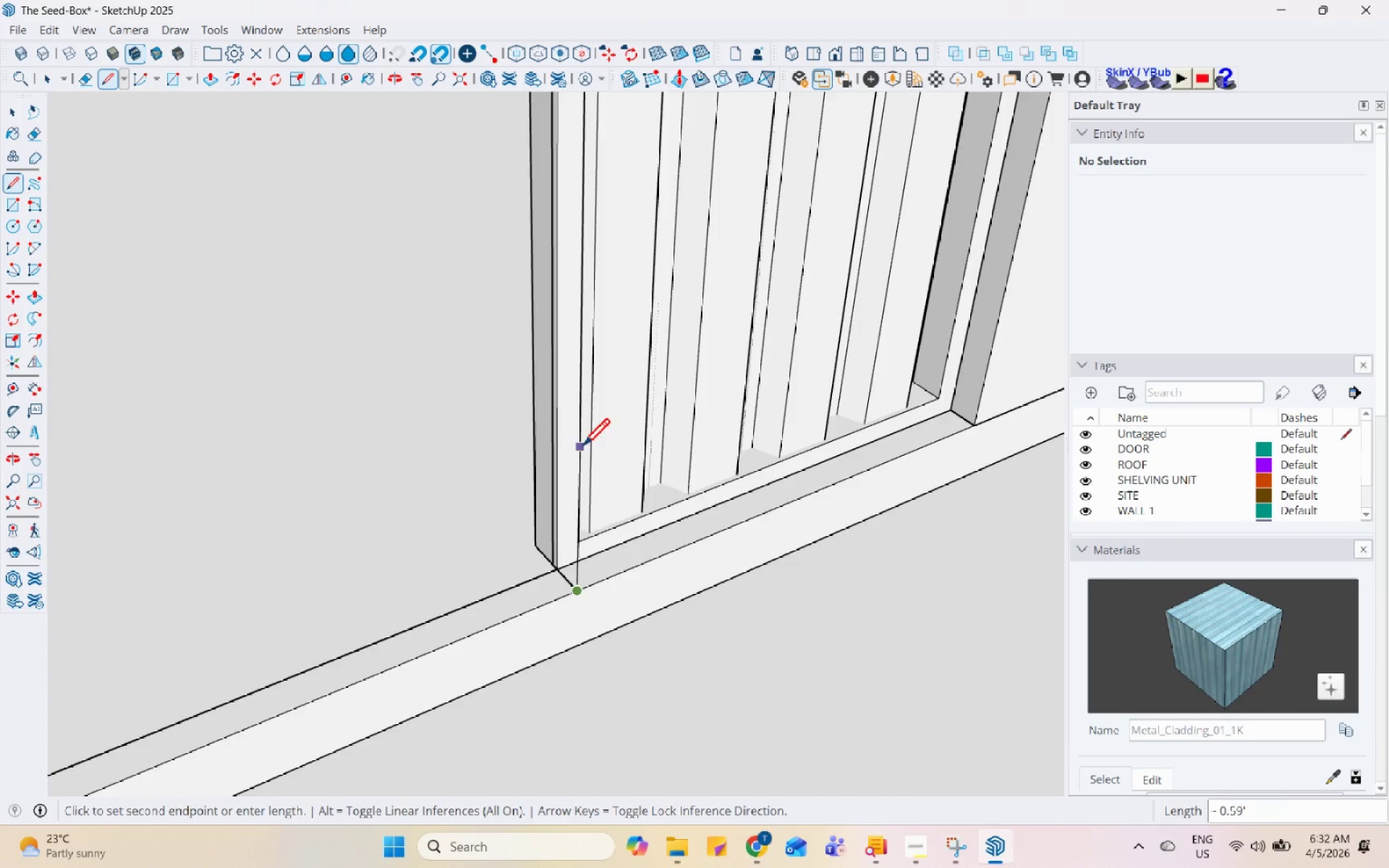 
scroll: coordinate [520, 297], scroll_direction: down, amount: 9.0
 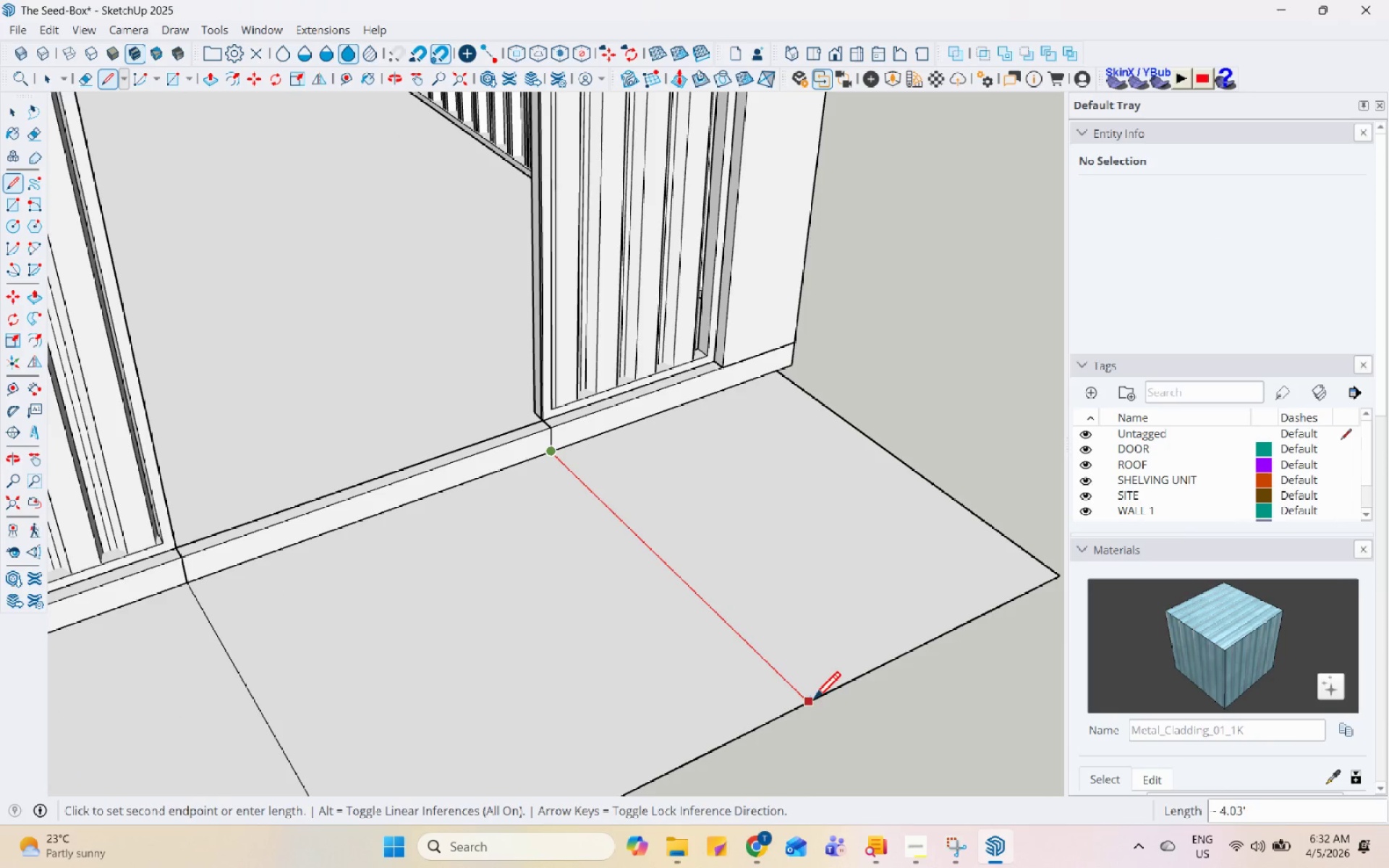 
key(Escape)
 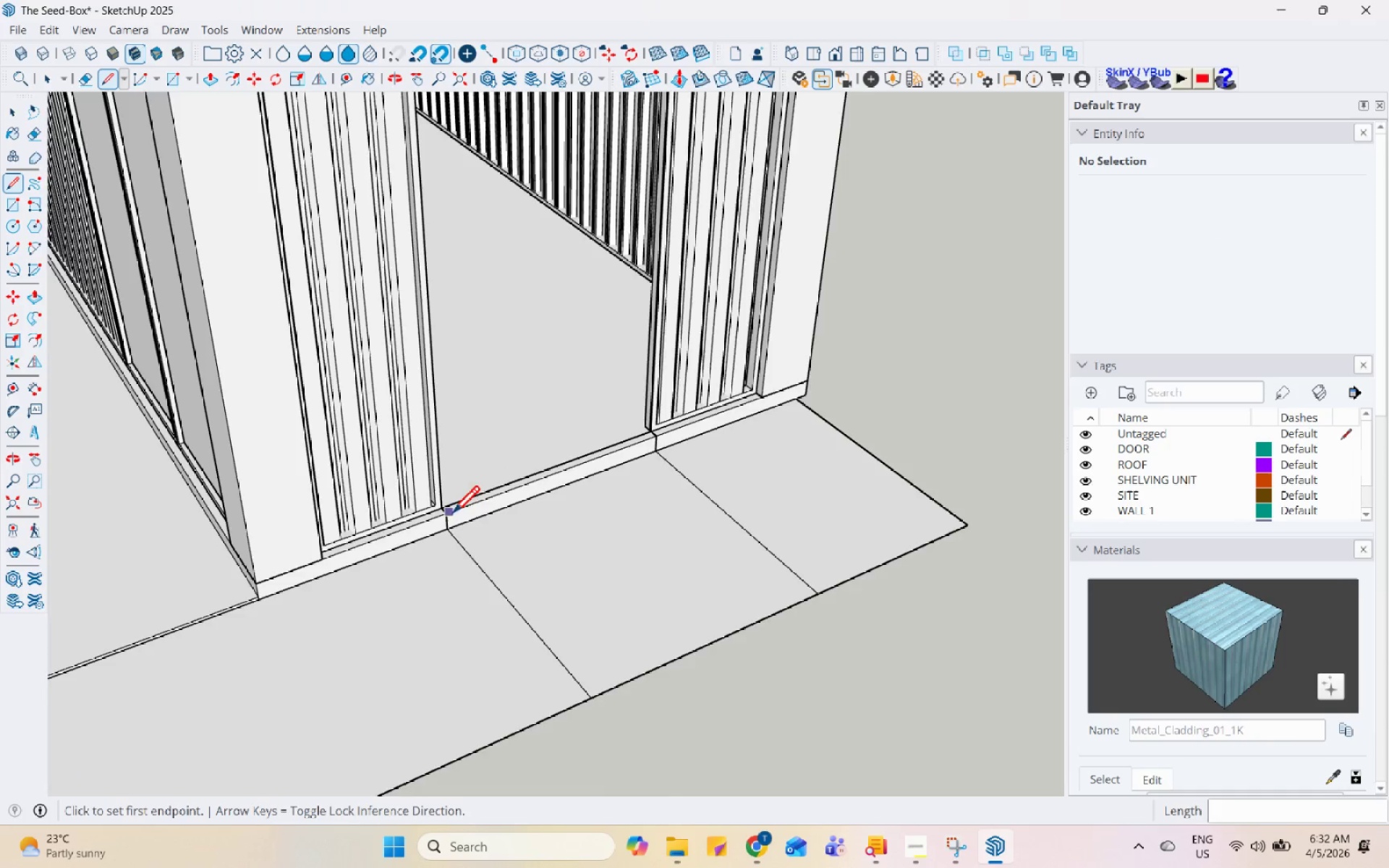 
scroll: coordinate [831, 450], scroll_direction: down, amount: 5.0
 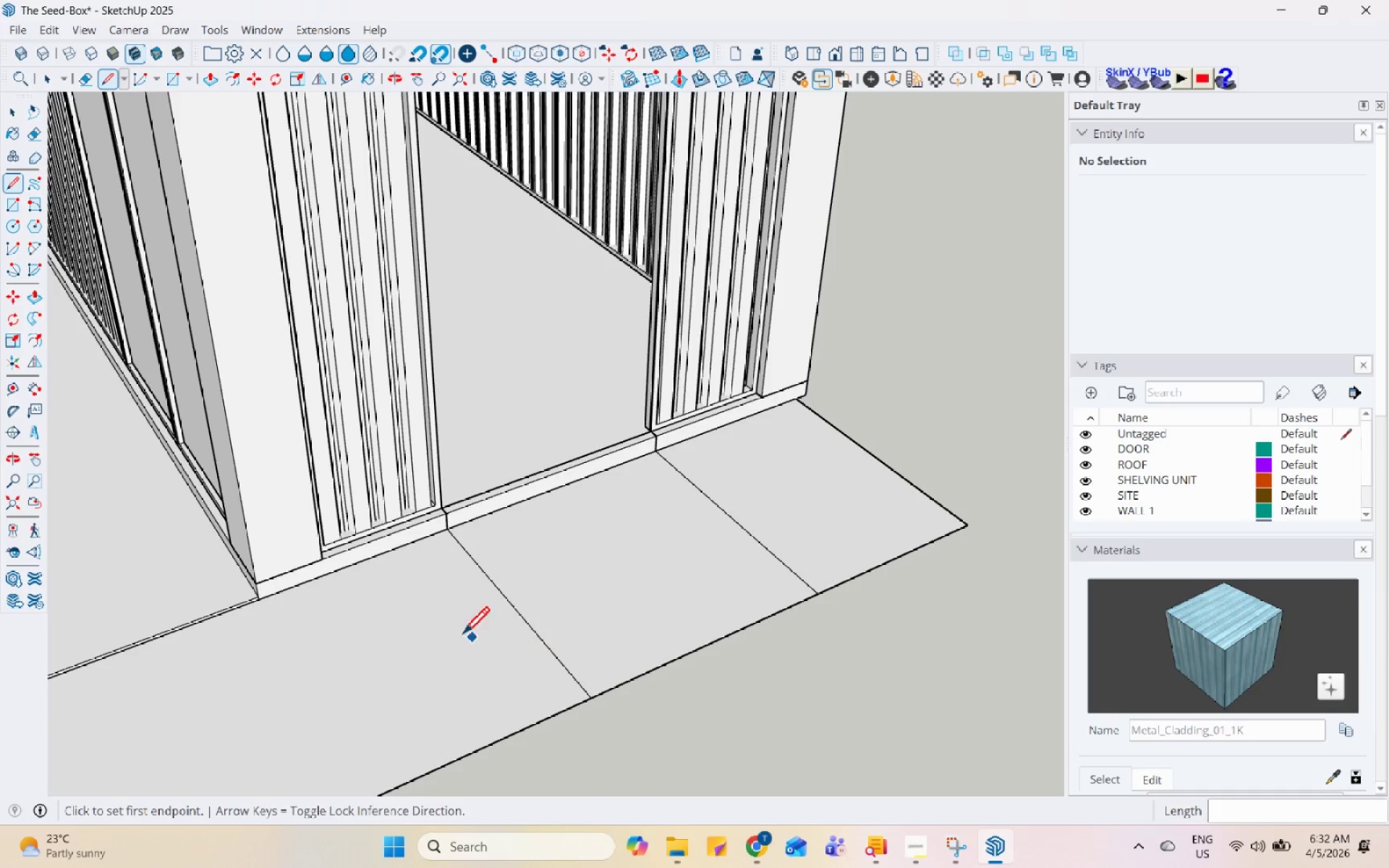 
scroll: coordinate [474, 553], scroll_direction: up, amount: 4.0
 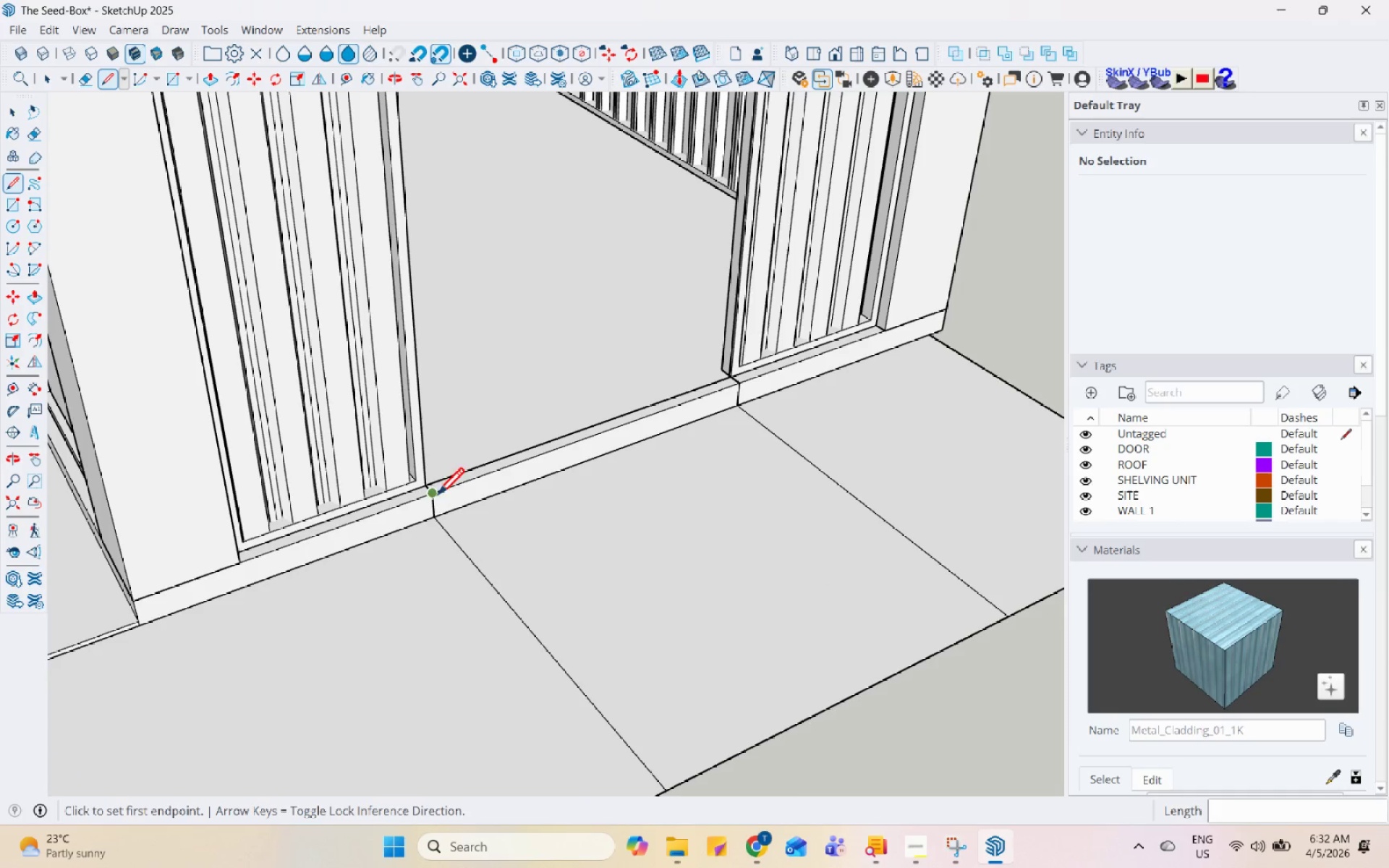 
left_click([426, 493])
 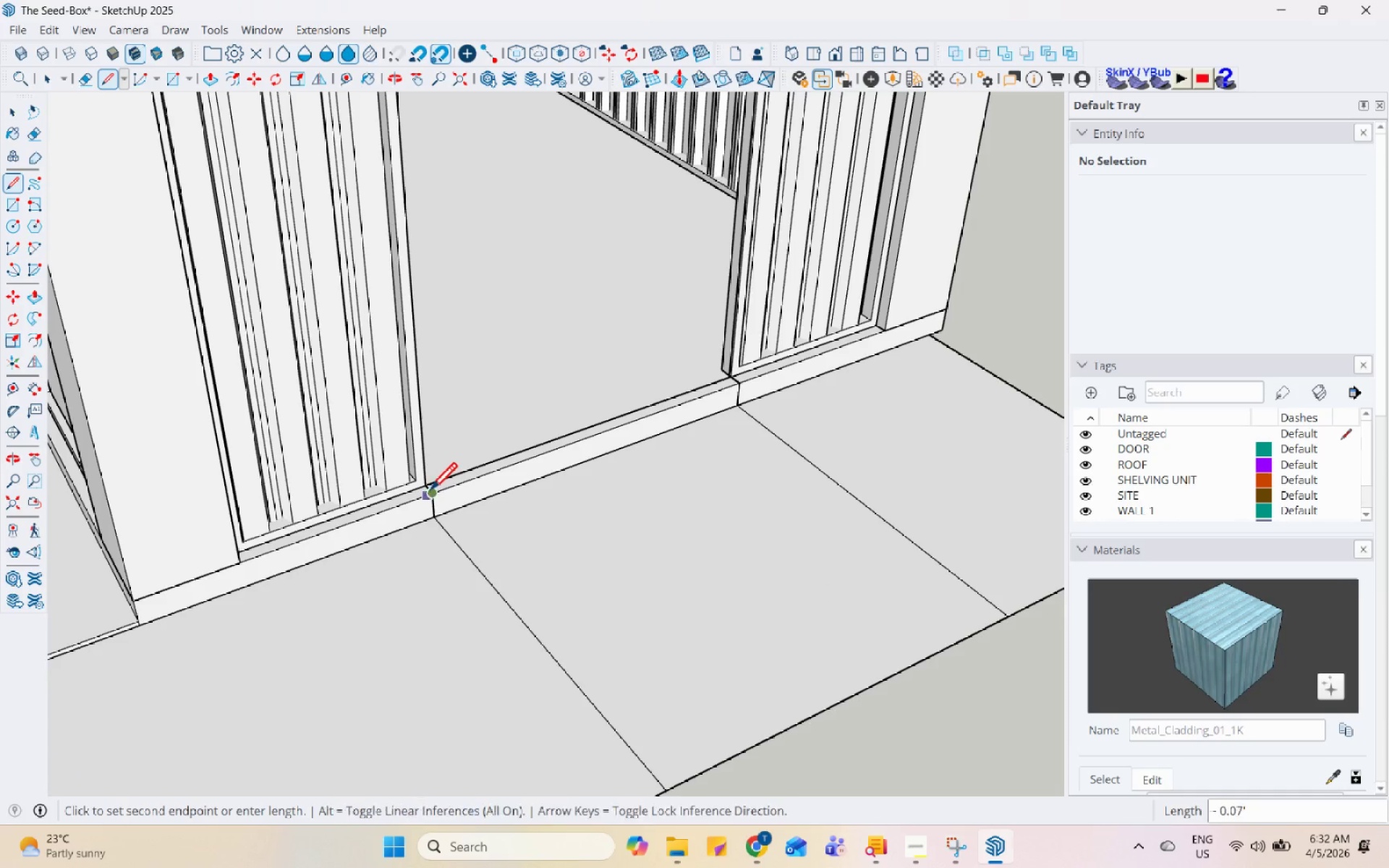 
key(Escape)
 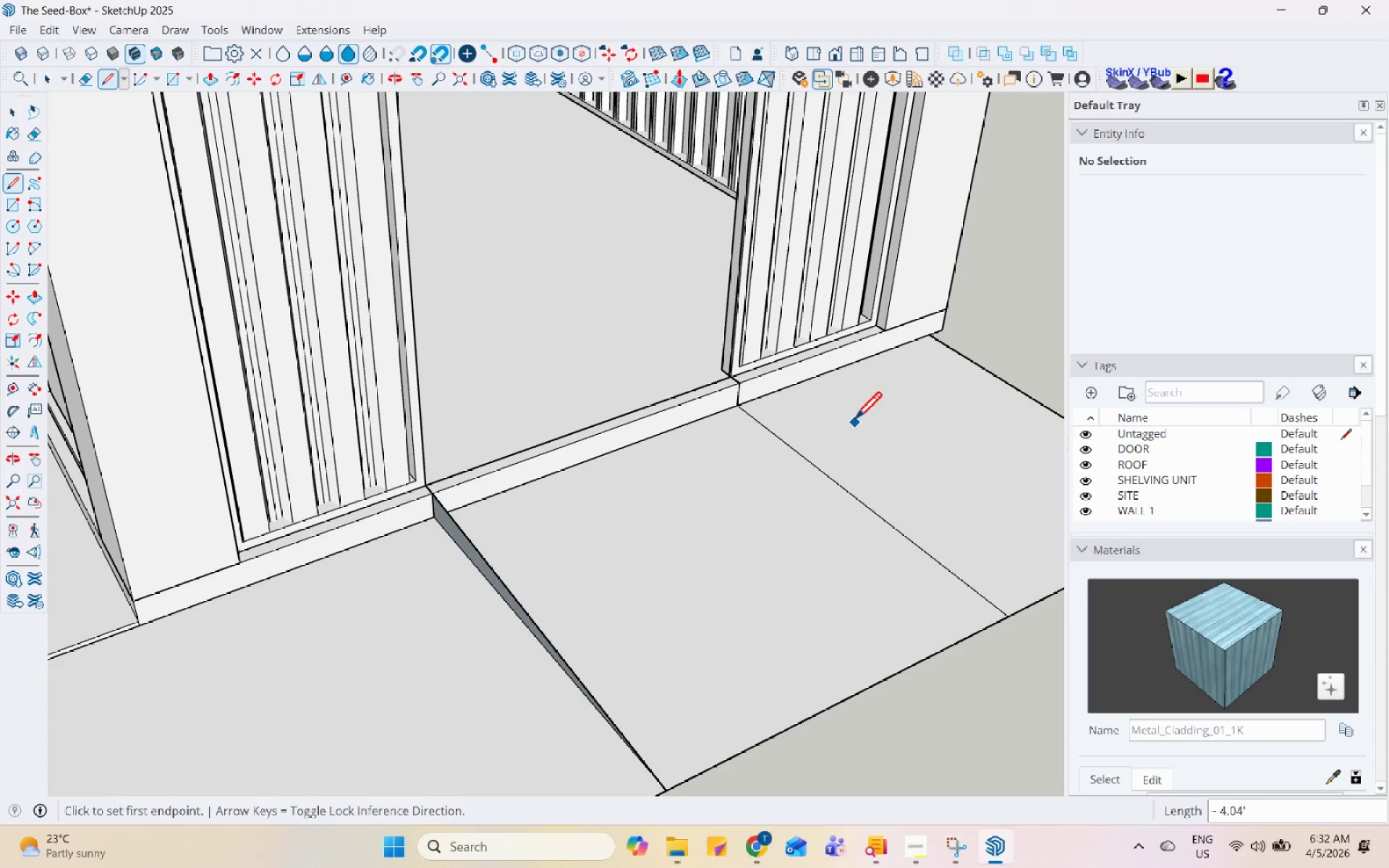 
left_click([742, 387])
 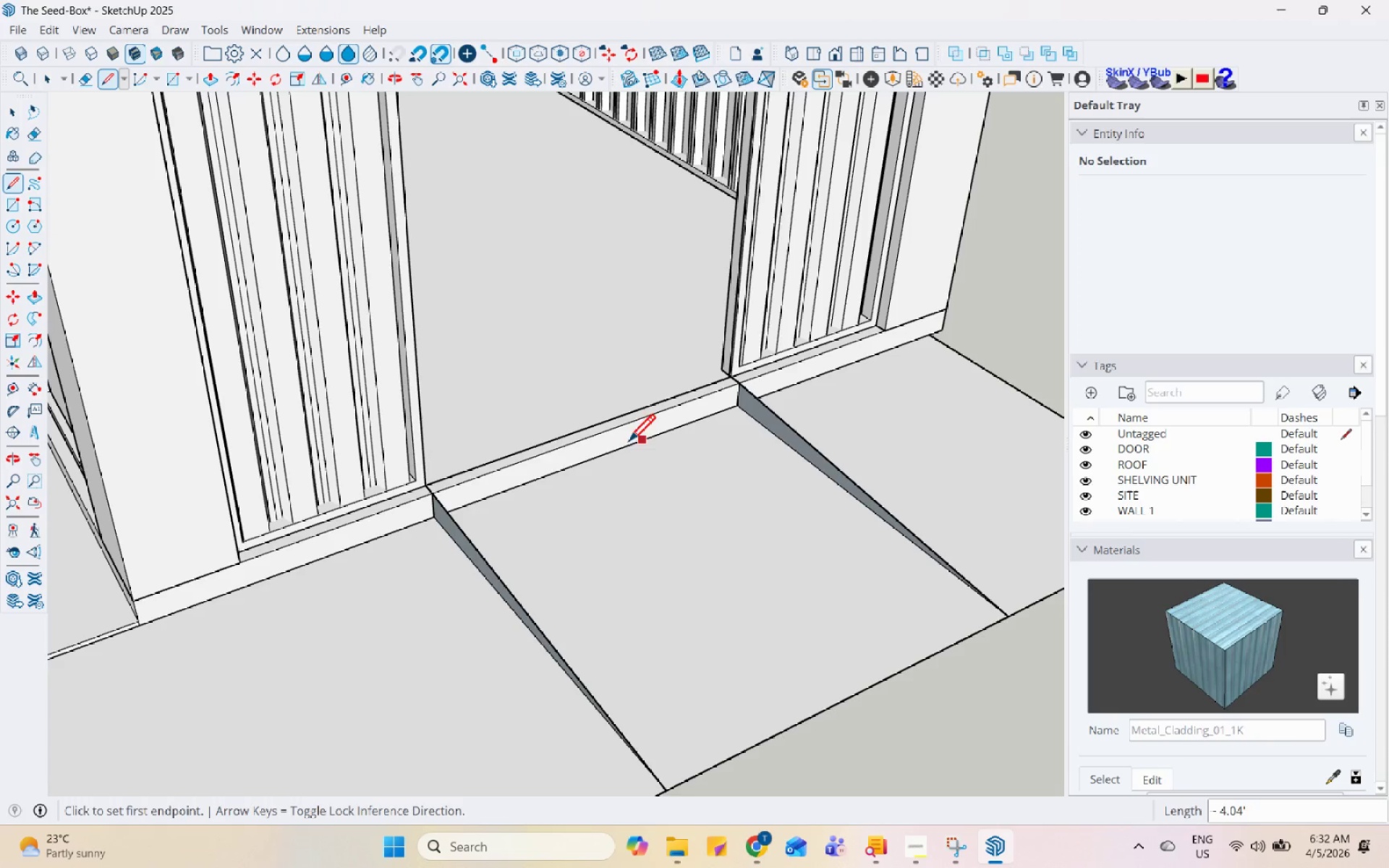 
left_click([427, 497])
 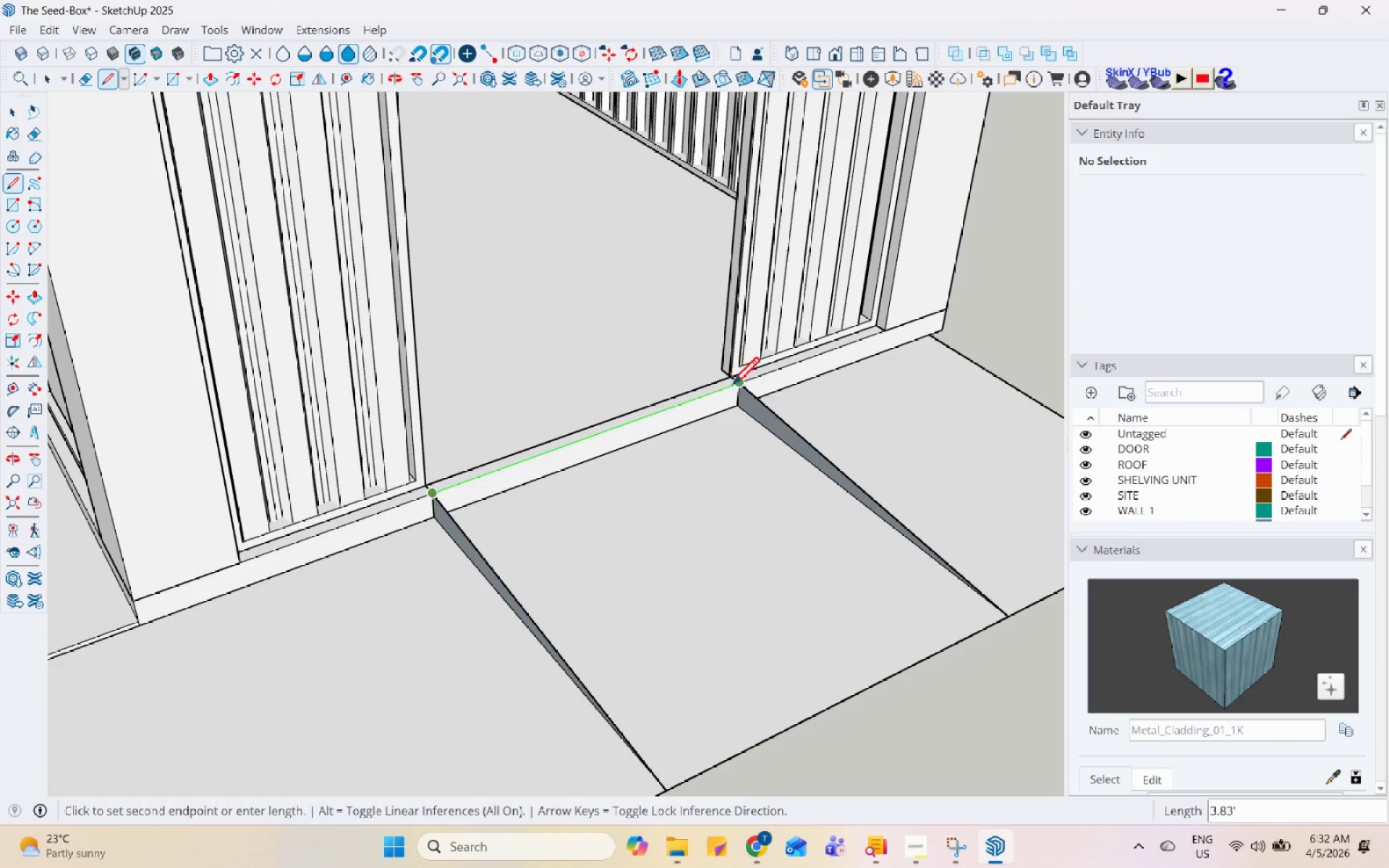 
left_click([740, 383])
 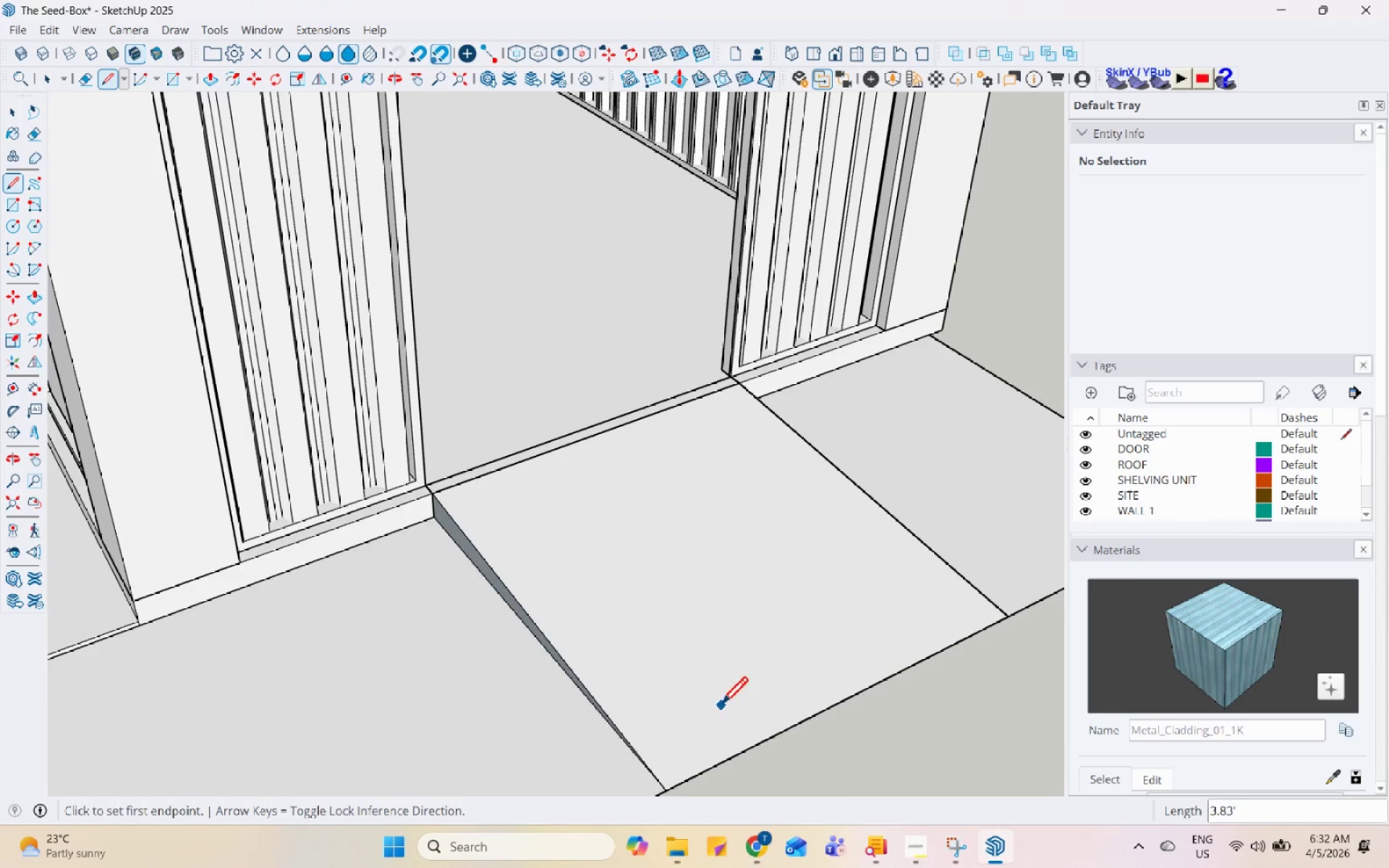 
scroll: coordinate [712, 492], scroll_direction: down, amount: 5.0
 